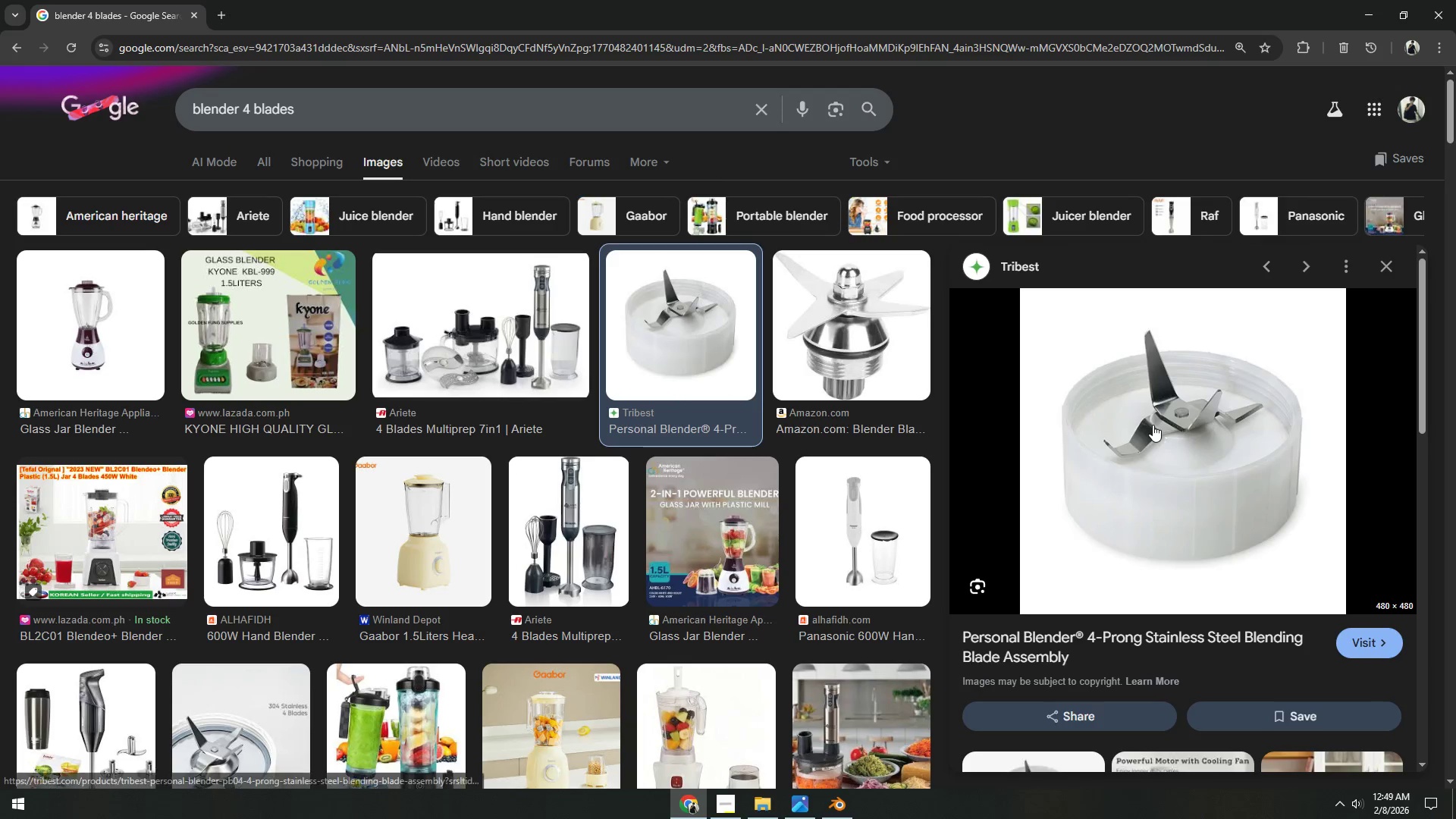 
key(Alt+AltLeft)
 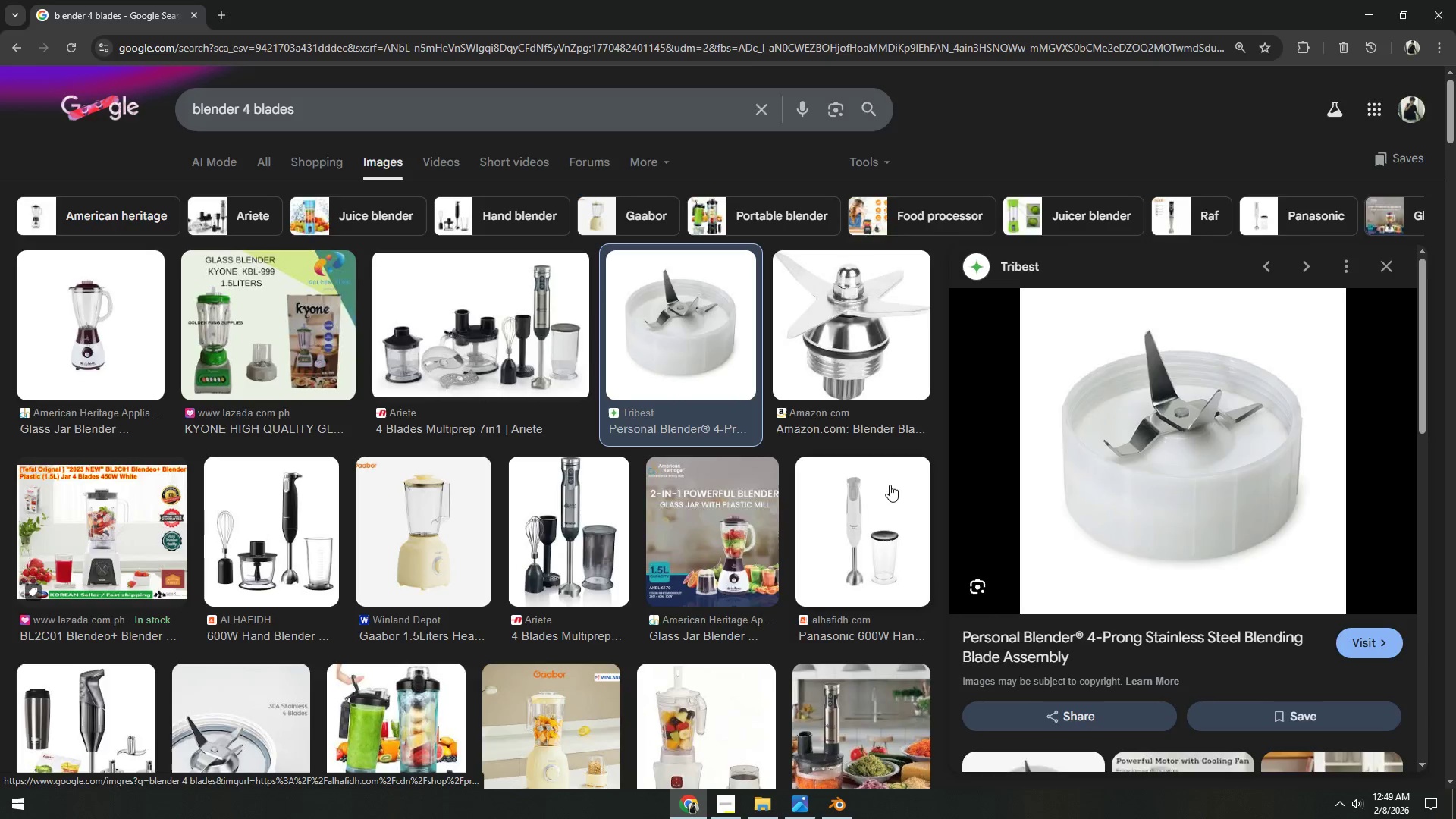 
key(Alt+Tab)
 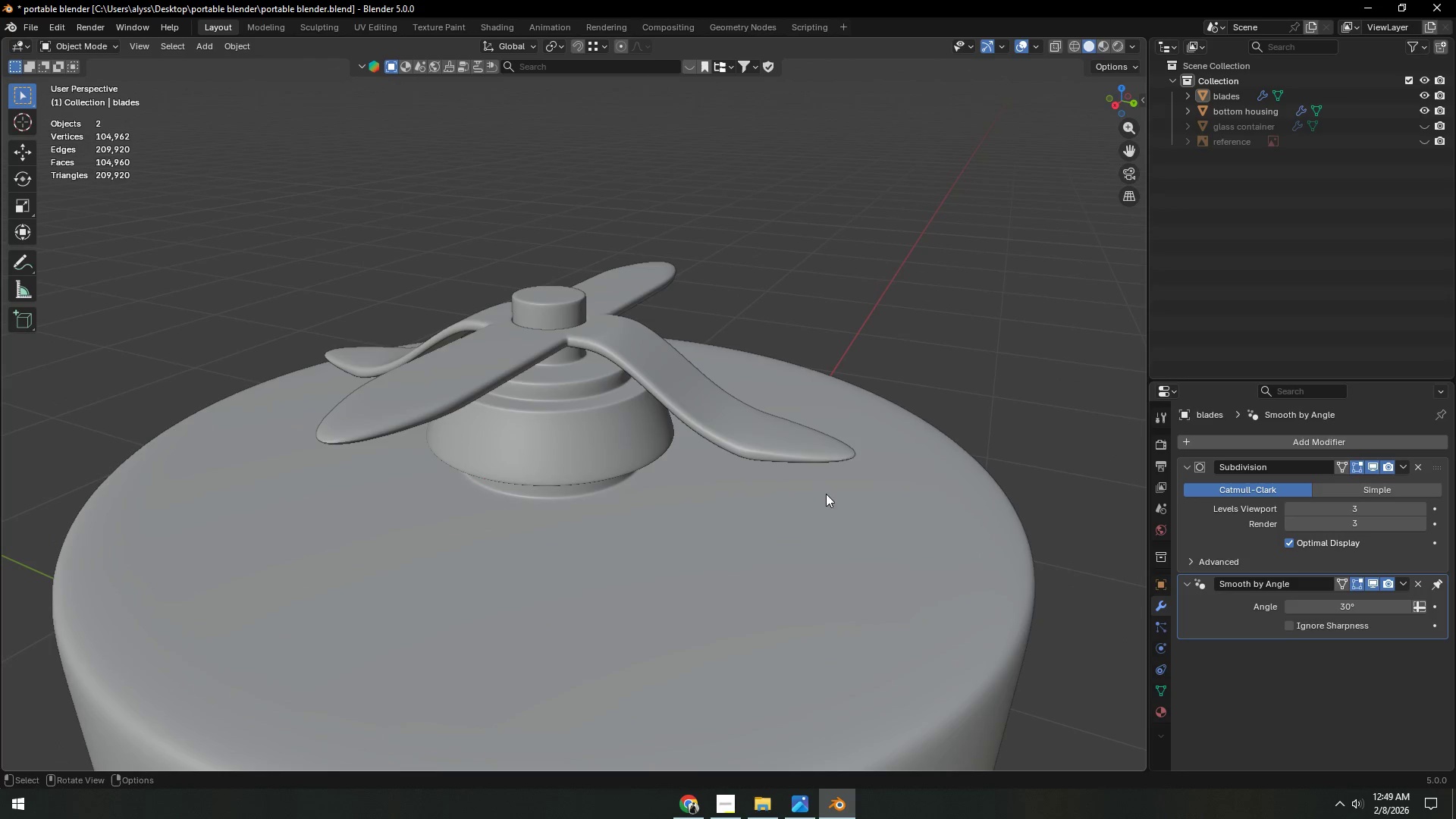 
left_click([805, 458])
 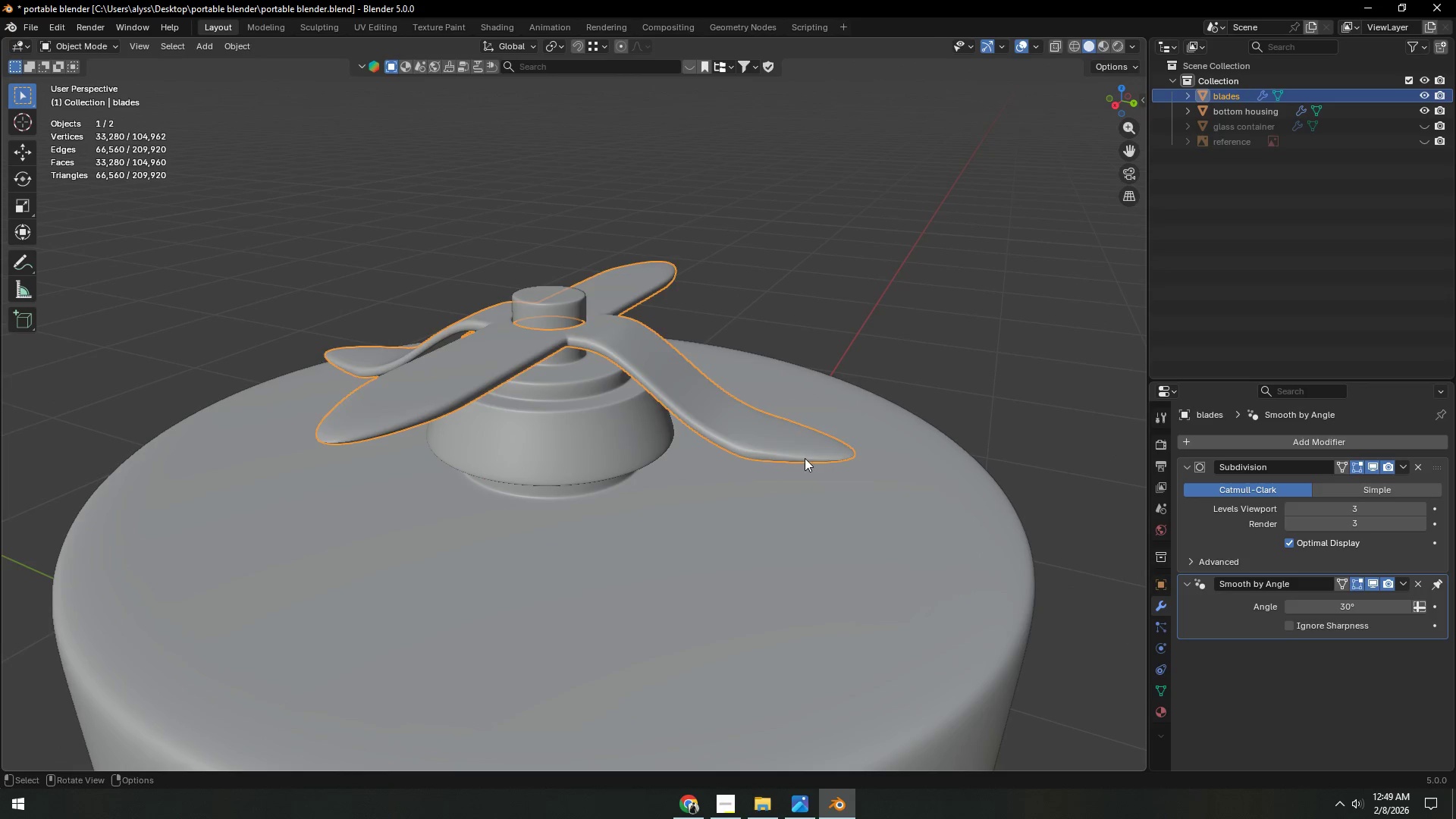 
key(Tab)
 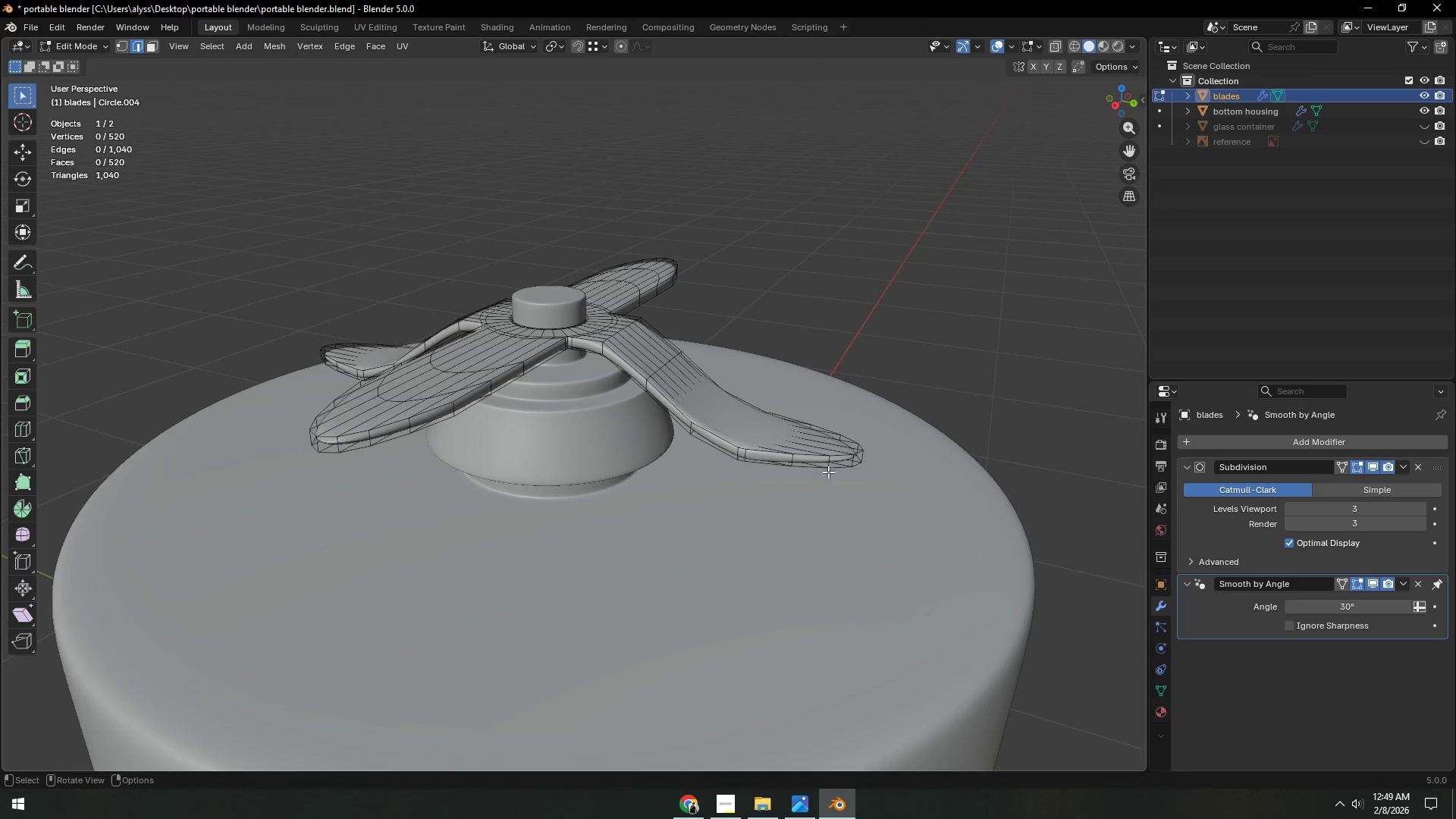 
key(Shift+ShiftLeft)
 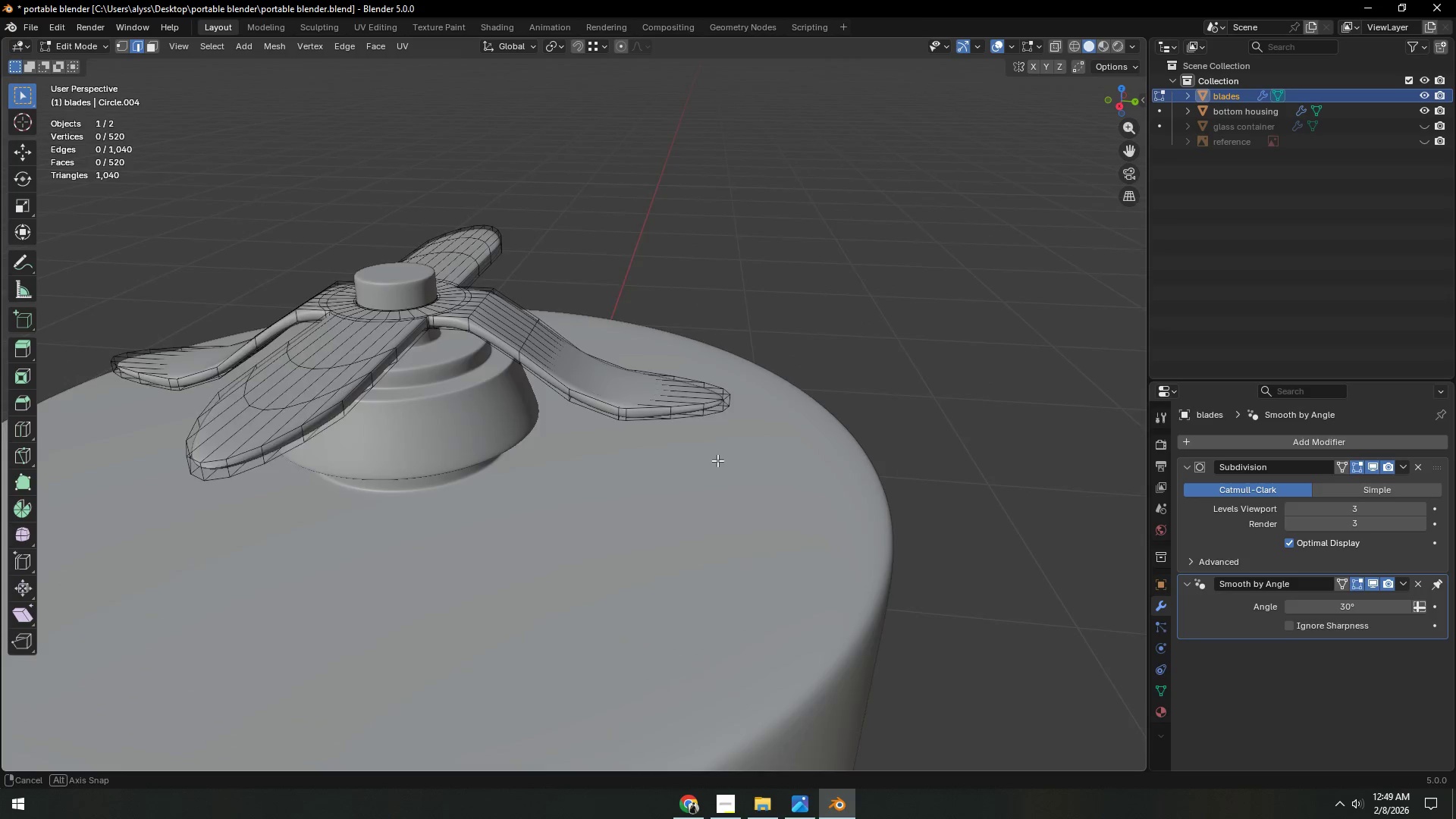 
hold_key(key=ShiftLeft, duration=0.38)
 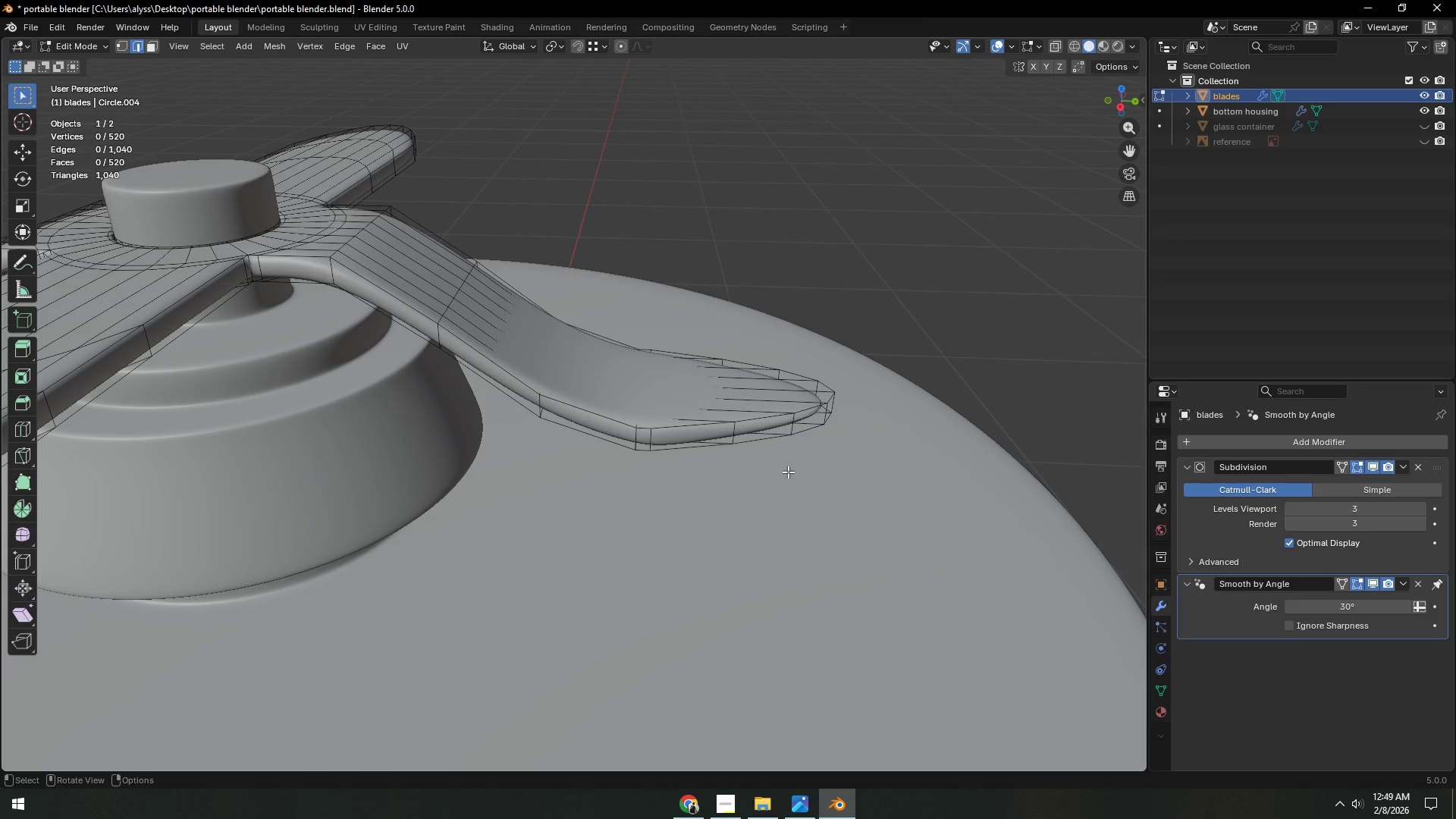 
scroll: coordinate [723, 468], scroll_direction: up, amount: 3.0
 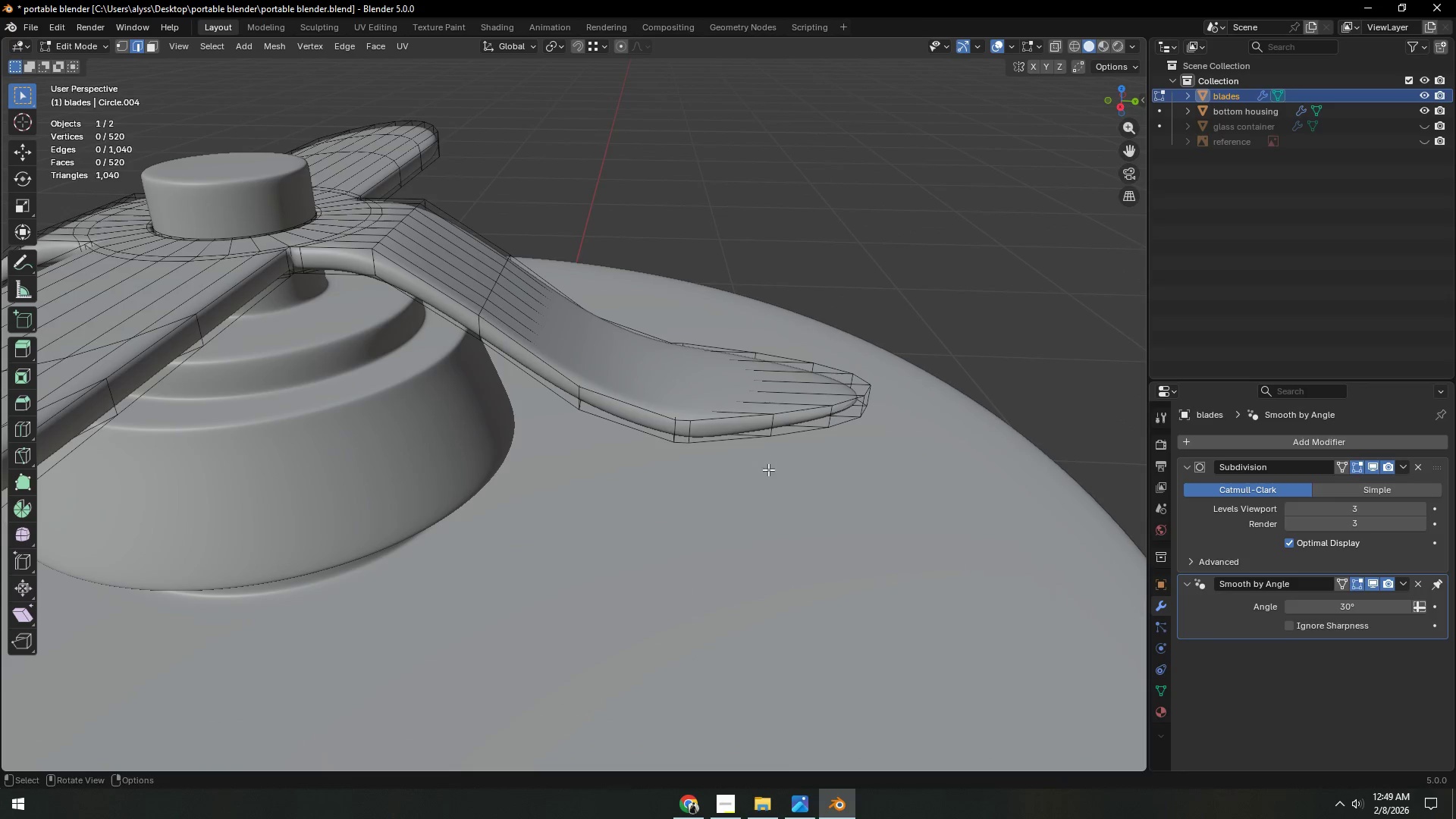 
hold_key(key=ShiftLeft, duration=0.39)
 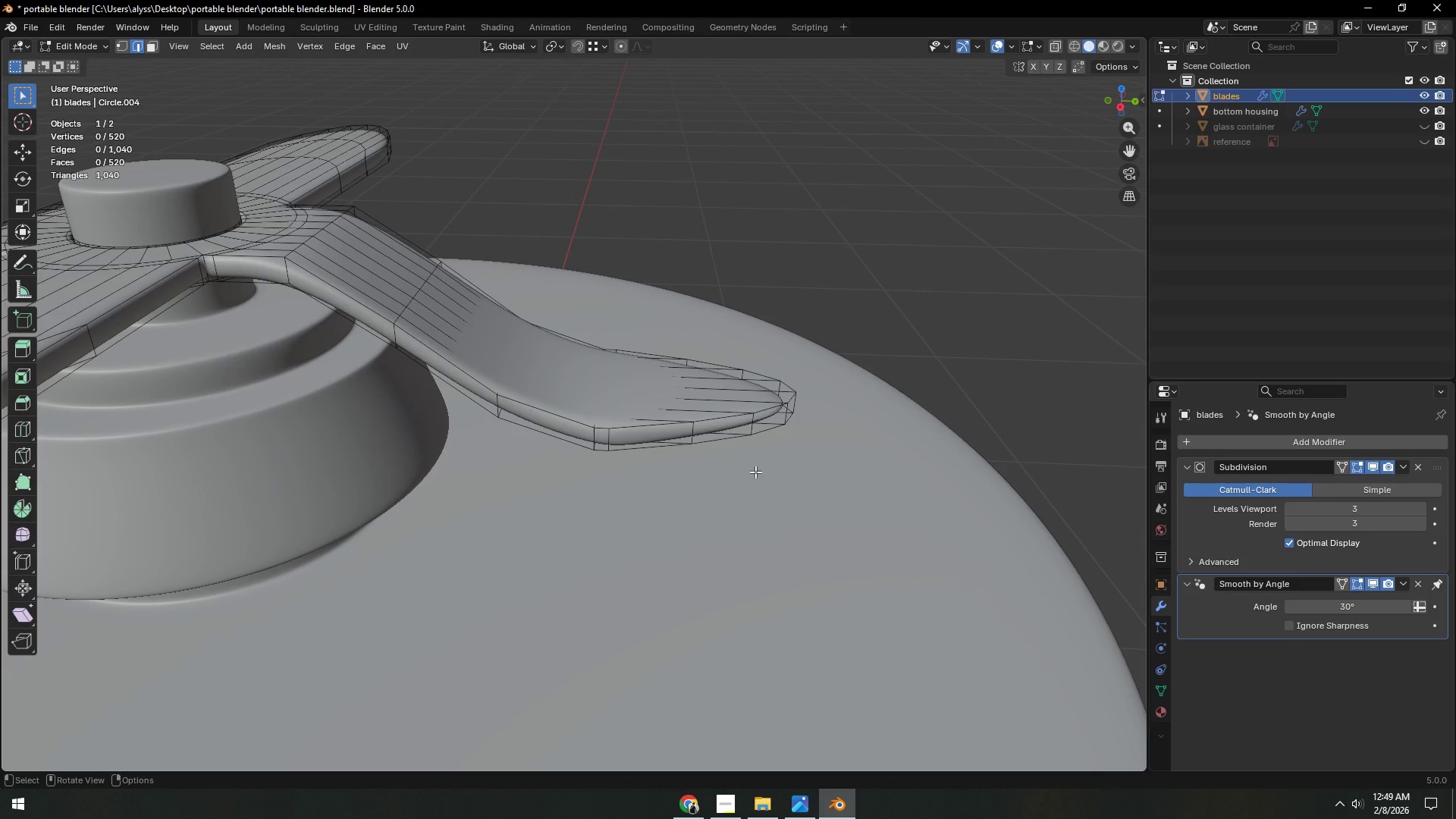 
key(Tab)
 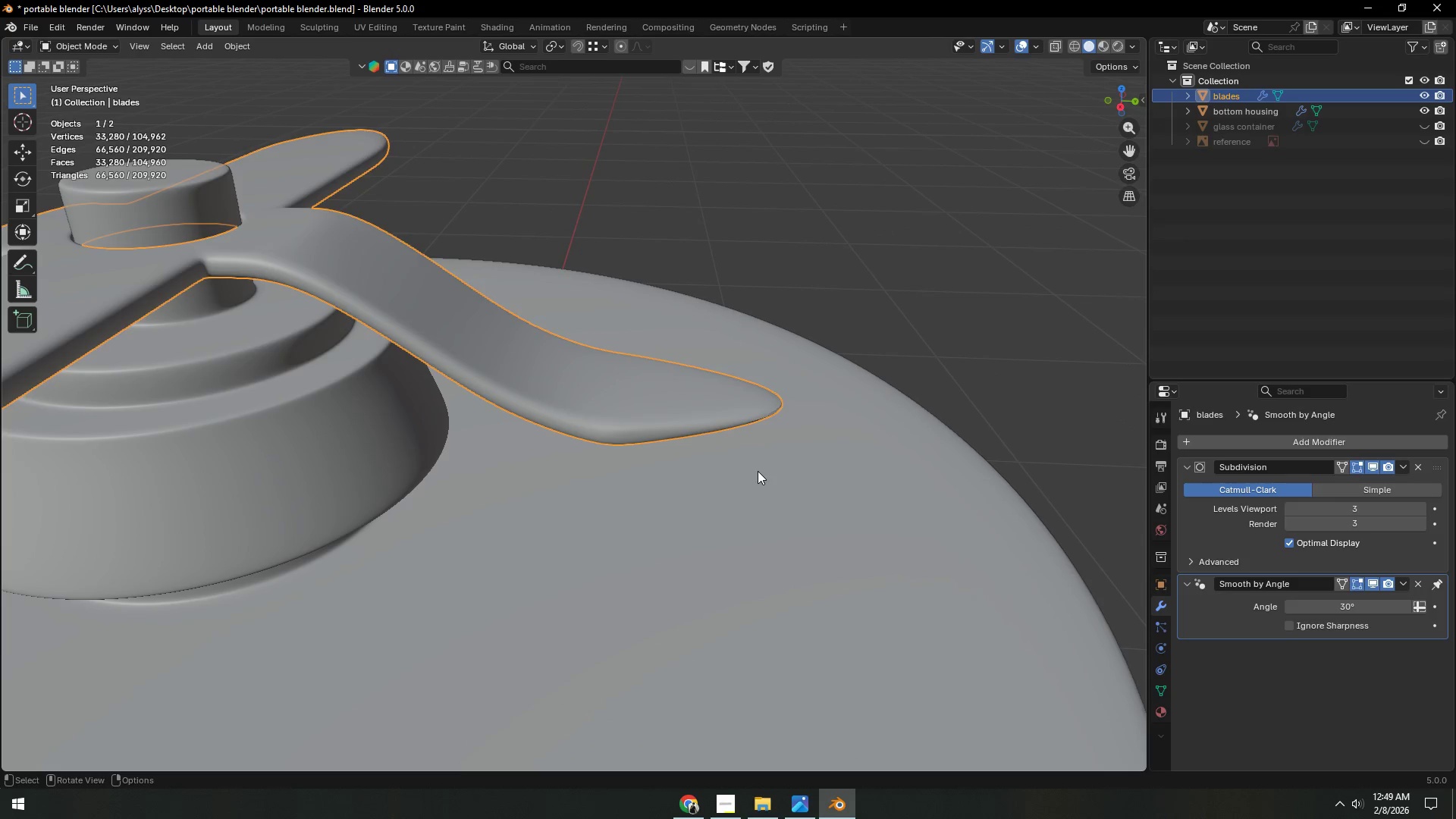 
key(Tab)
 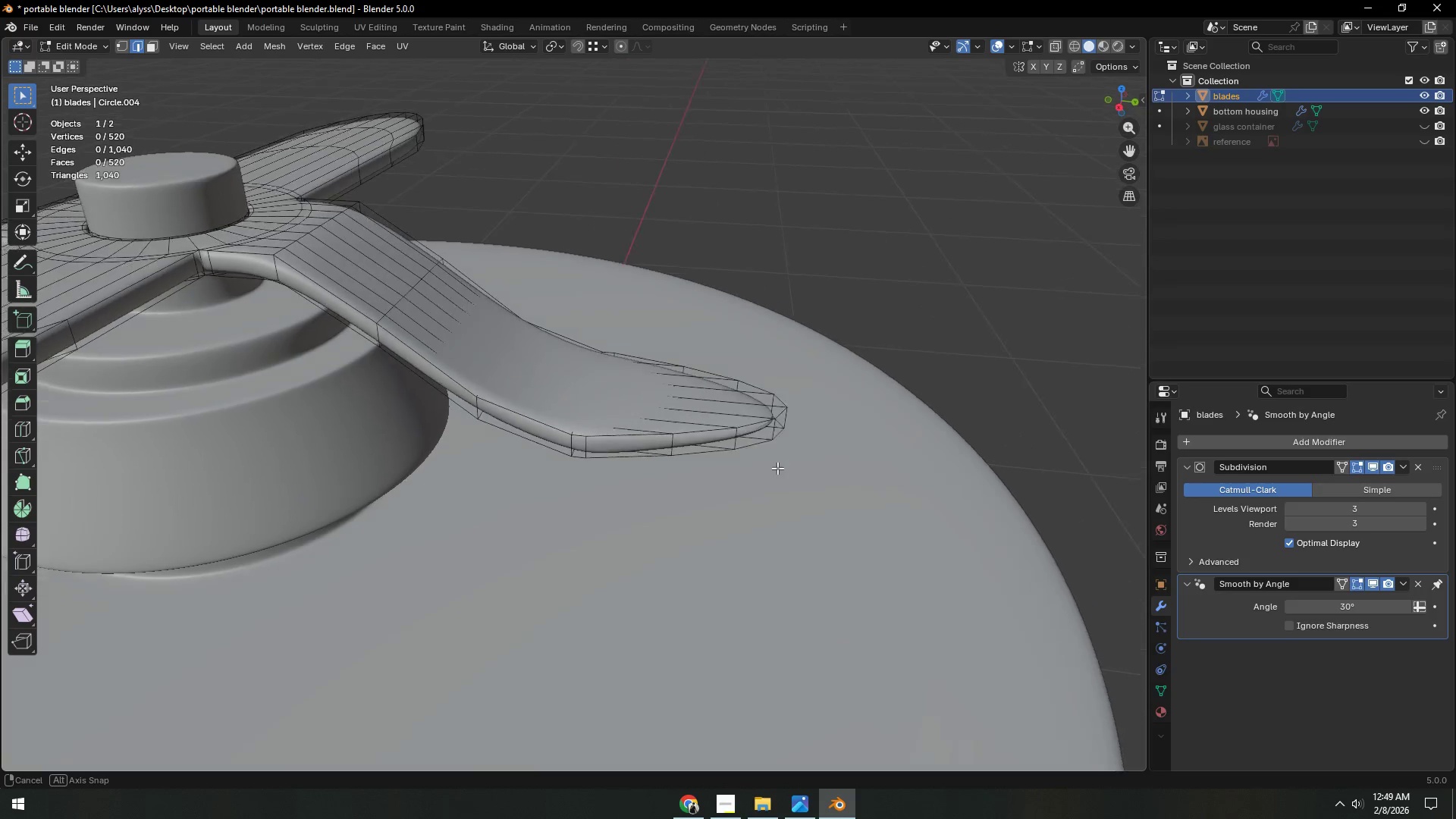 
scroll: coordinate [768, 472], scroll_direction: up, amount: 2.0
 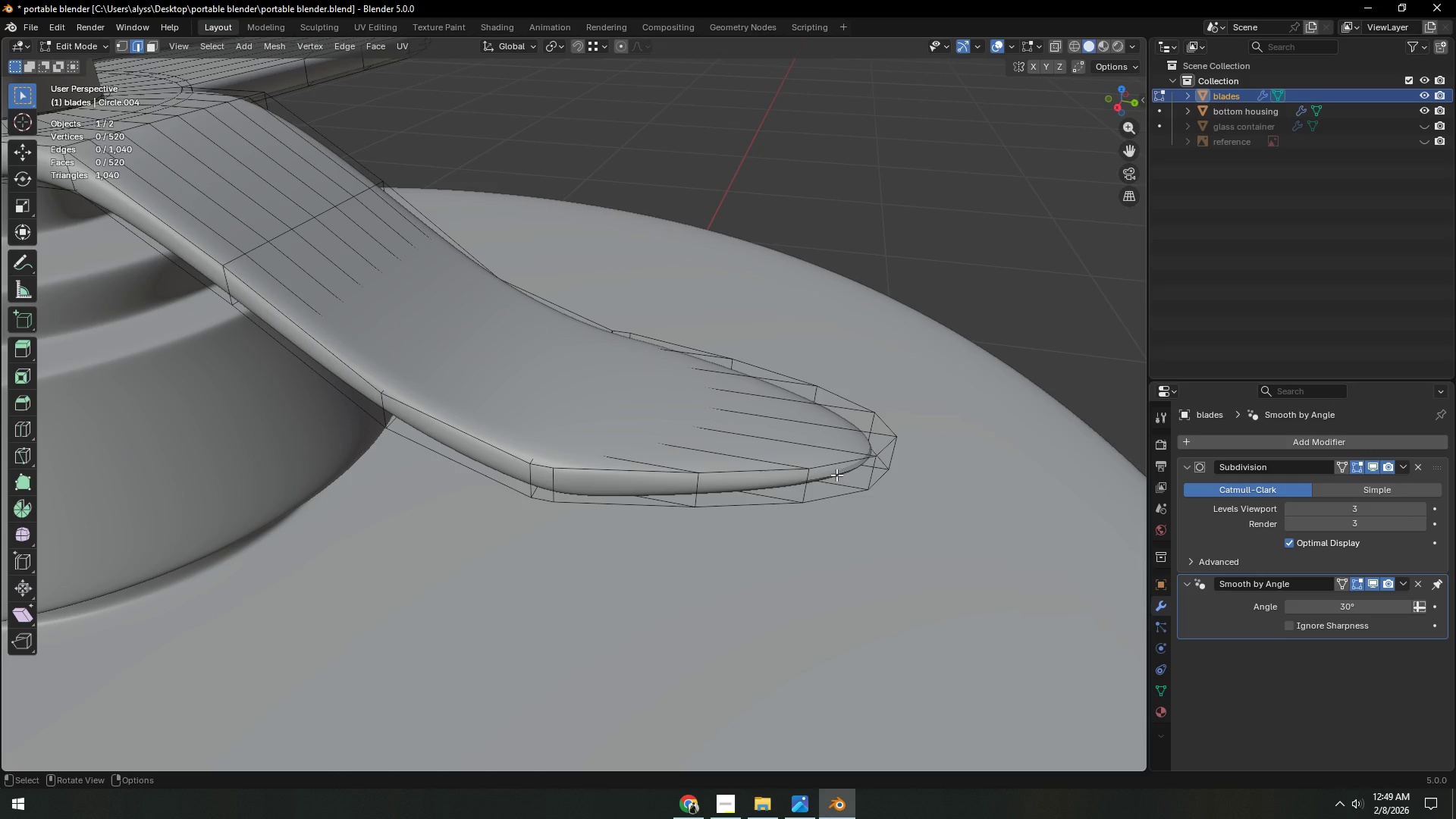 
wait(5.19)
 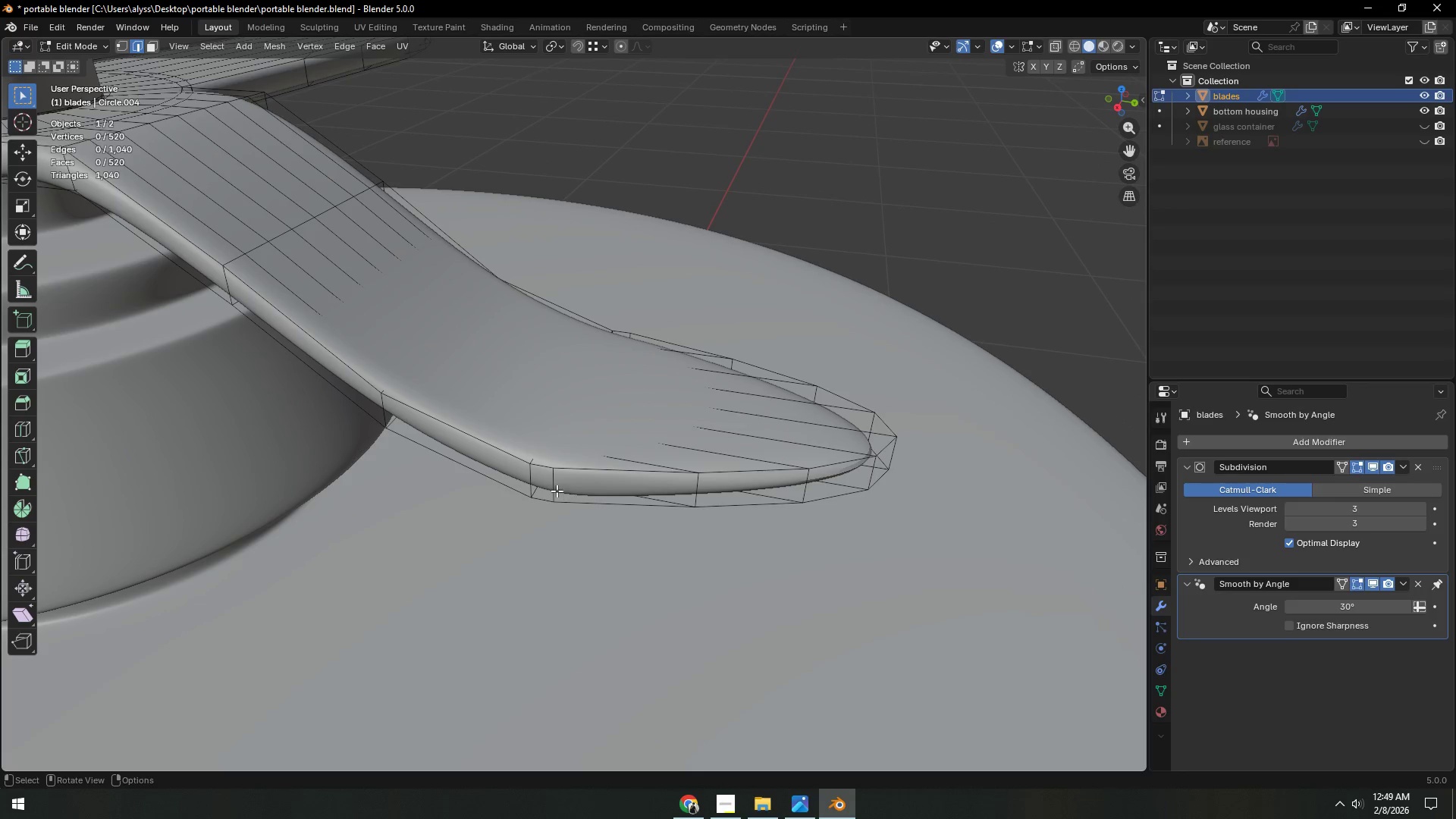 
left_click([546, 487])
 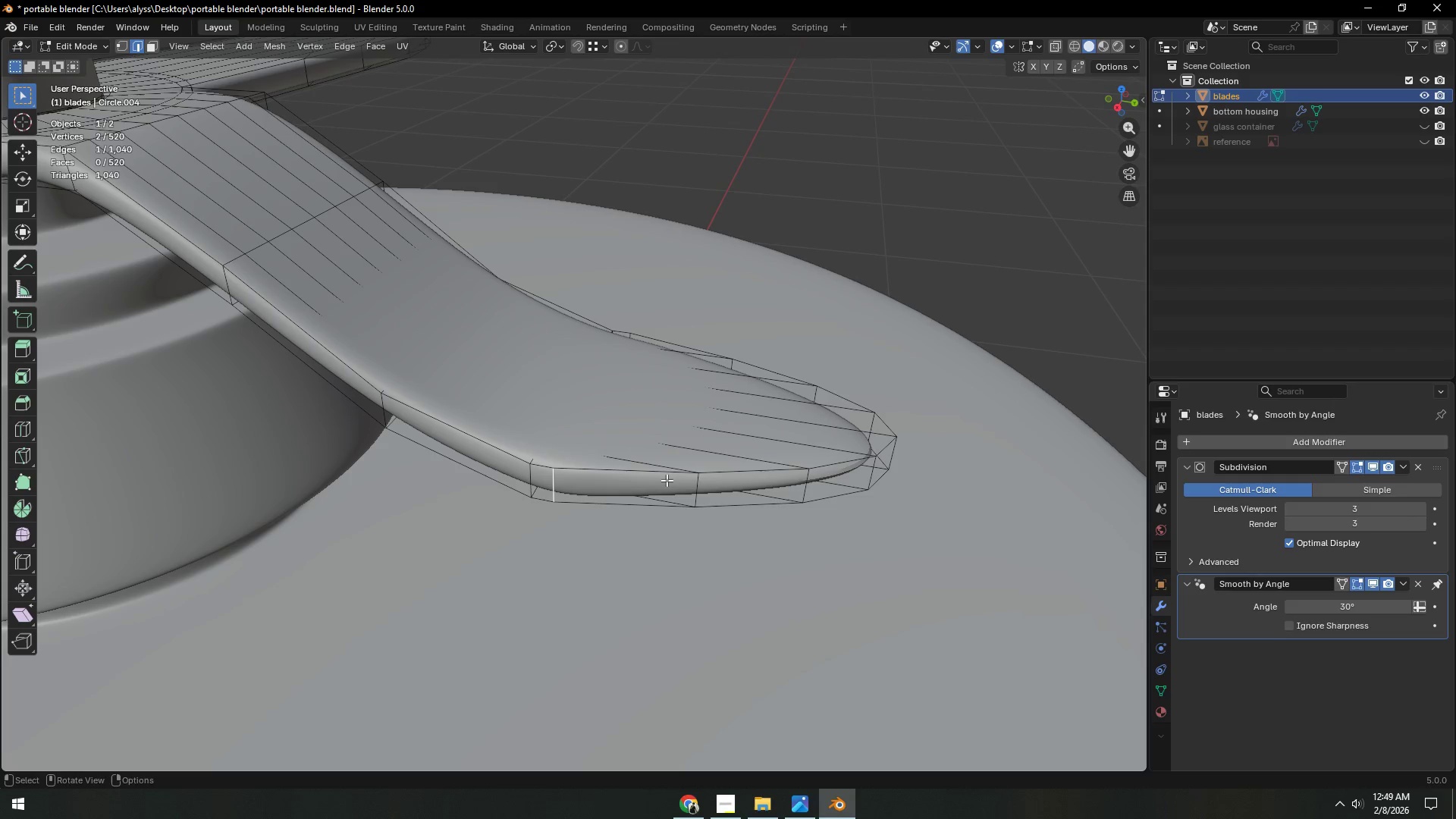 
hold_key(key=ShiftLeft, duration=1.3)
left_click([697, 489])
 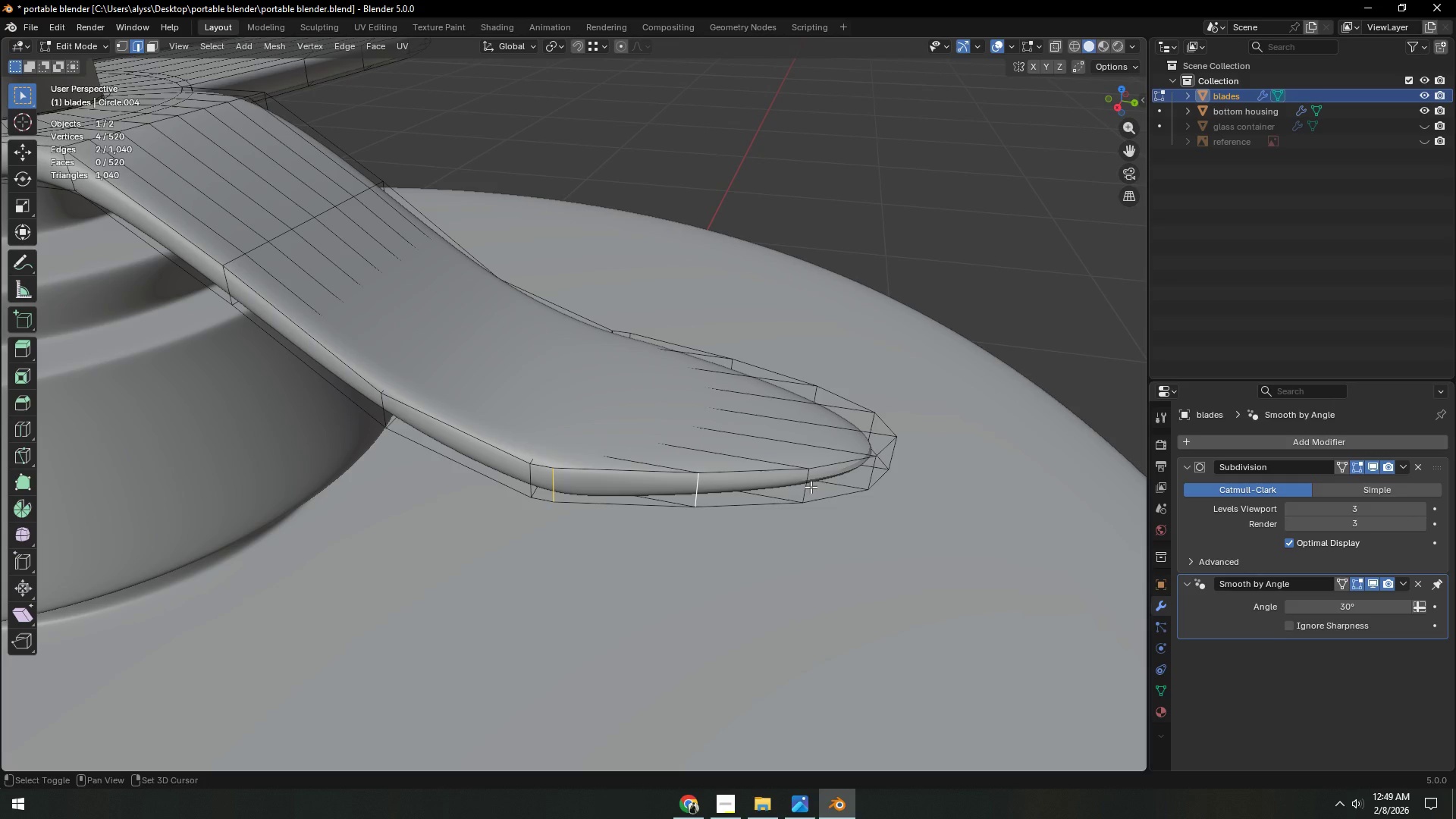 
left_click([811, 487])
 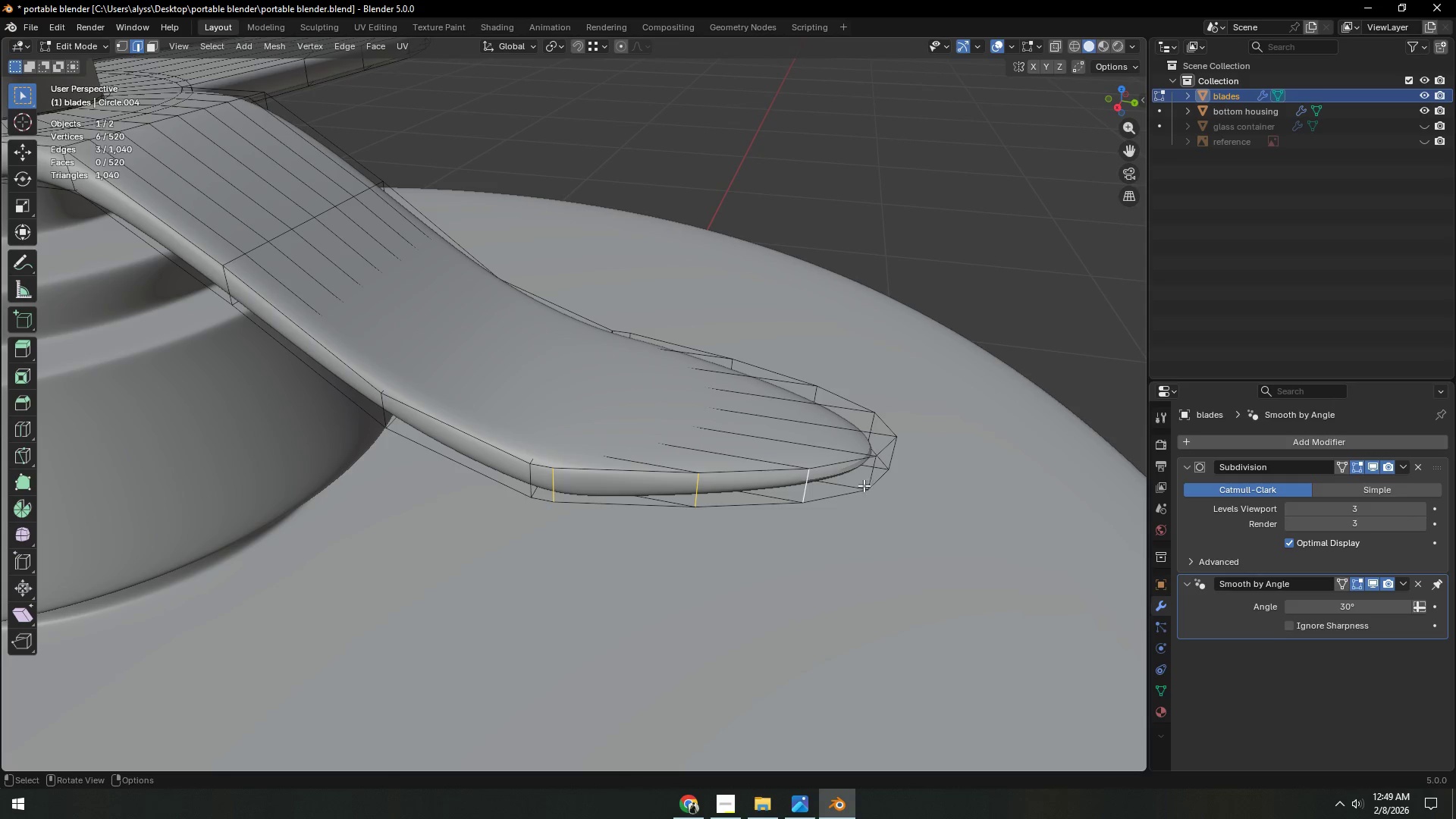 
key(3)
 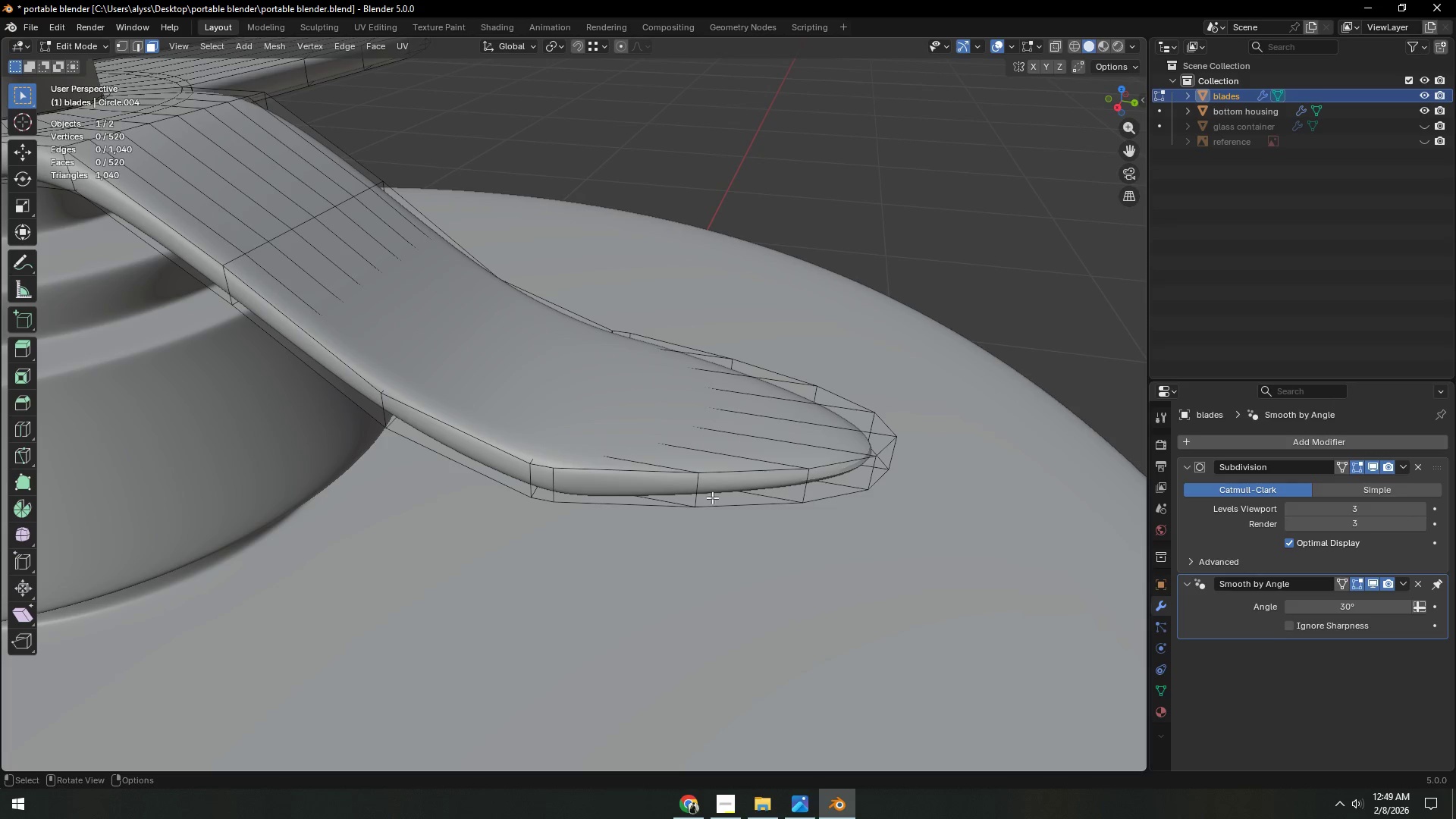 
left_click([617, 496])
 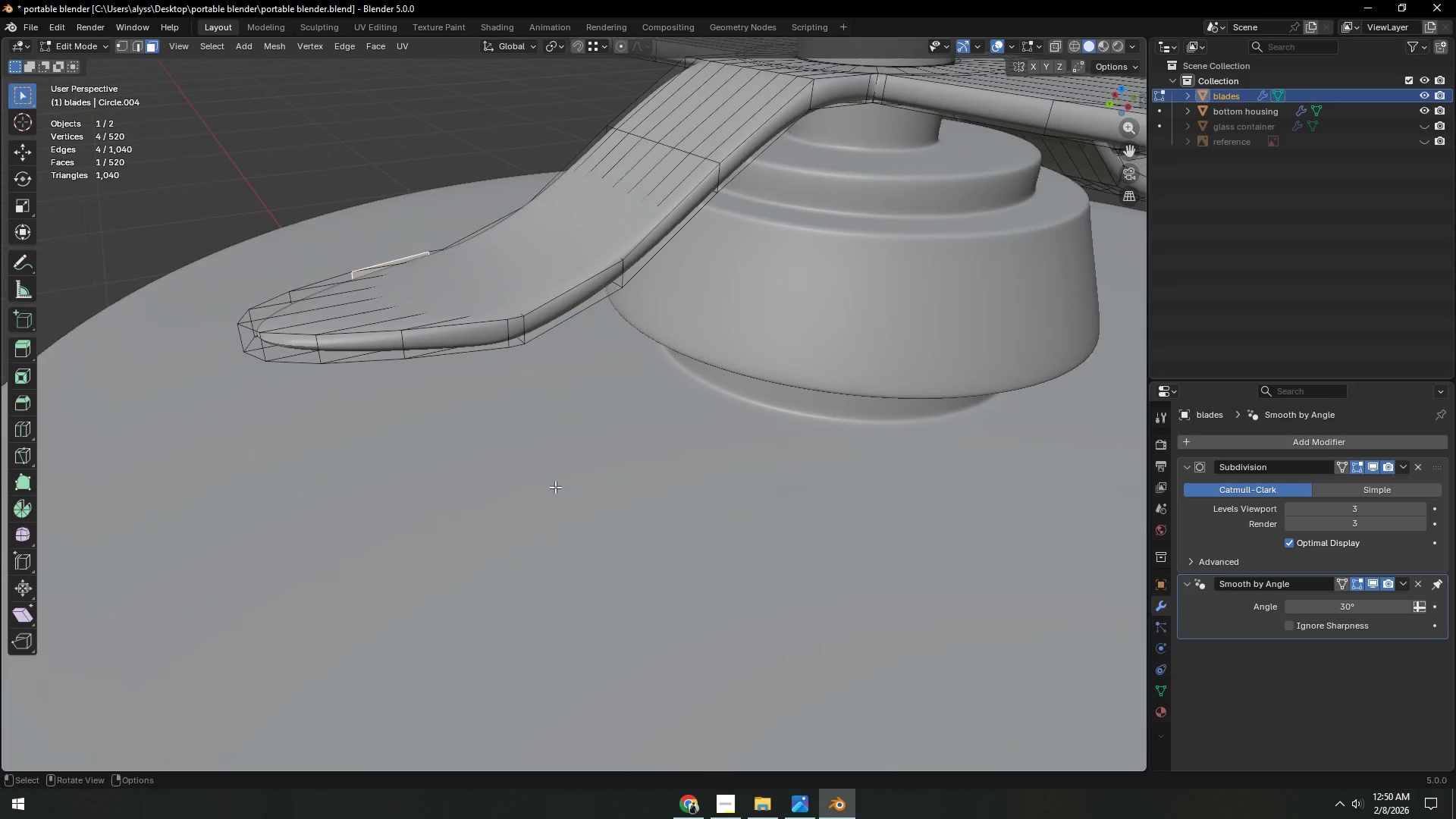 
hold_key(key=ControlLeft, duration=0.42)
left_click([461, 344])
 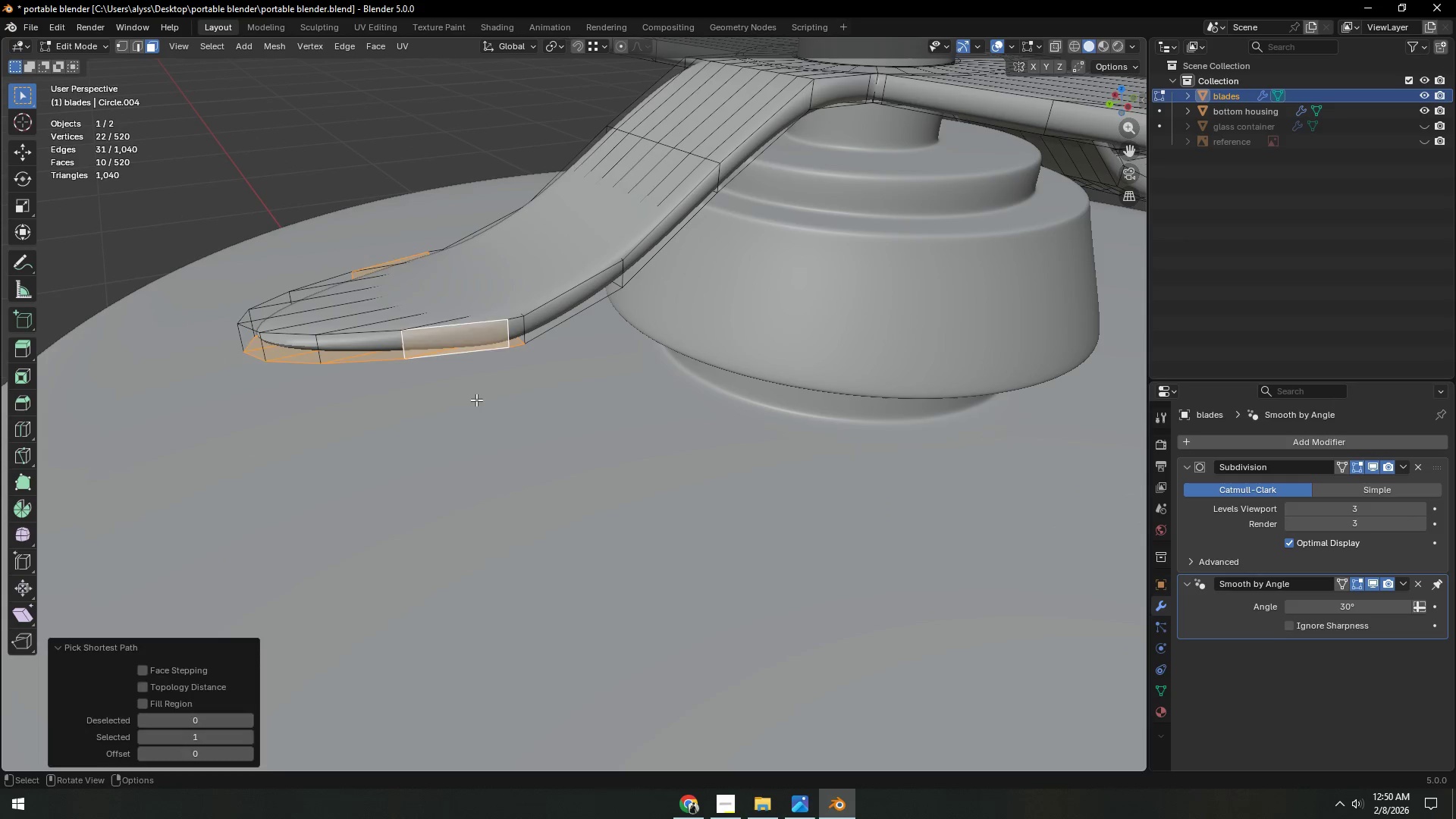 
double_click([460, 350])
 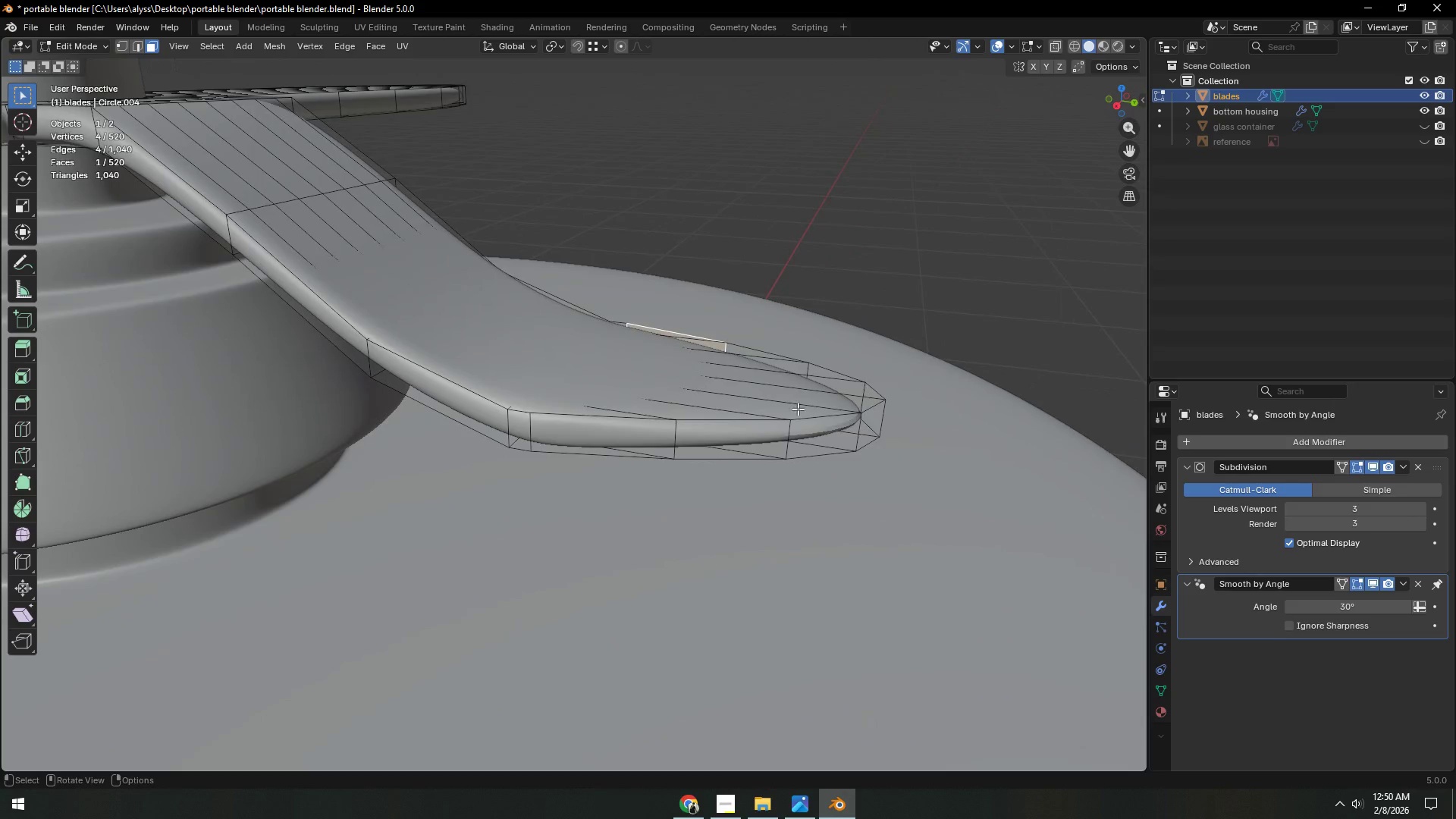 
hold_key(key=ControlLeft, duration=1.09)
left_click([877, 421])
 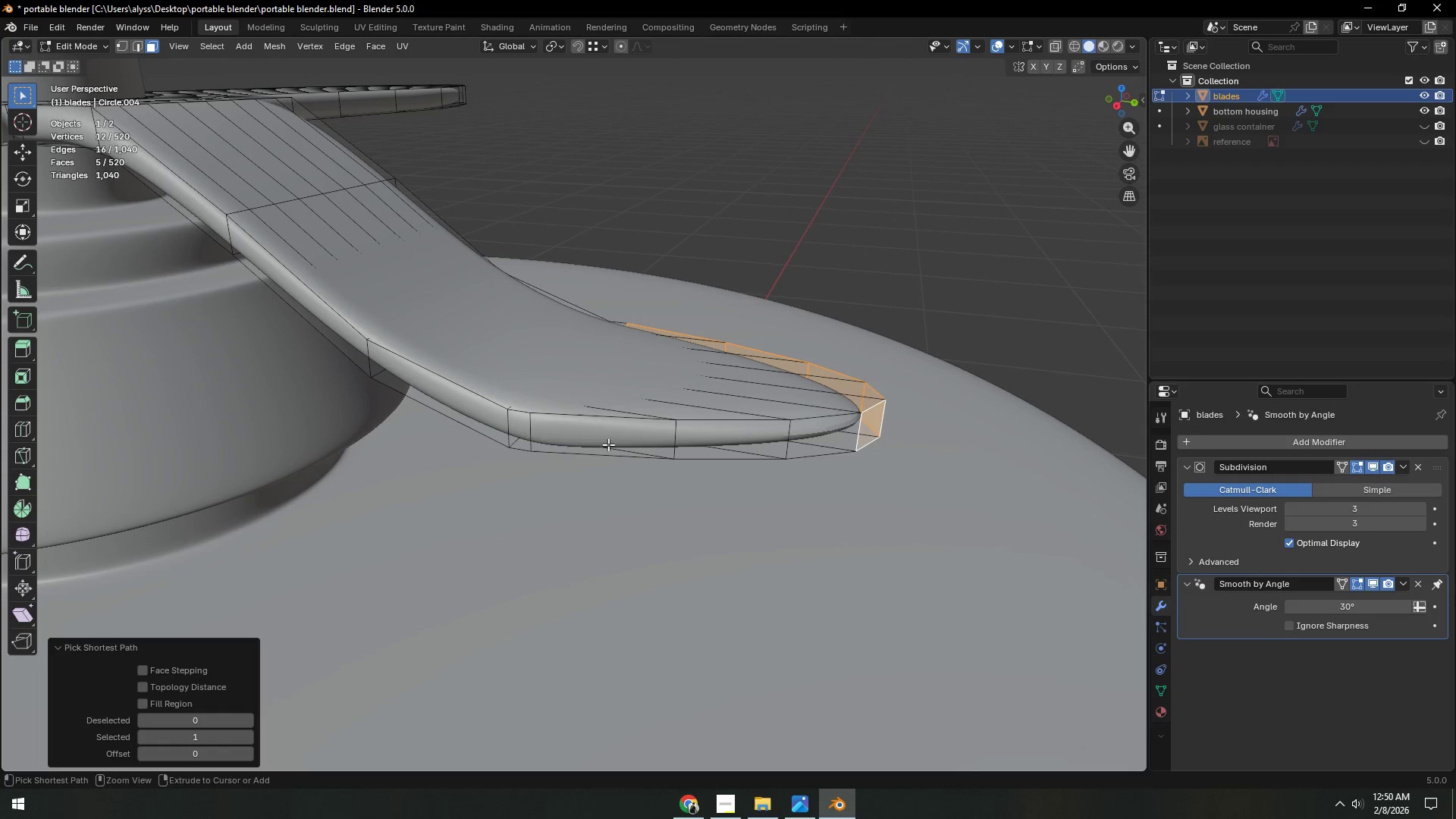 
left_click([581, 438])
 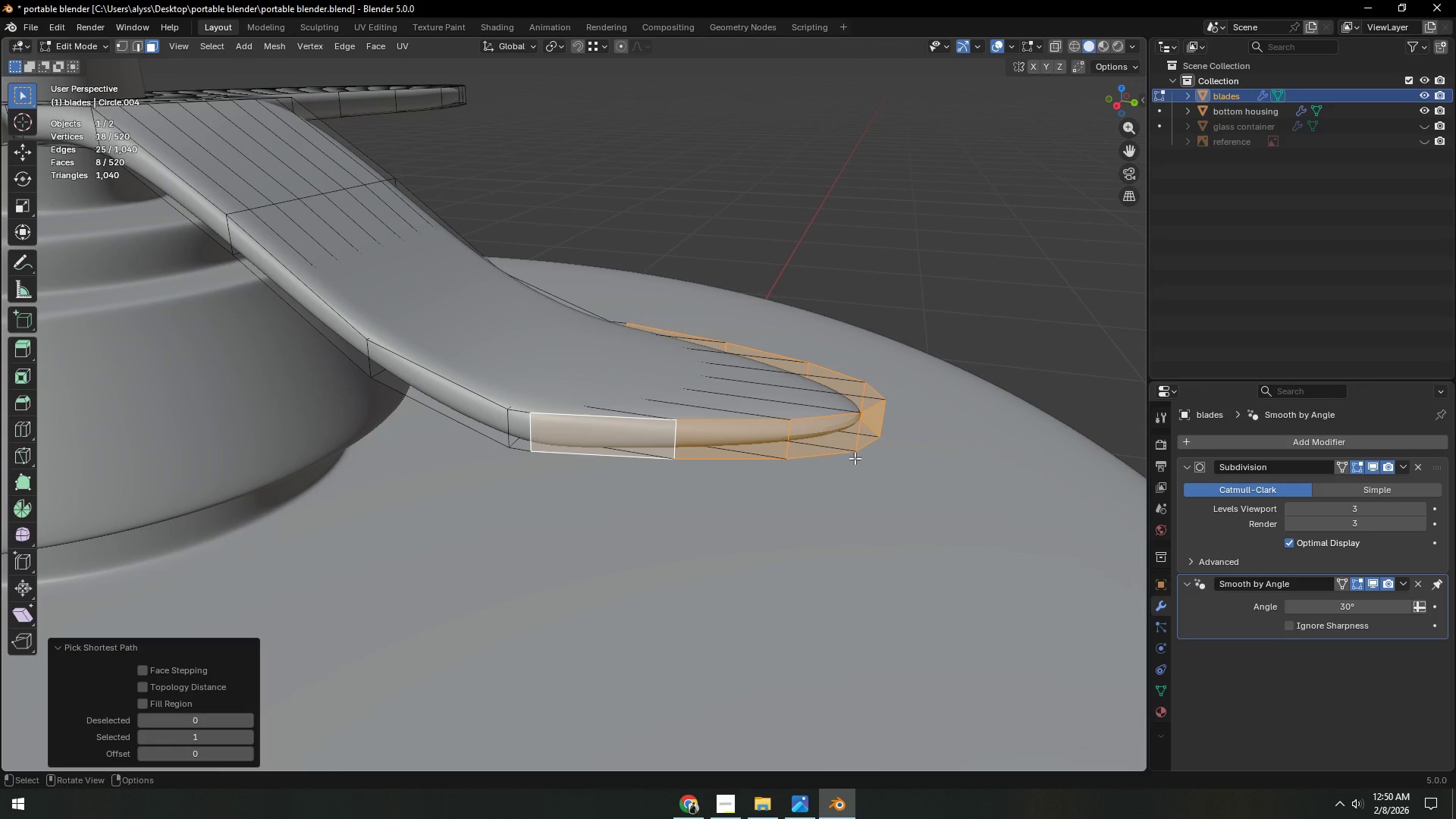 
type(sy0)
key(NumpadEnter)
type(gy)
 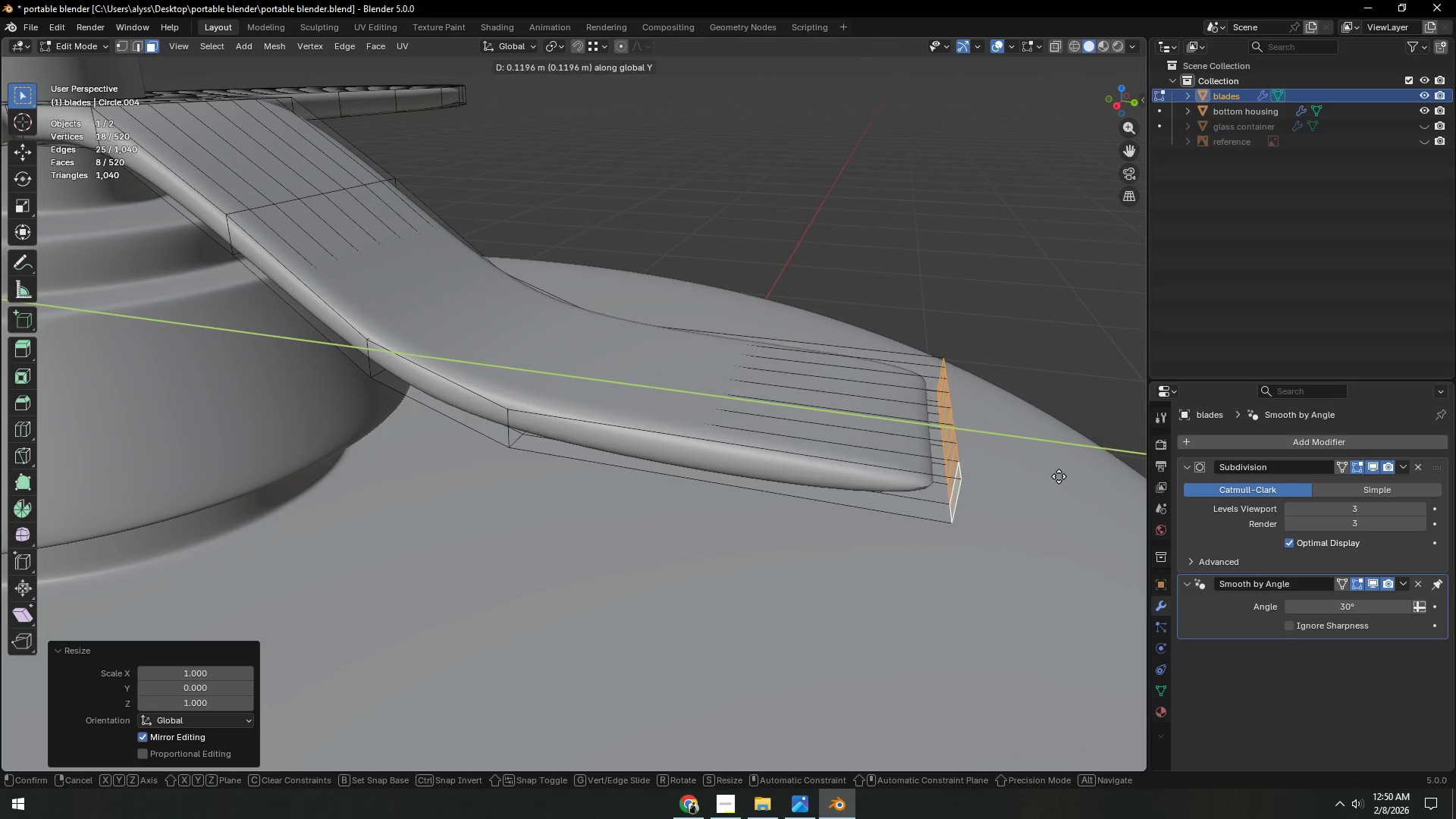 
left_click([1059, 476])
 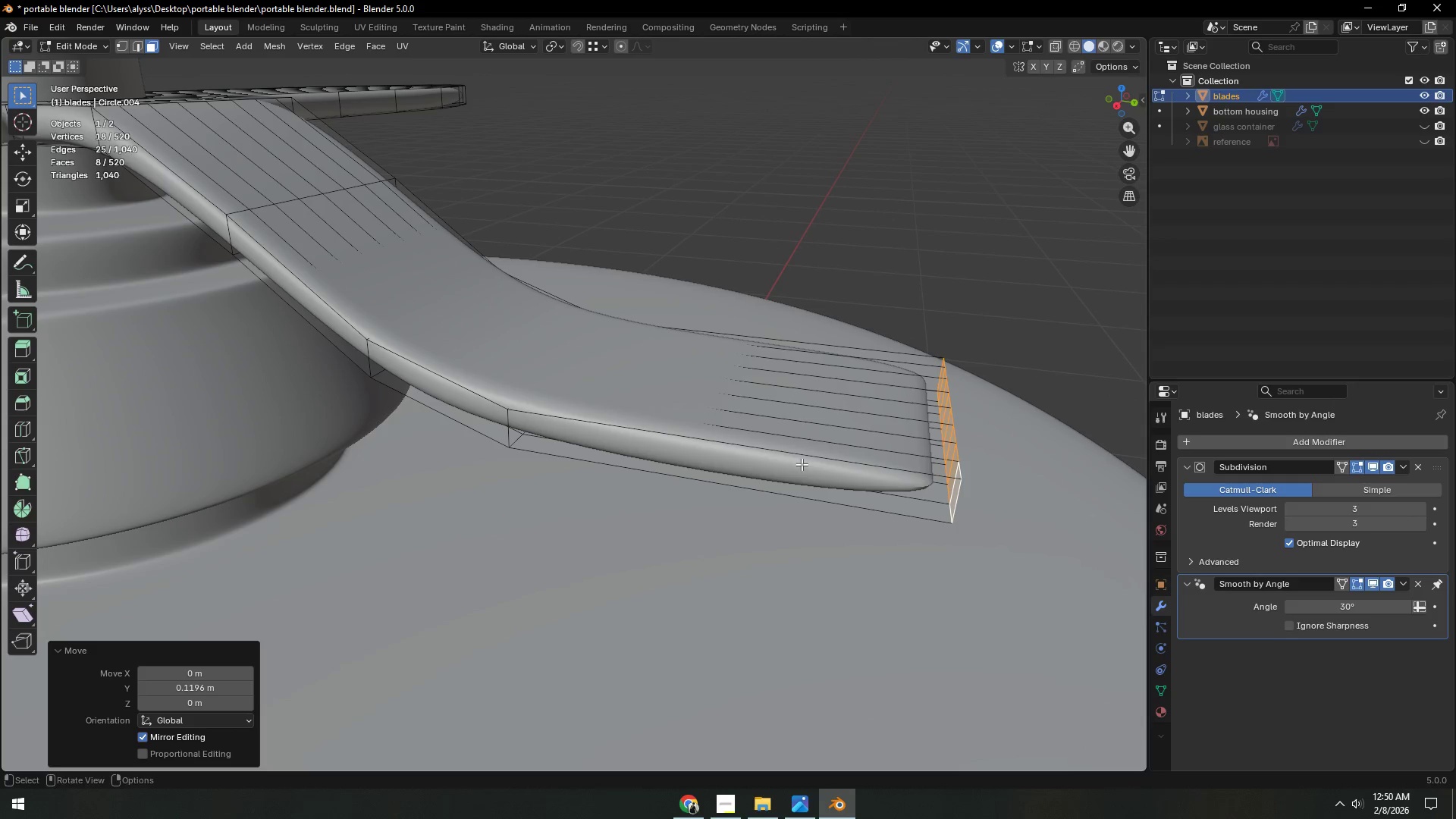 
key(Control+ControlLeft)
 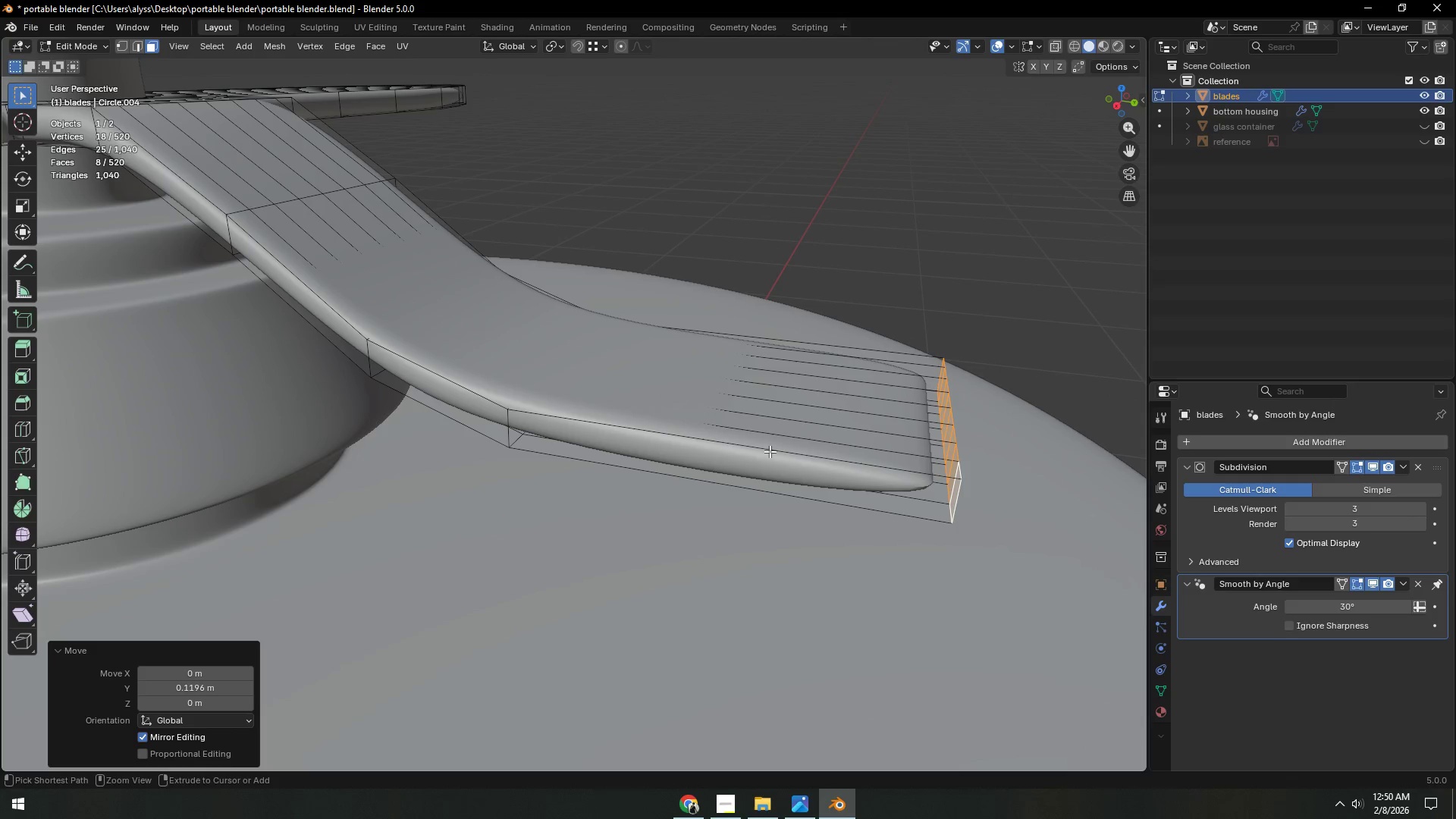 
key(Control+R)
 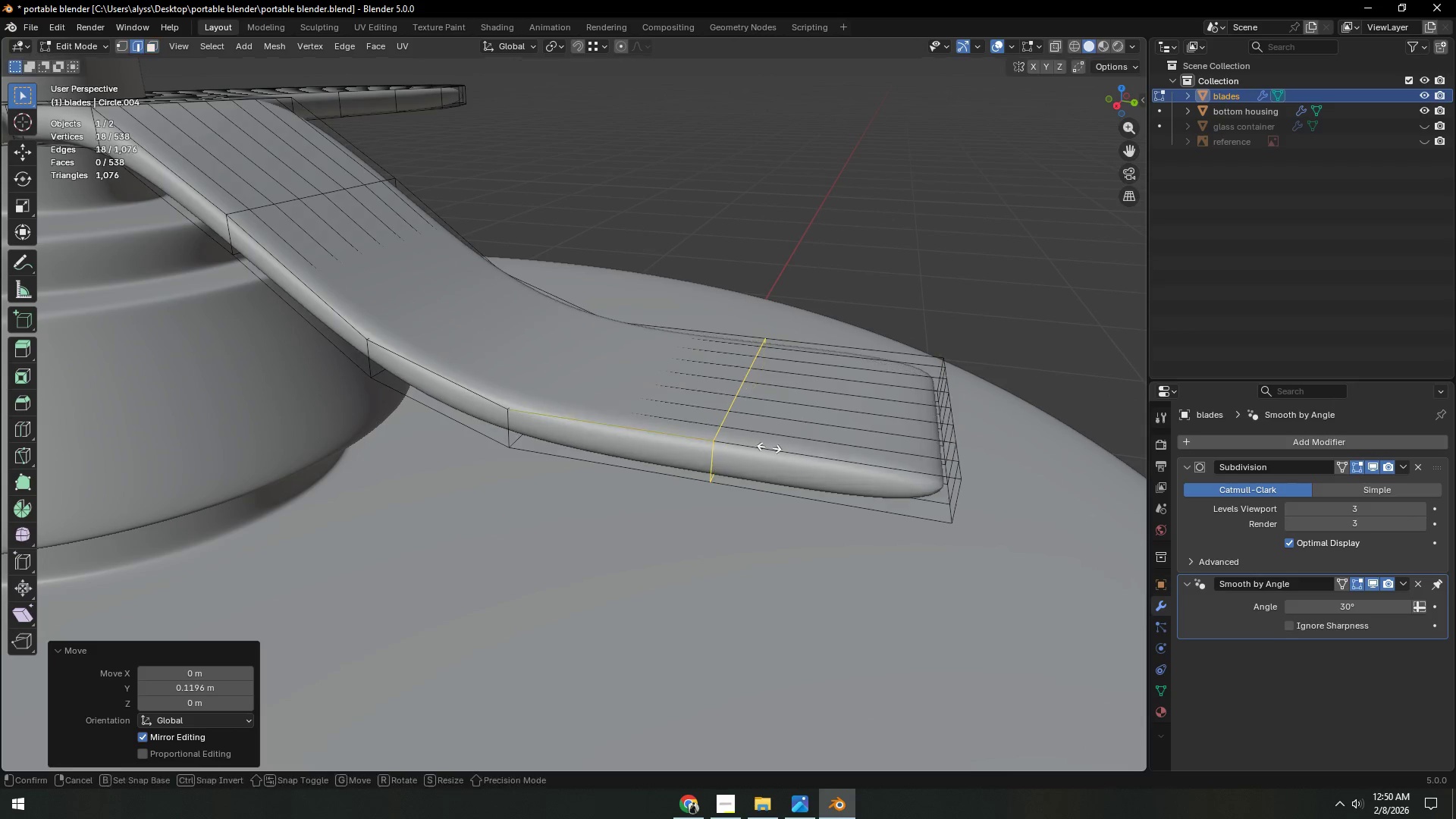 
right_click([769, 447])
 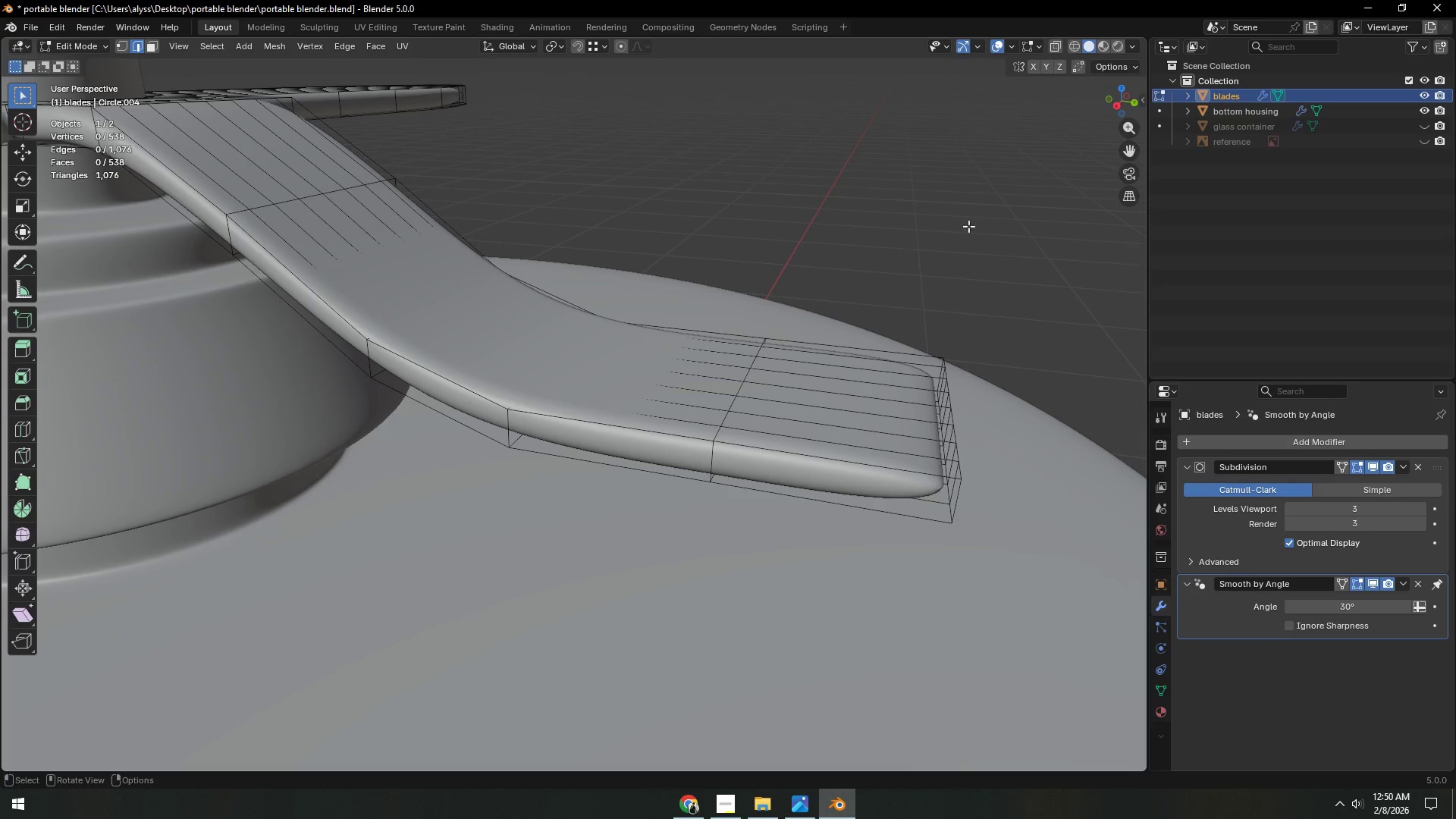 
left_click([769, 447])
 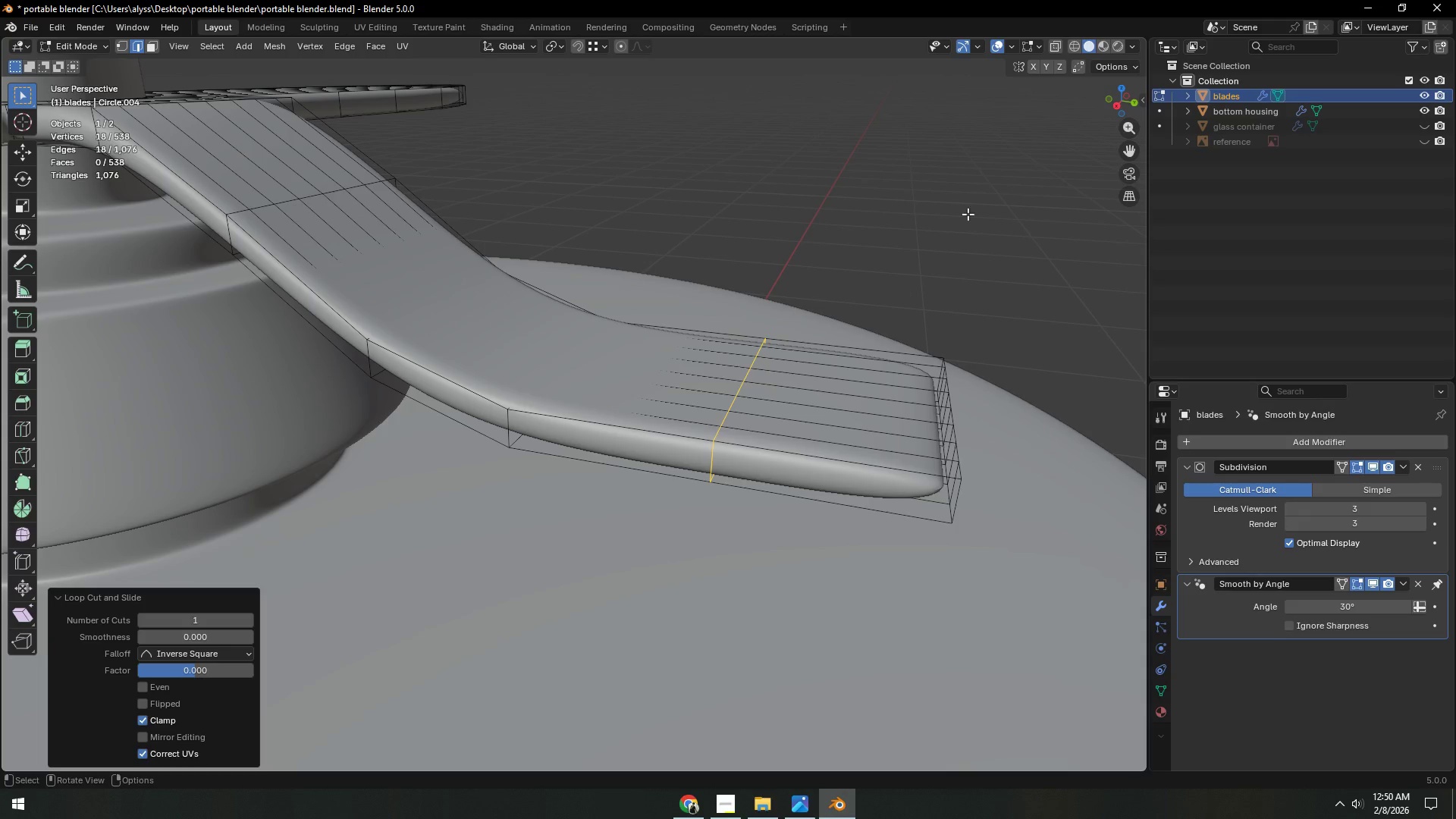 
scroll: coordinate [880, 419], scroll_direction: down, amount: 2.0
 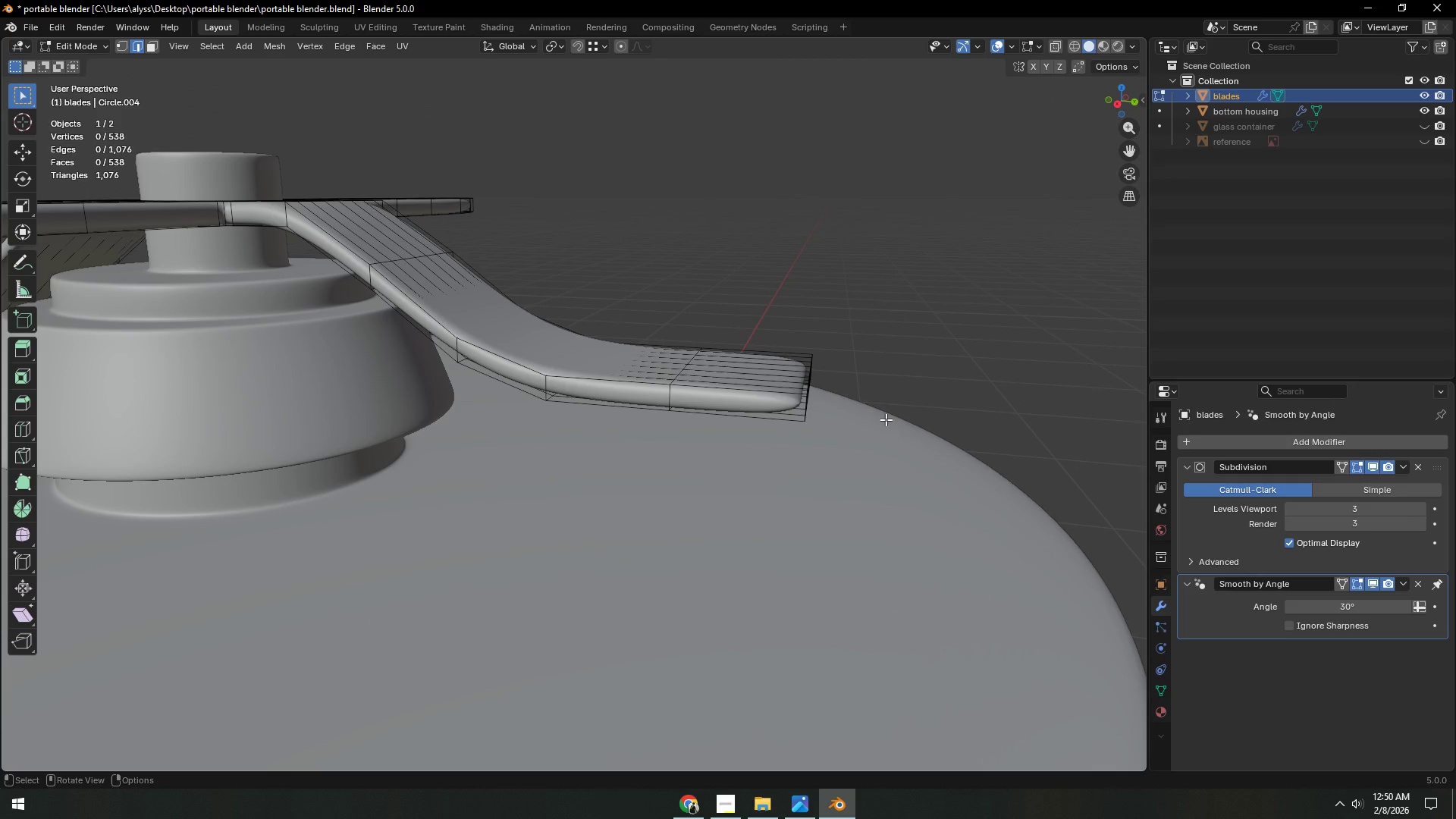 
wait(6.22)
 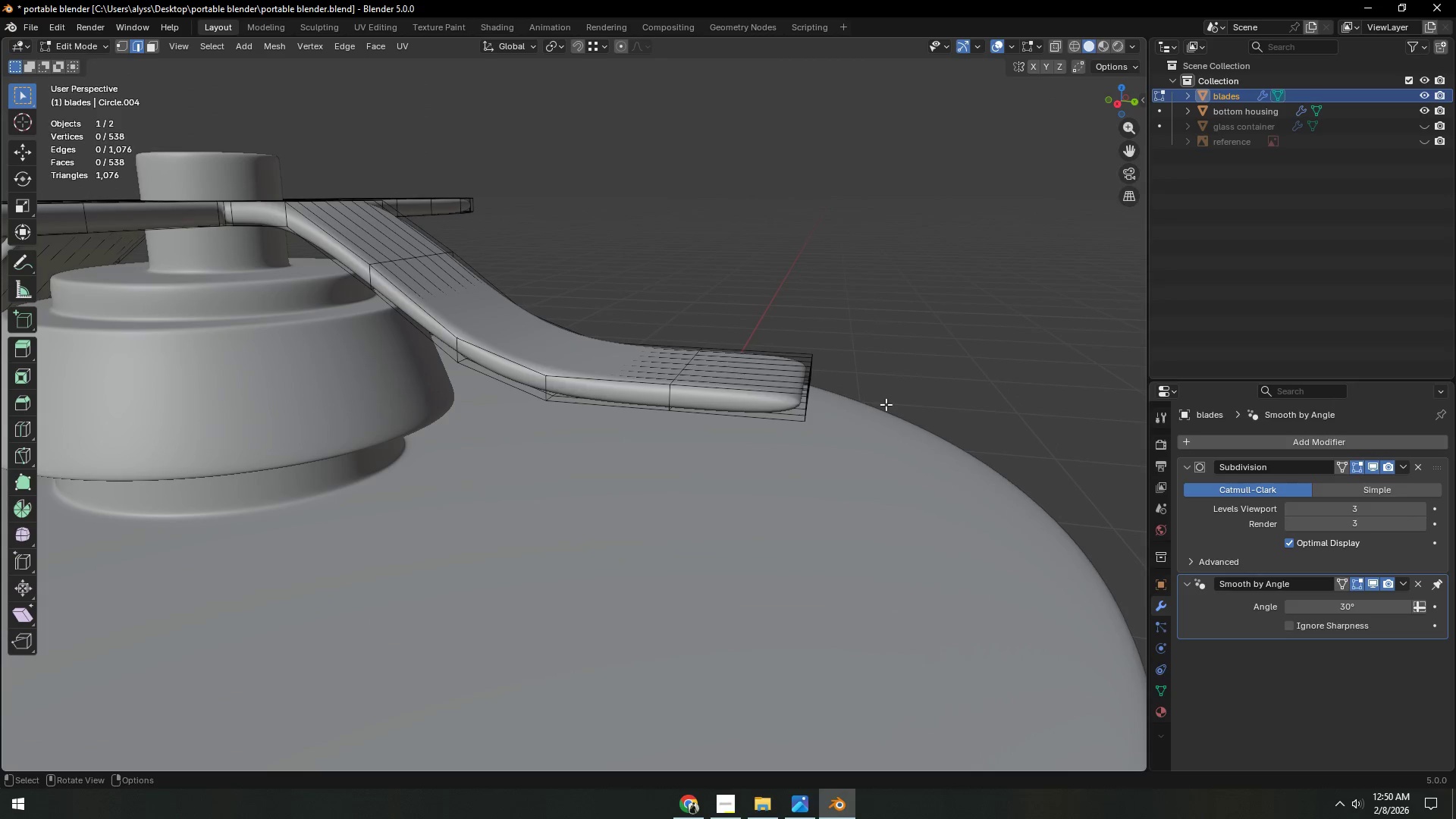 
scroll: coordinate [783, 441], scroll_direction: up, amount: 1.0
 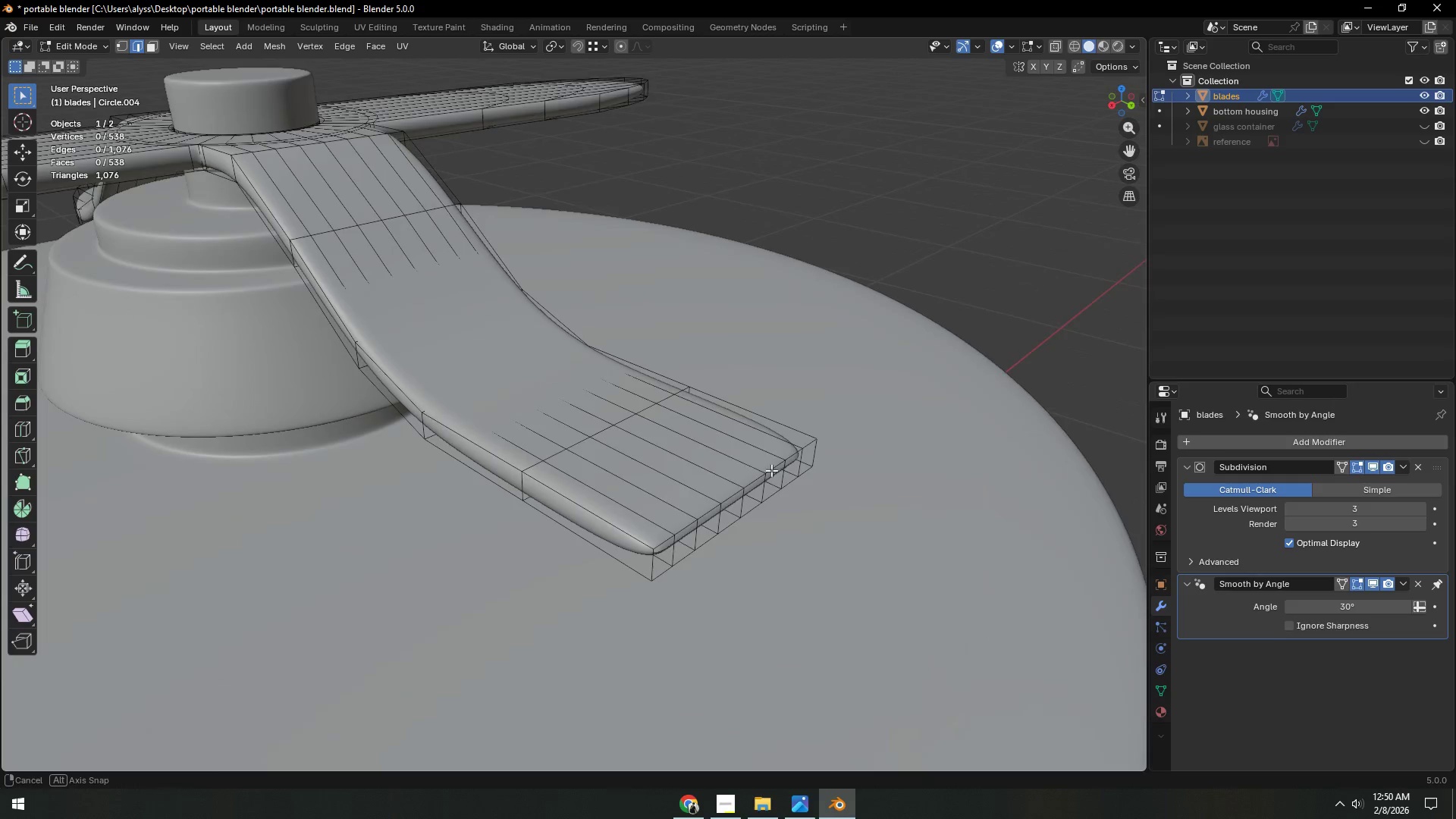 
wait(5.54)
 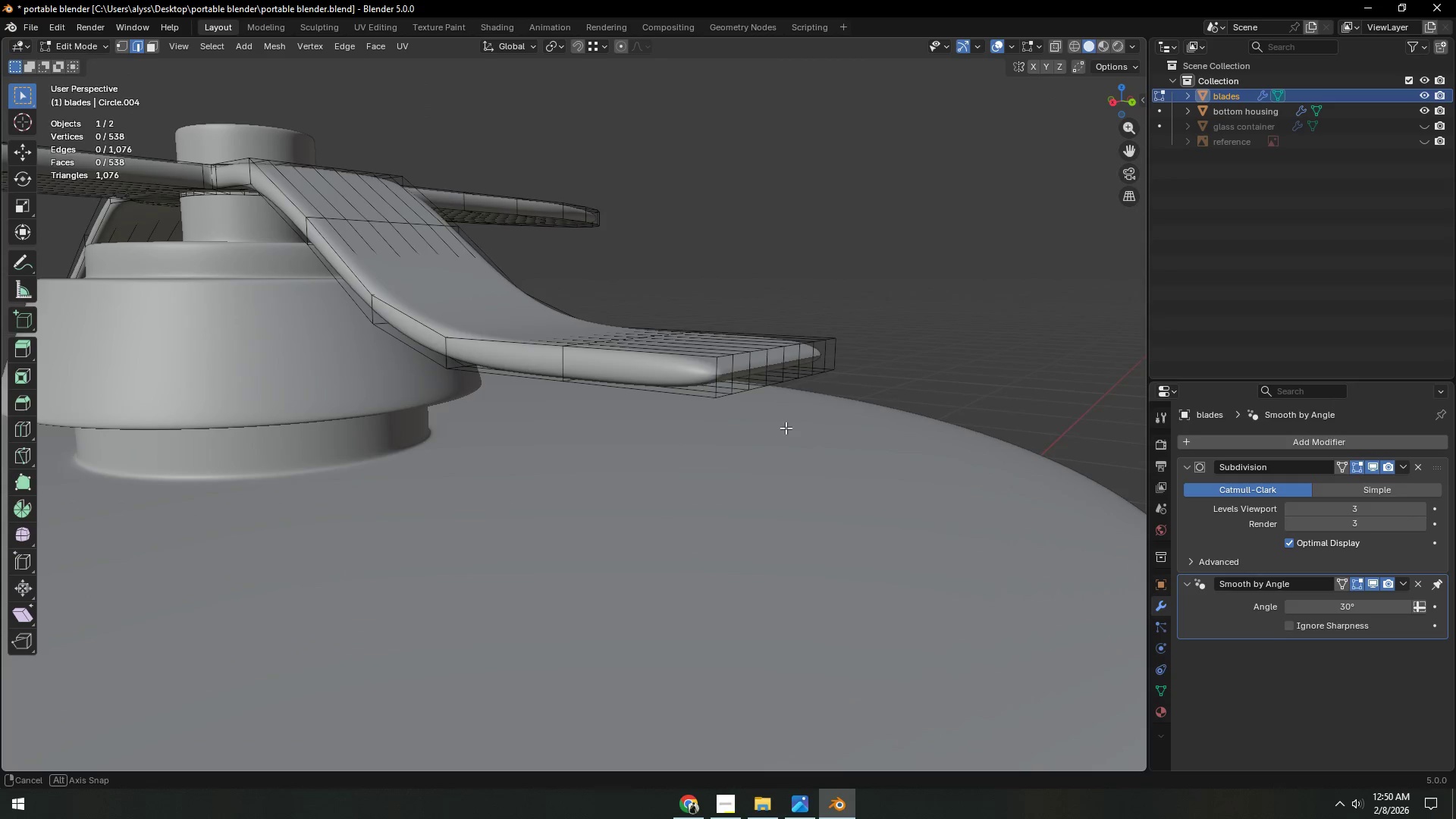 
scroll: coordinate [689, 468], scroll_direction: up, amount: 1.0
 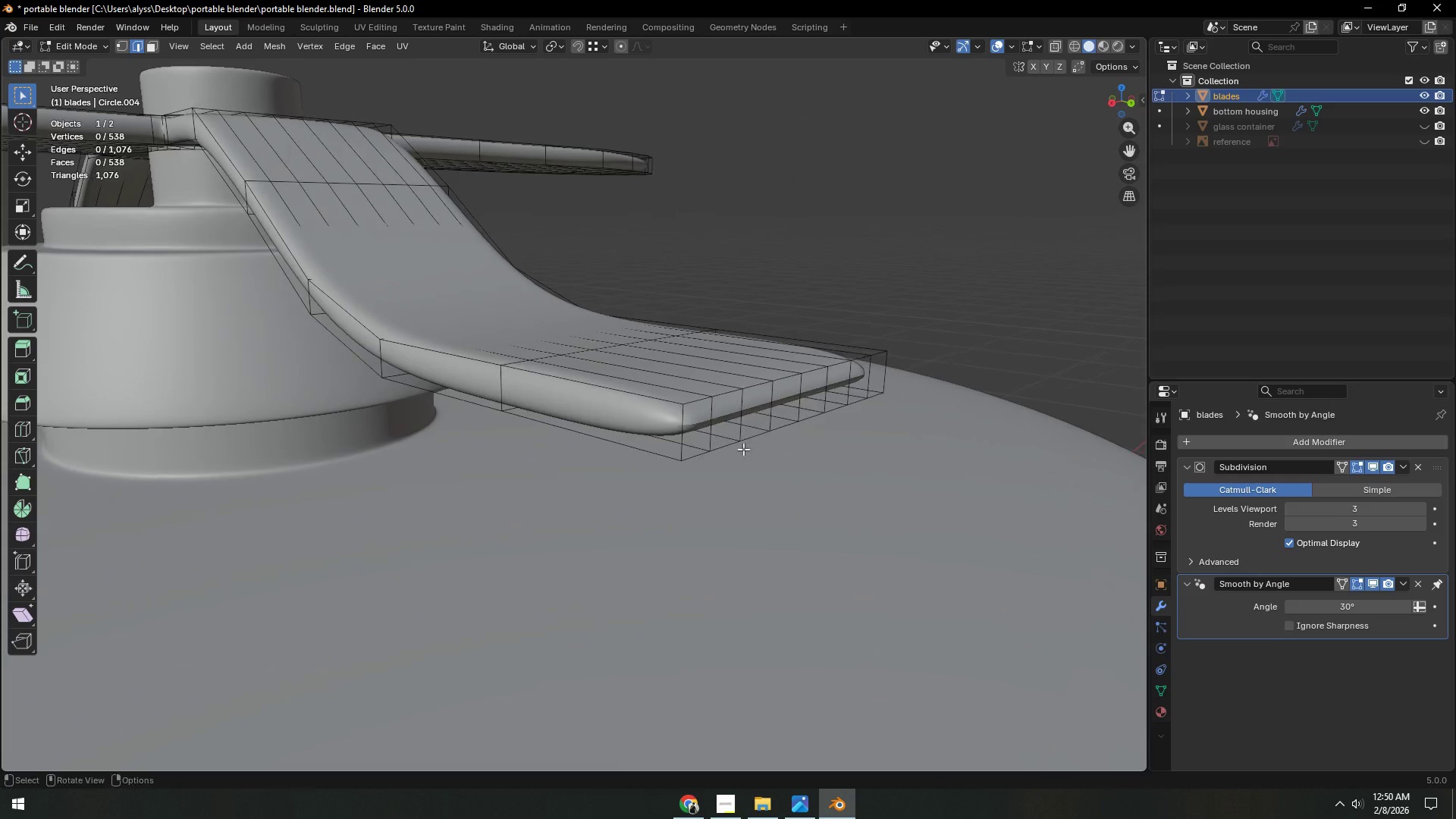 
hold_key(key=AltLeft, duration=0.53)
left_click([703, 434])
 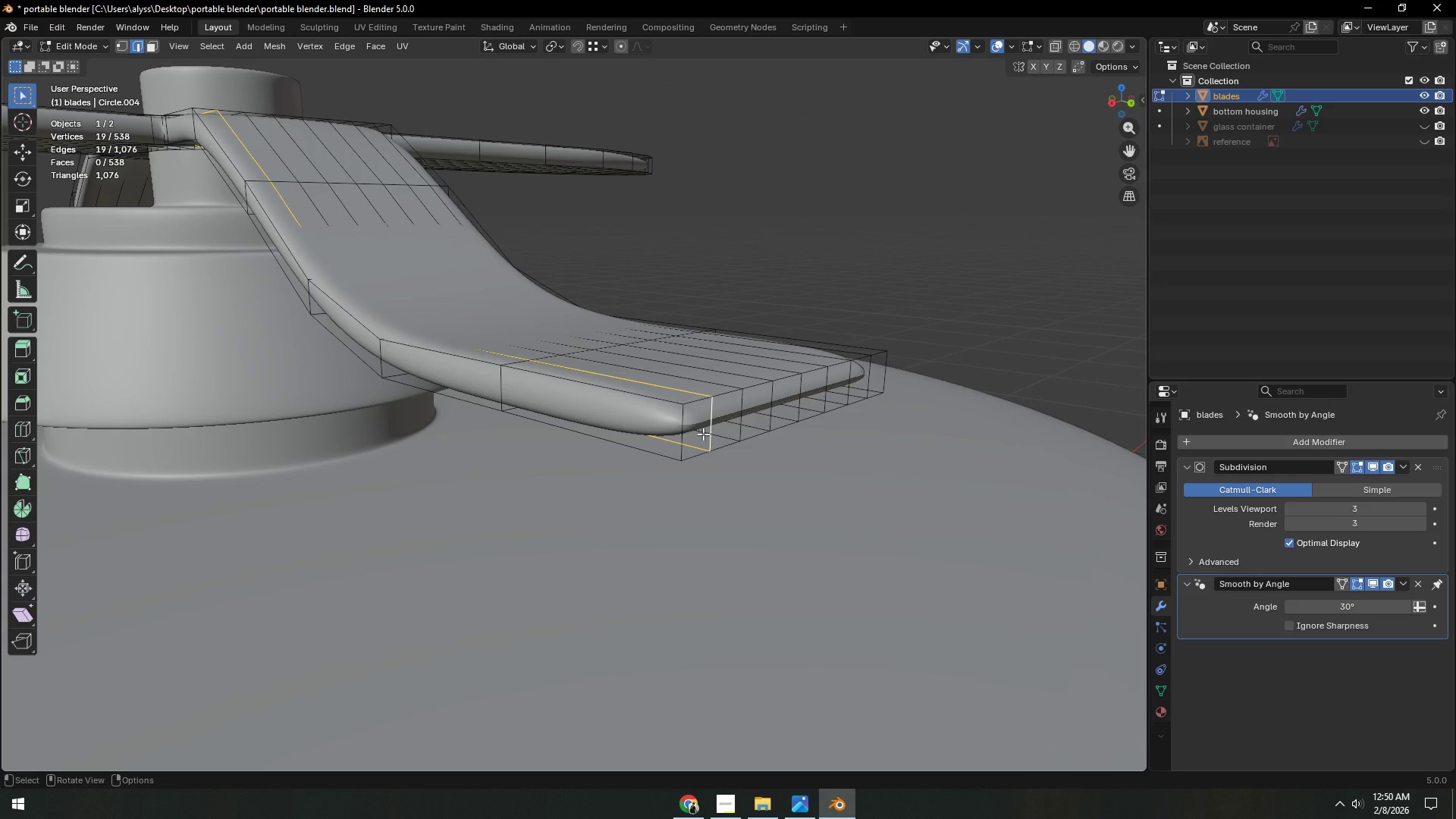 
key(3)
 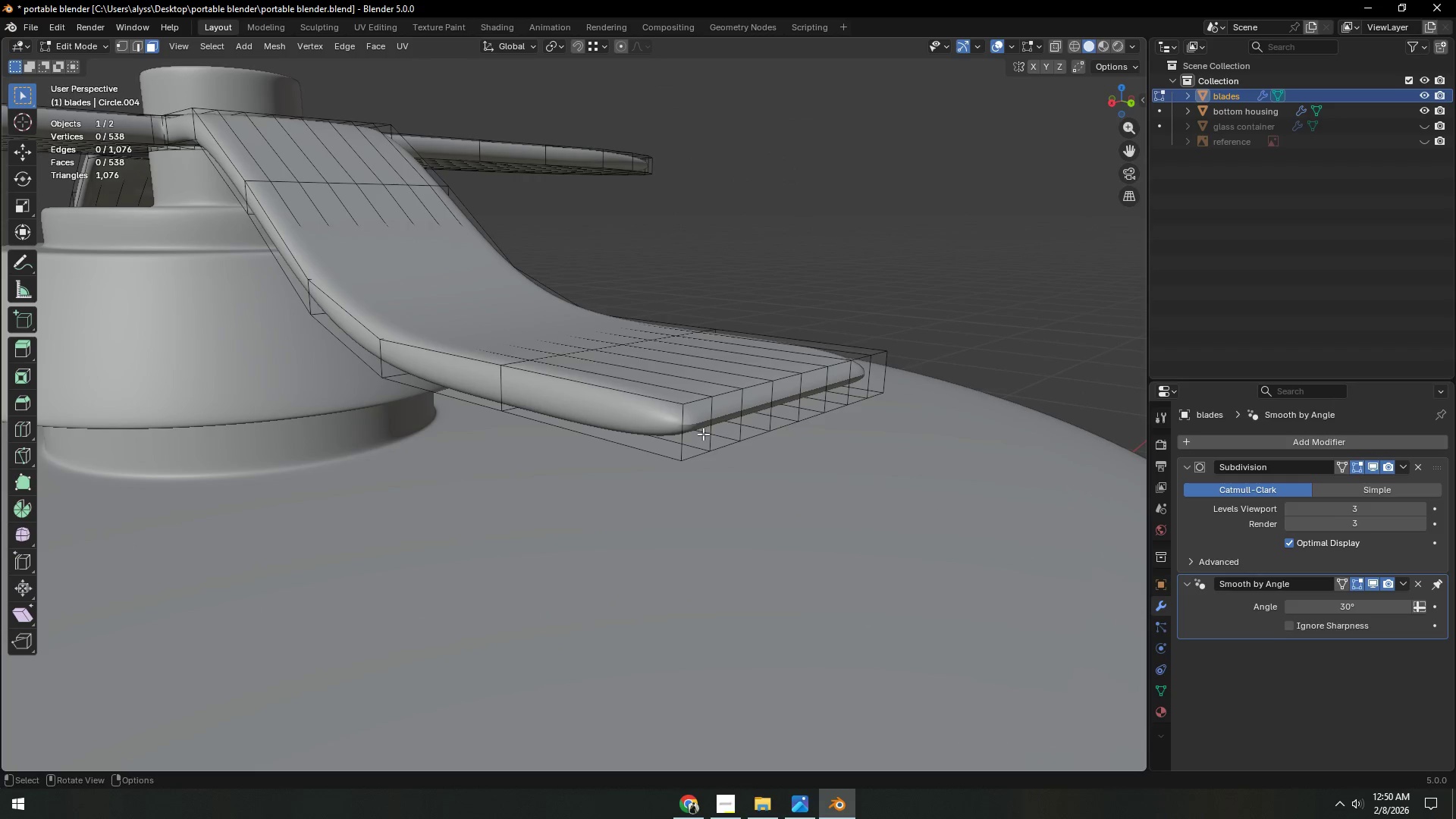 
hold_key(key=AltLeft, duration=0.47)
left_click([703, 434])
 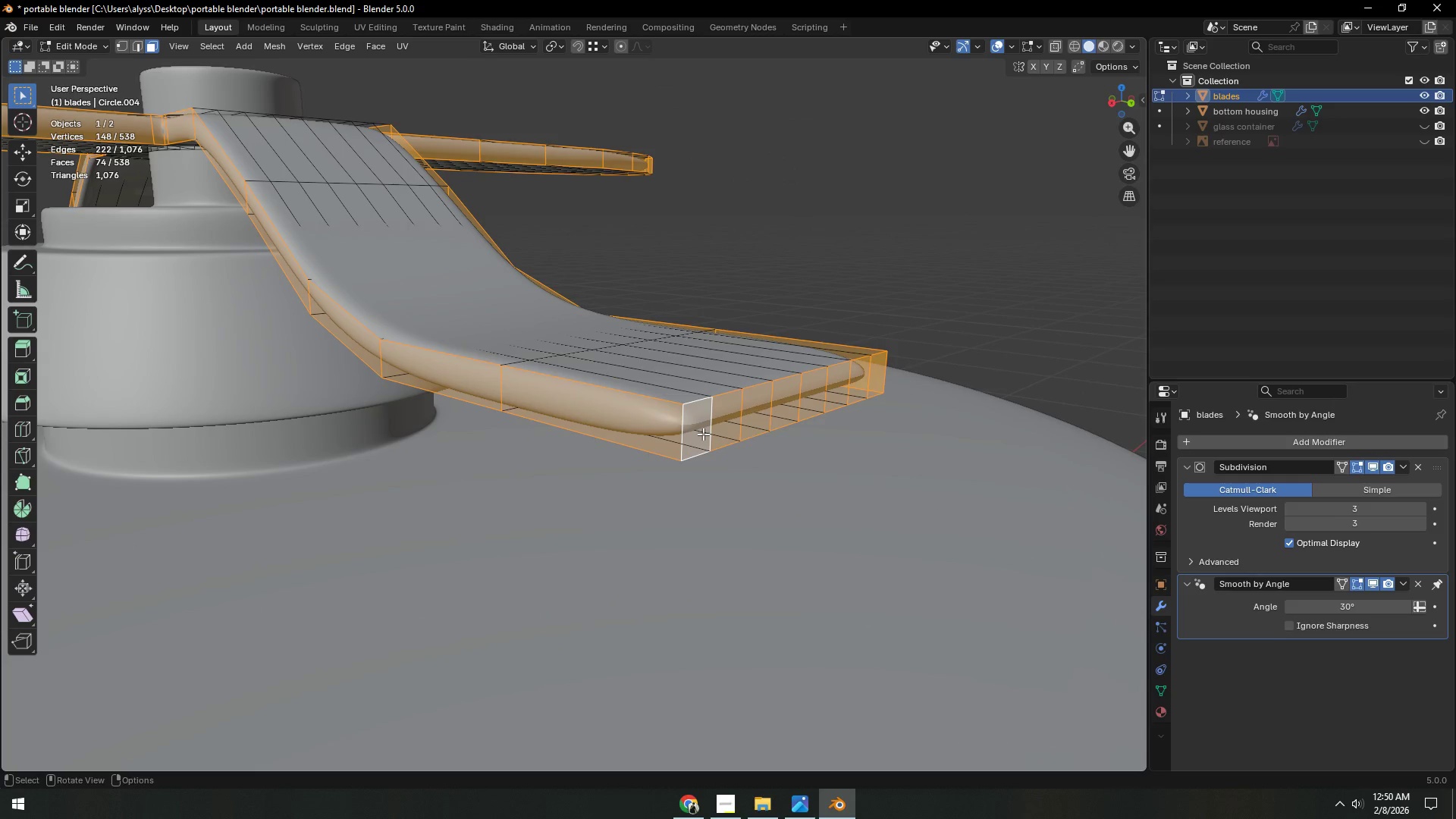 
left_click([703, 434])
 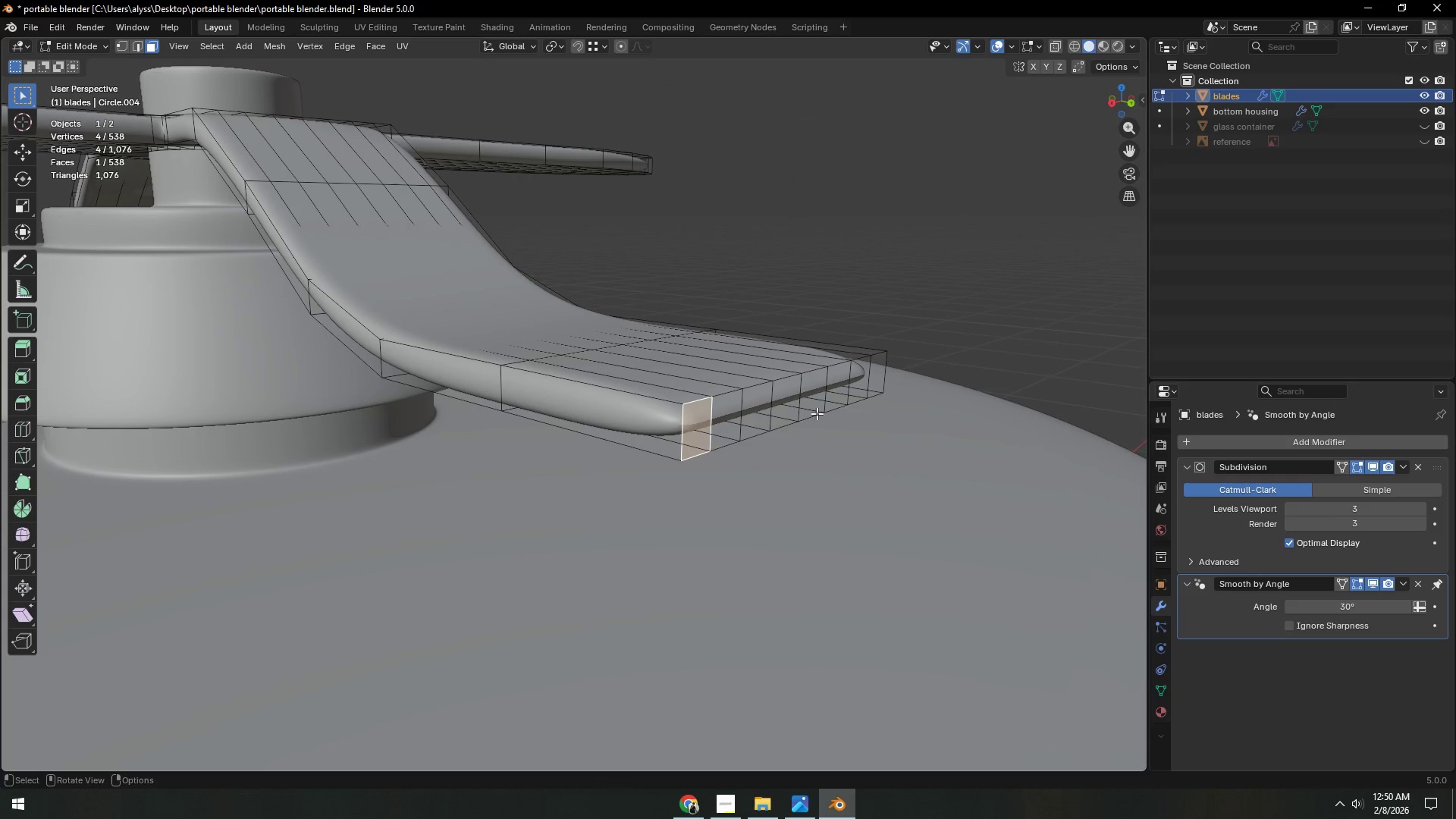 
hold_key(key=ControlLeft, duration=0.39)
left_click([880, 381])
 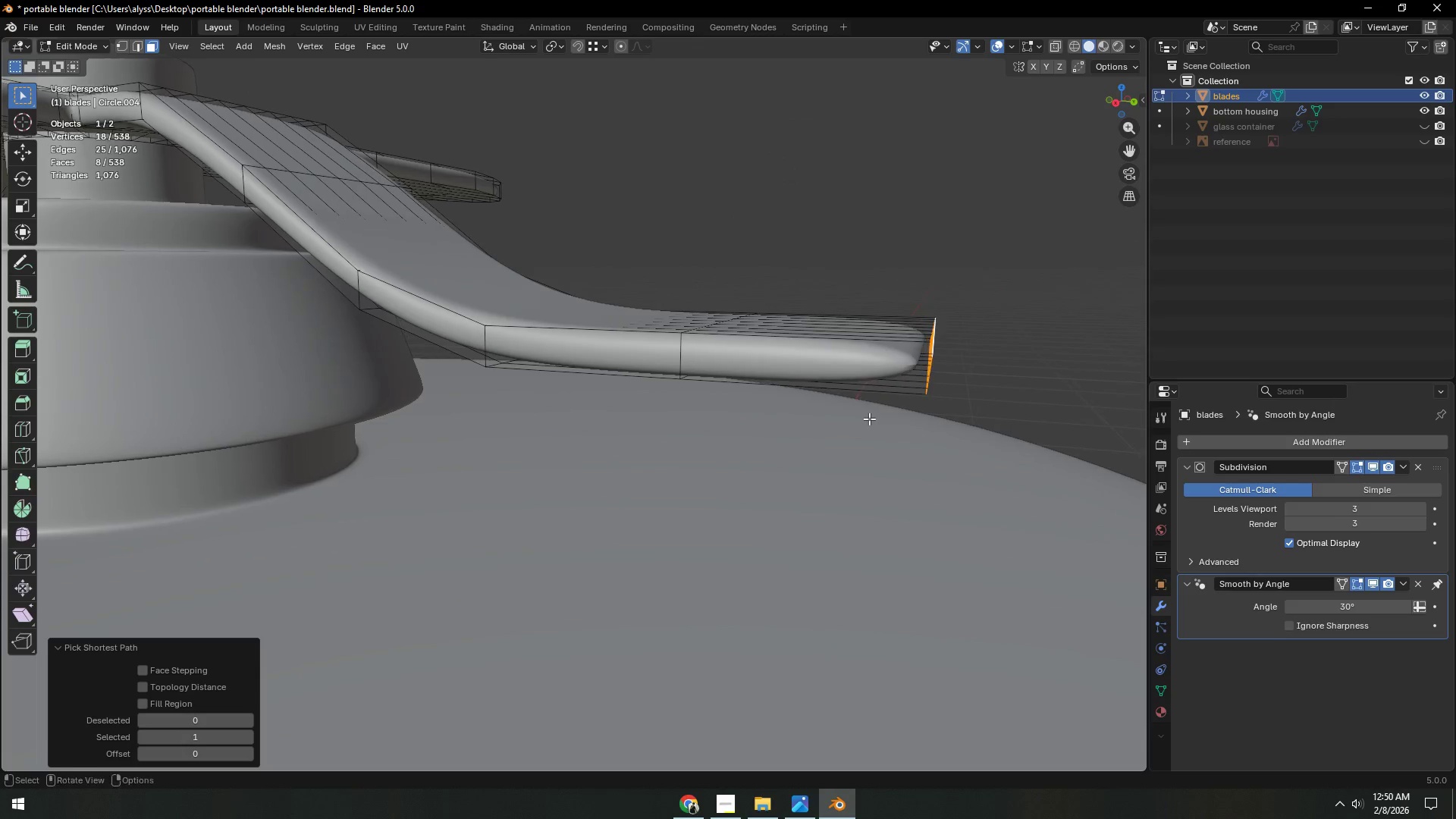 
hold_key(key=Backquote, duration=0.5)
 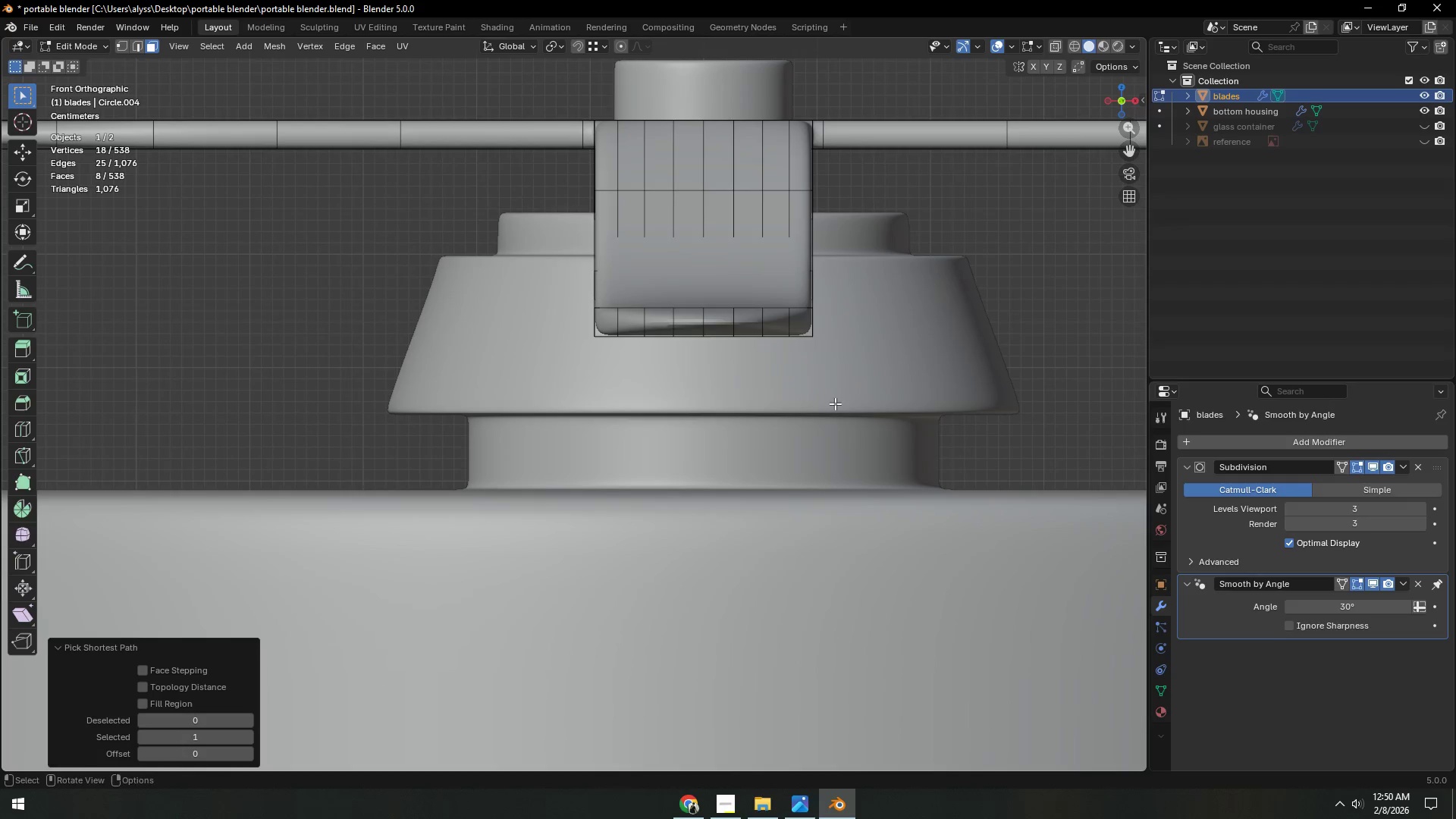 
key(Shift+ShiftLeft)
 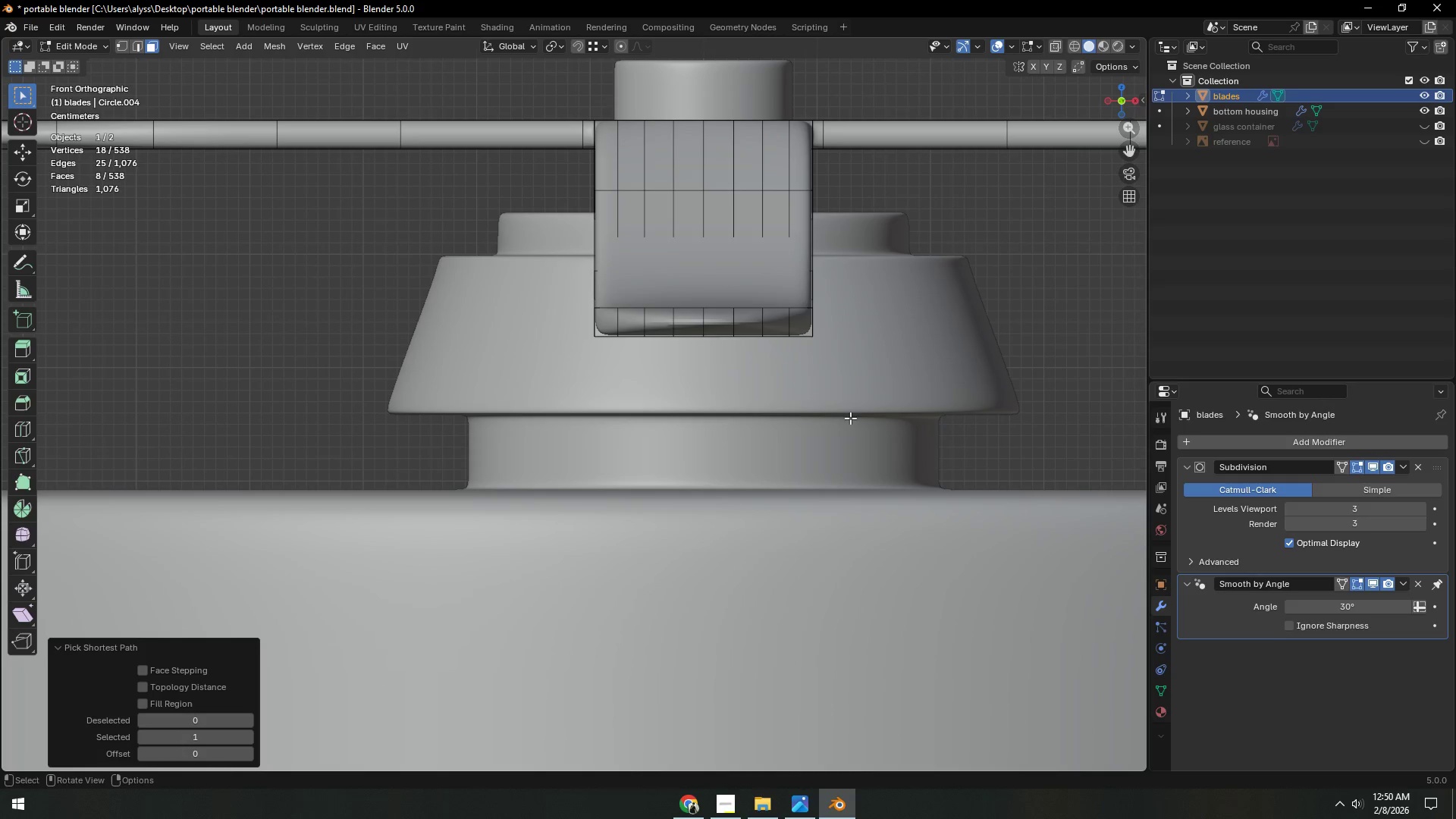 
key(Backquote)
 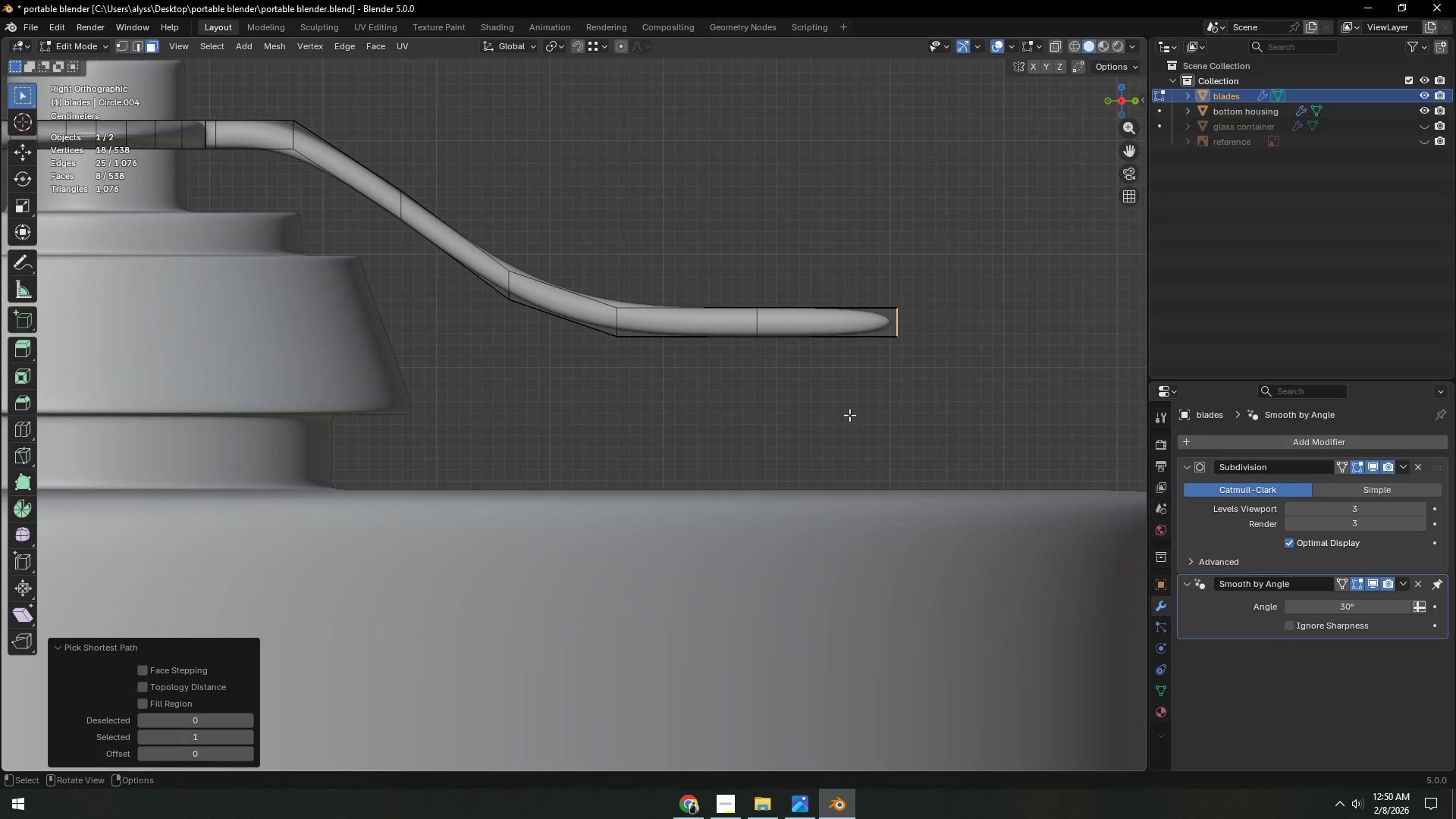 
key(Shift+ShiftLeft)
 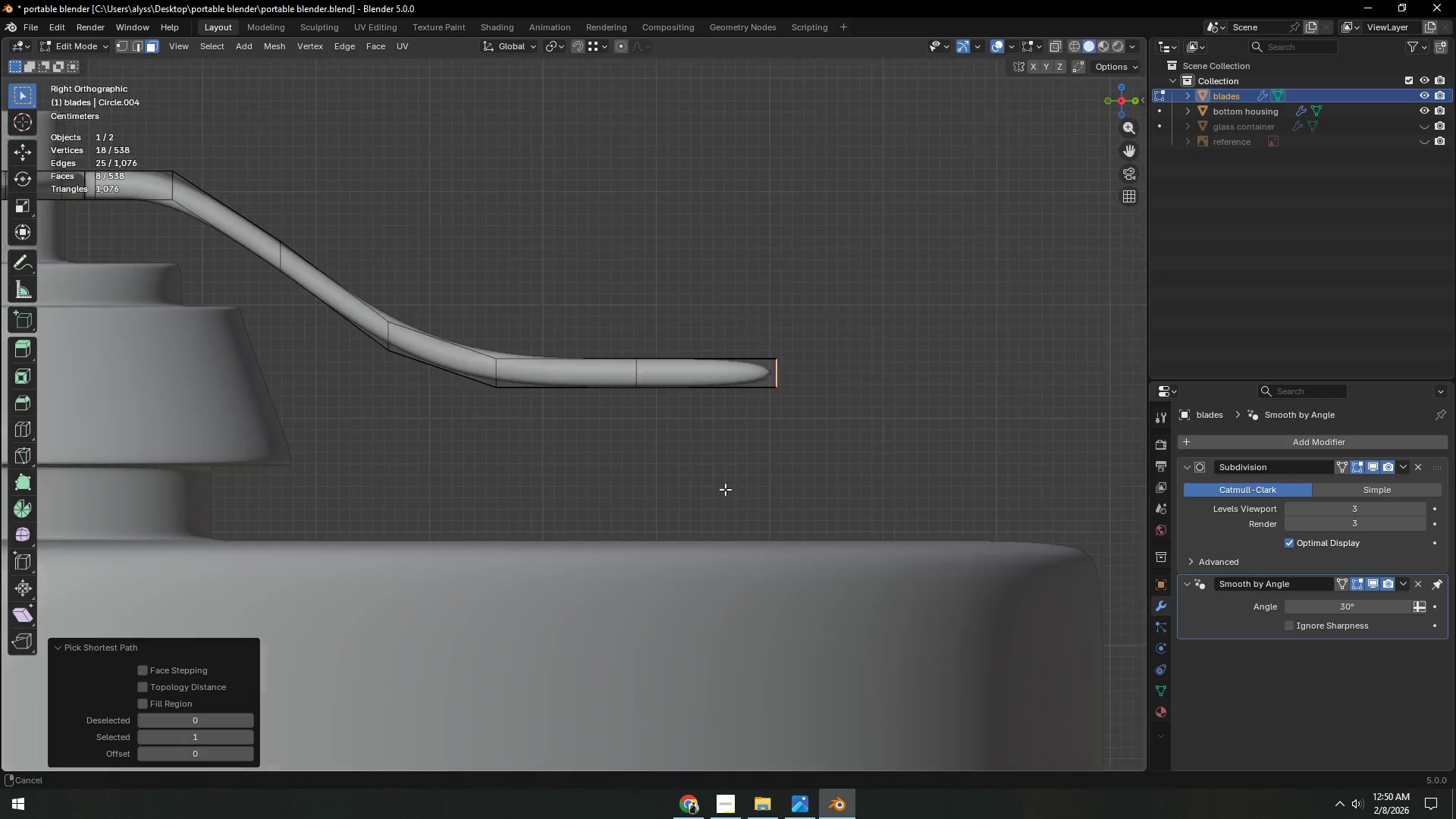 
scroll: coordinate [717, 492], scroll_direction: up, amount: 2.0
 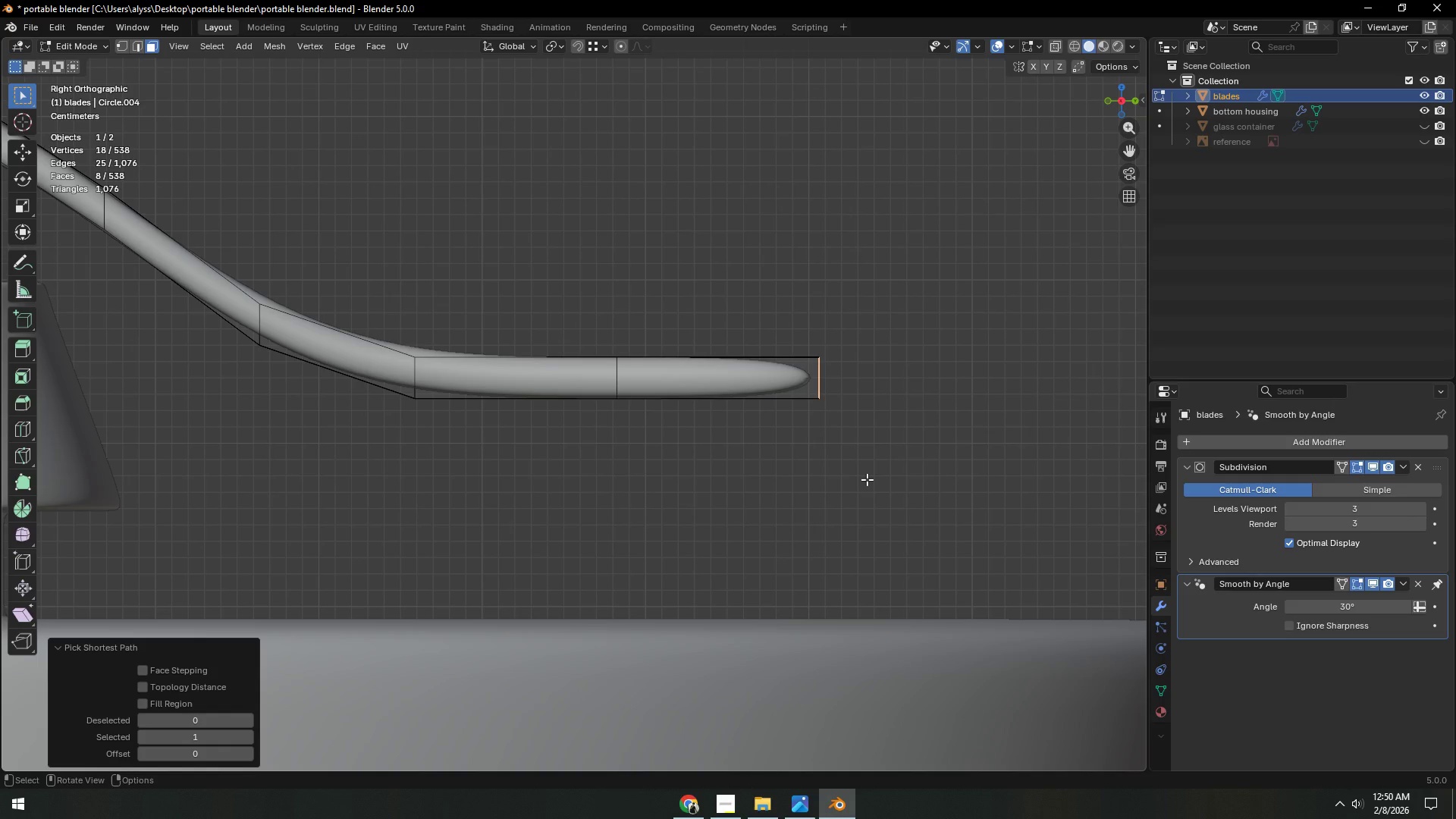 
type(gz)
 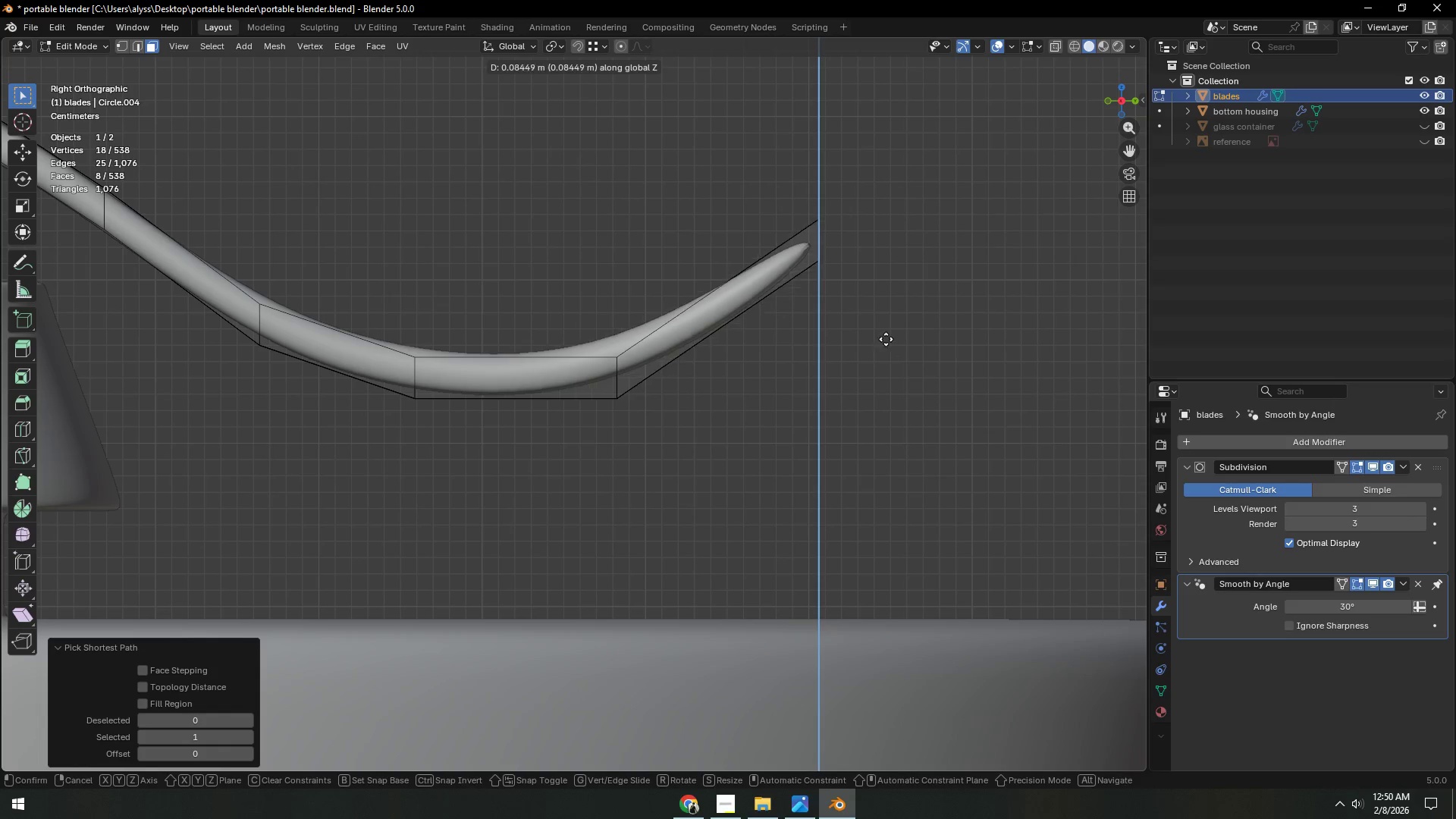 
type(rs)
 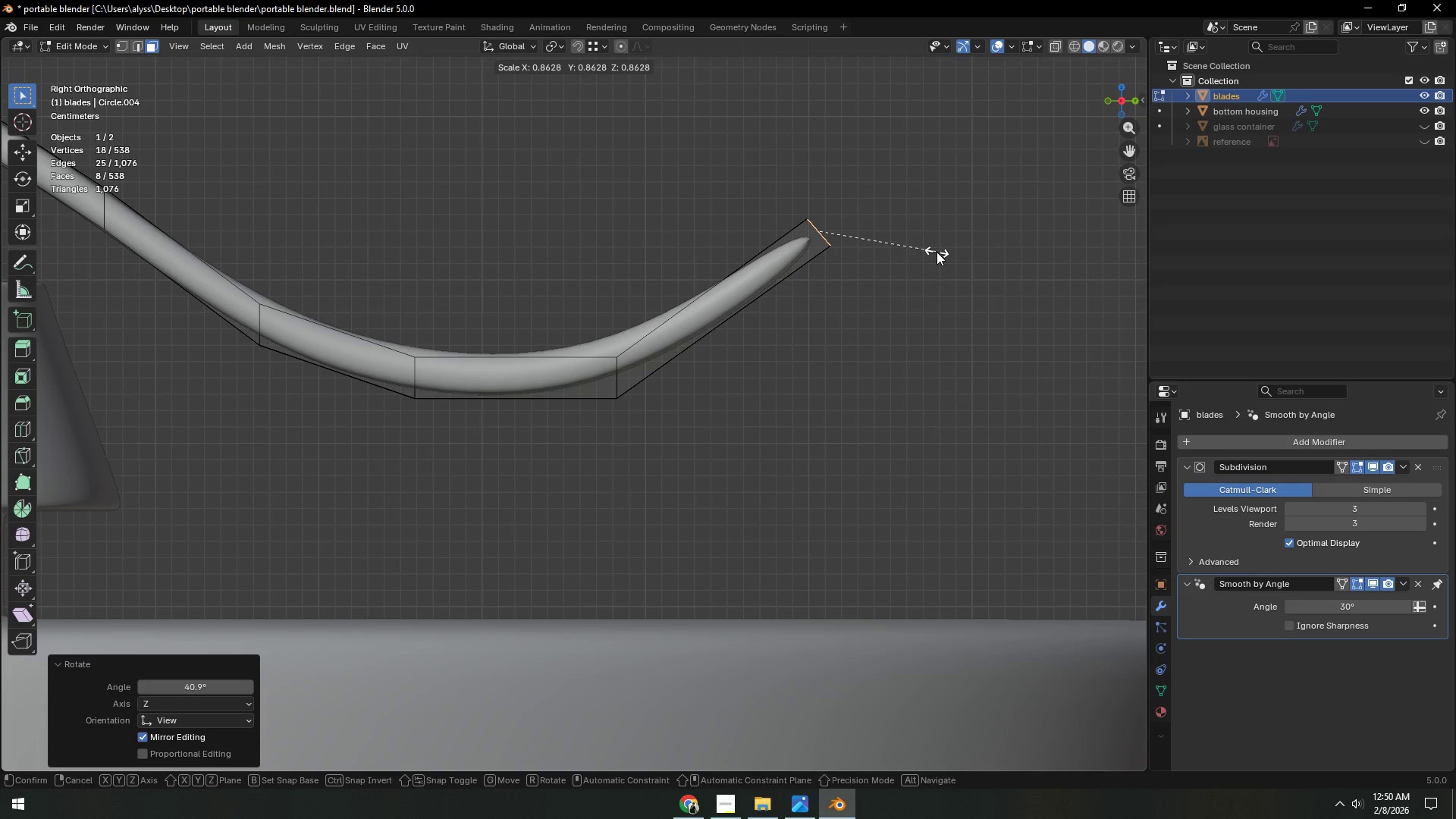 
right_click([937, 252])
 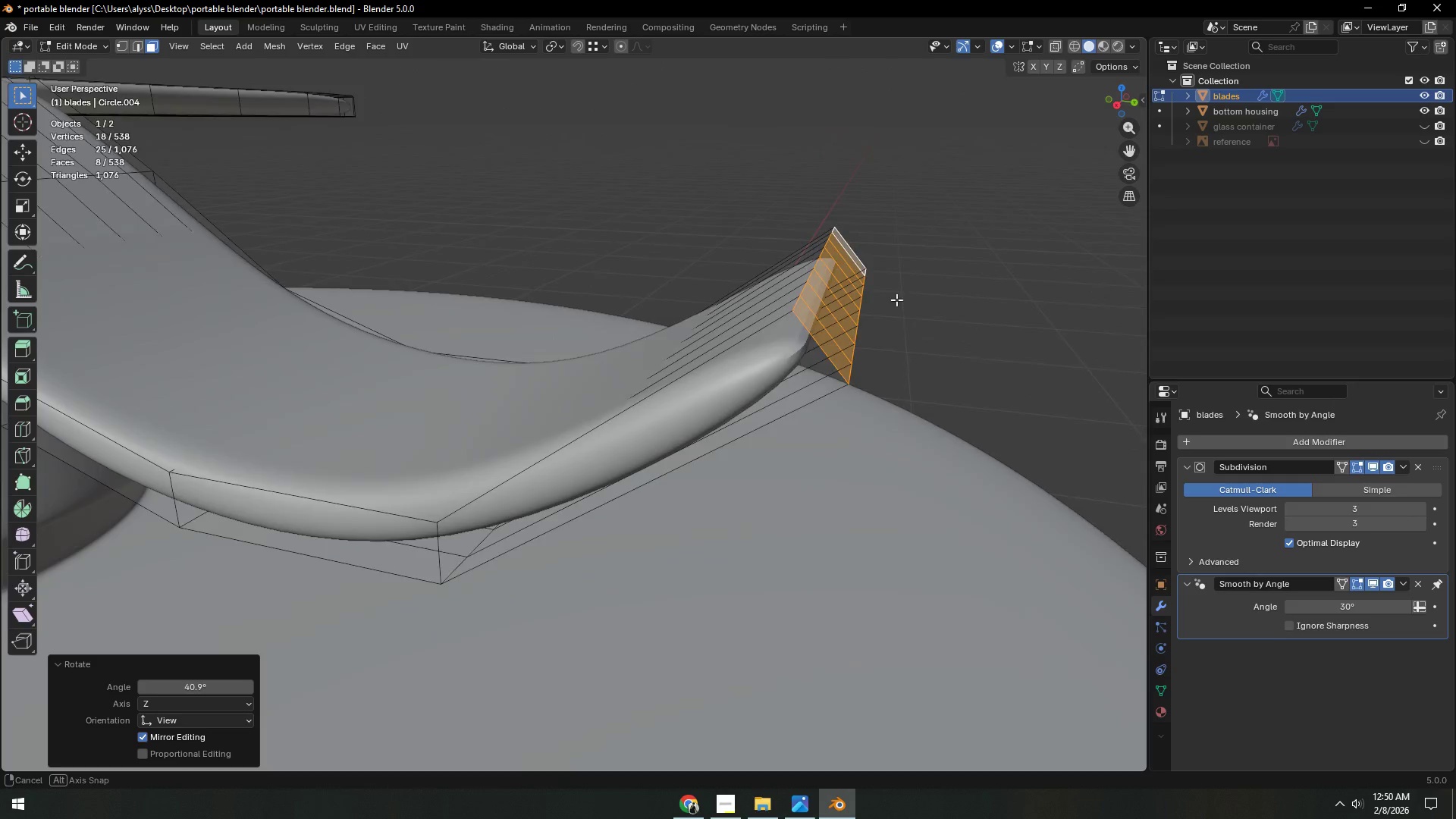 
left_click([941, 293])
 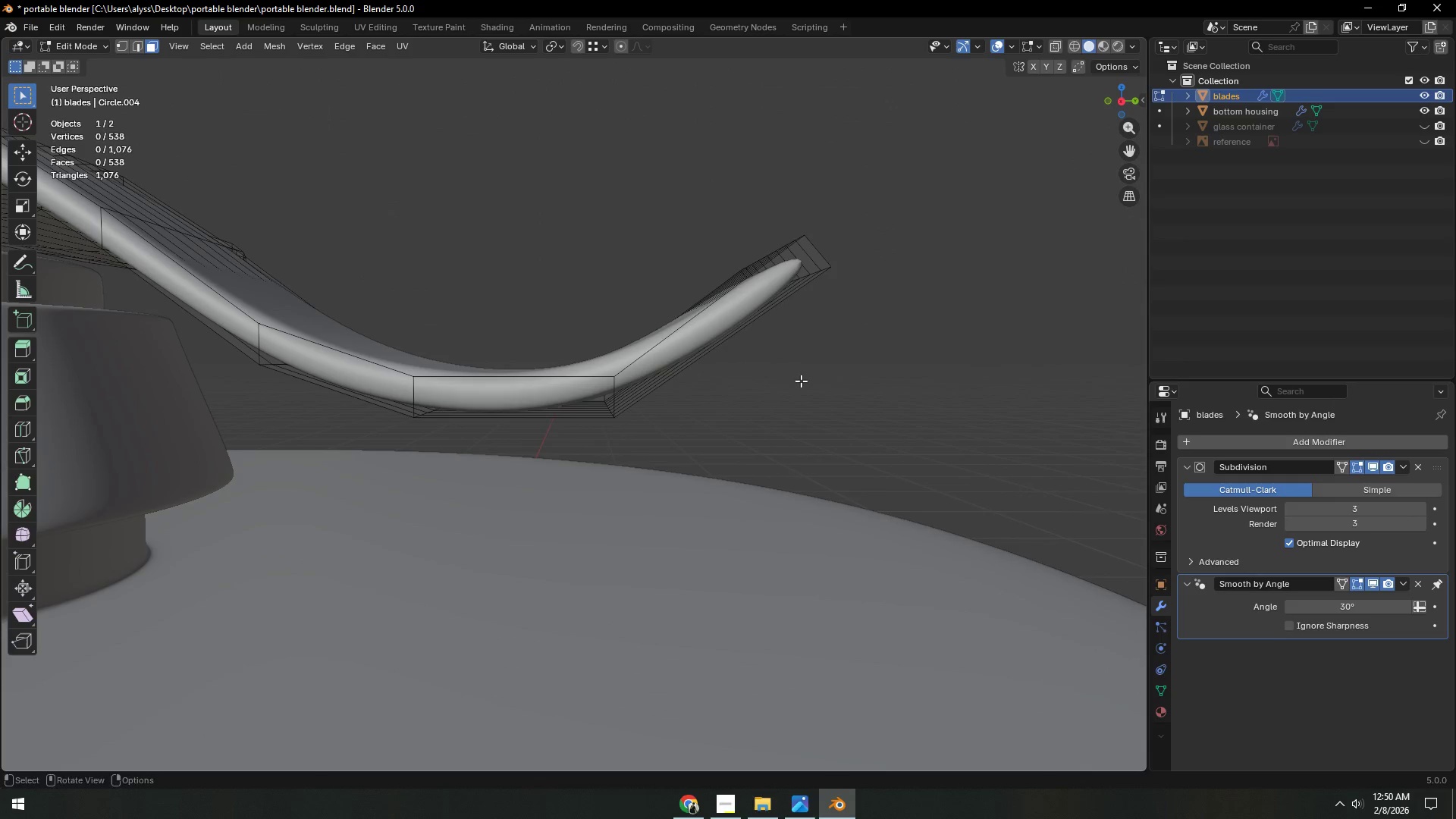 
scroll: coordinate [801, 384], scroll_direction: down, amount: 3.0
 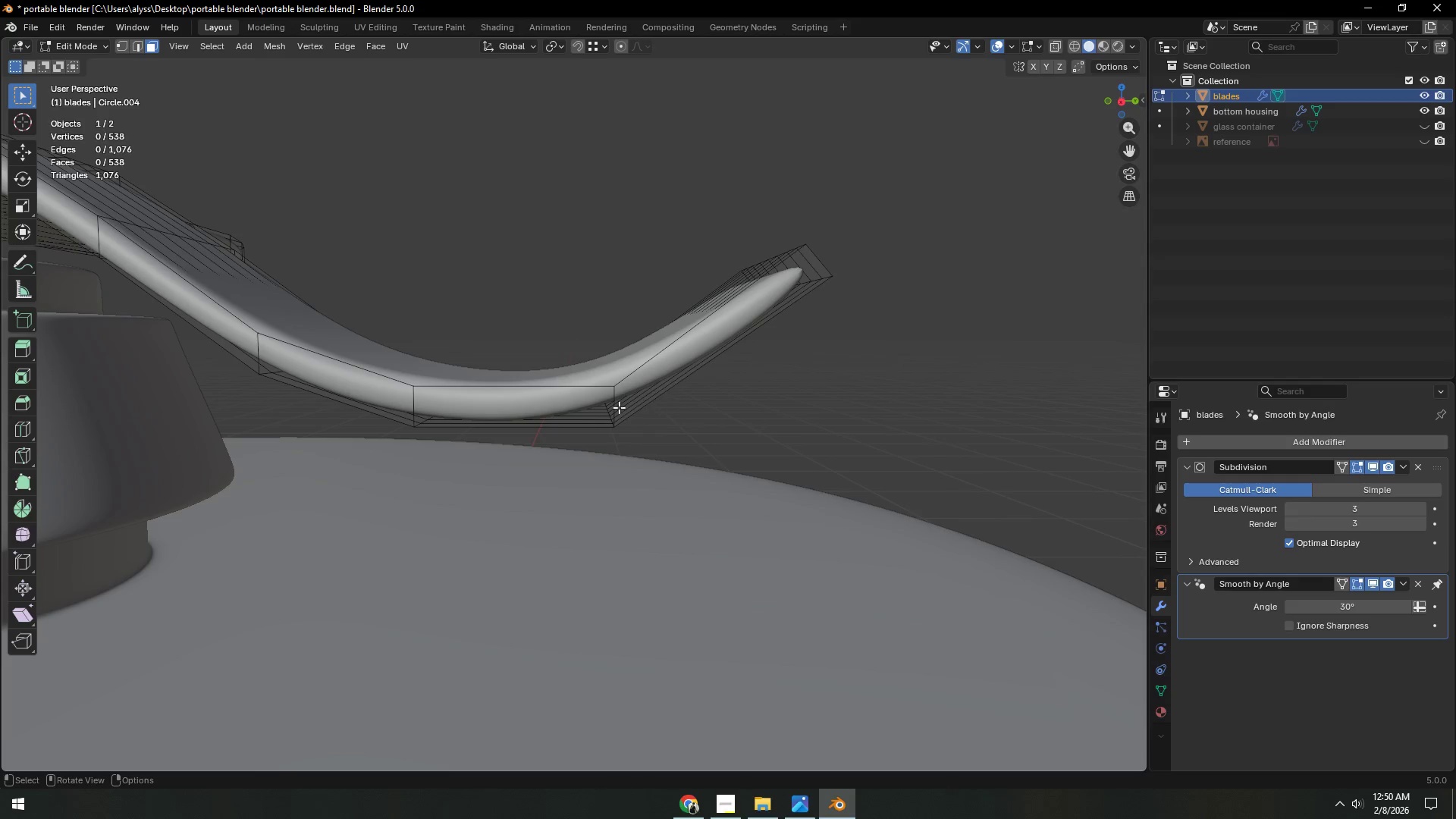 
key(2)
 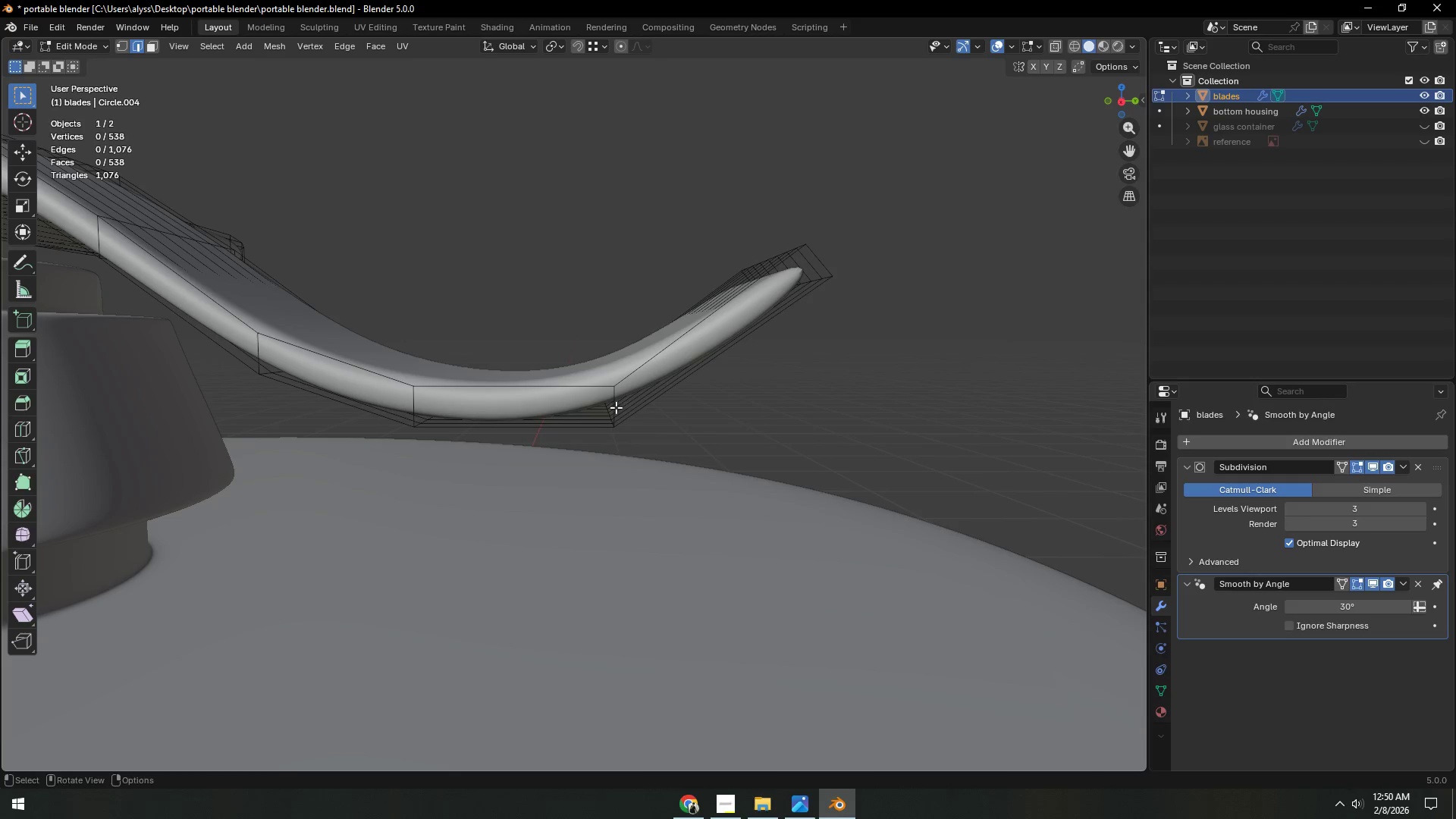 
hold_key(key=AltLeft, duration=0.44)
left_click([614, 399])
 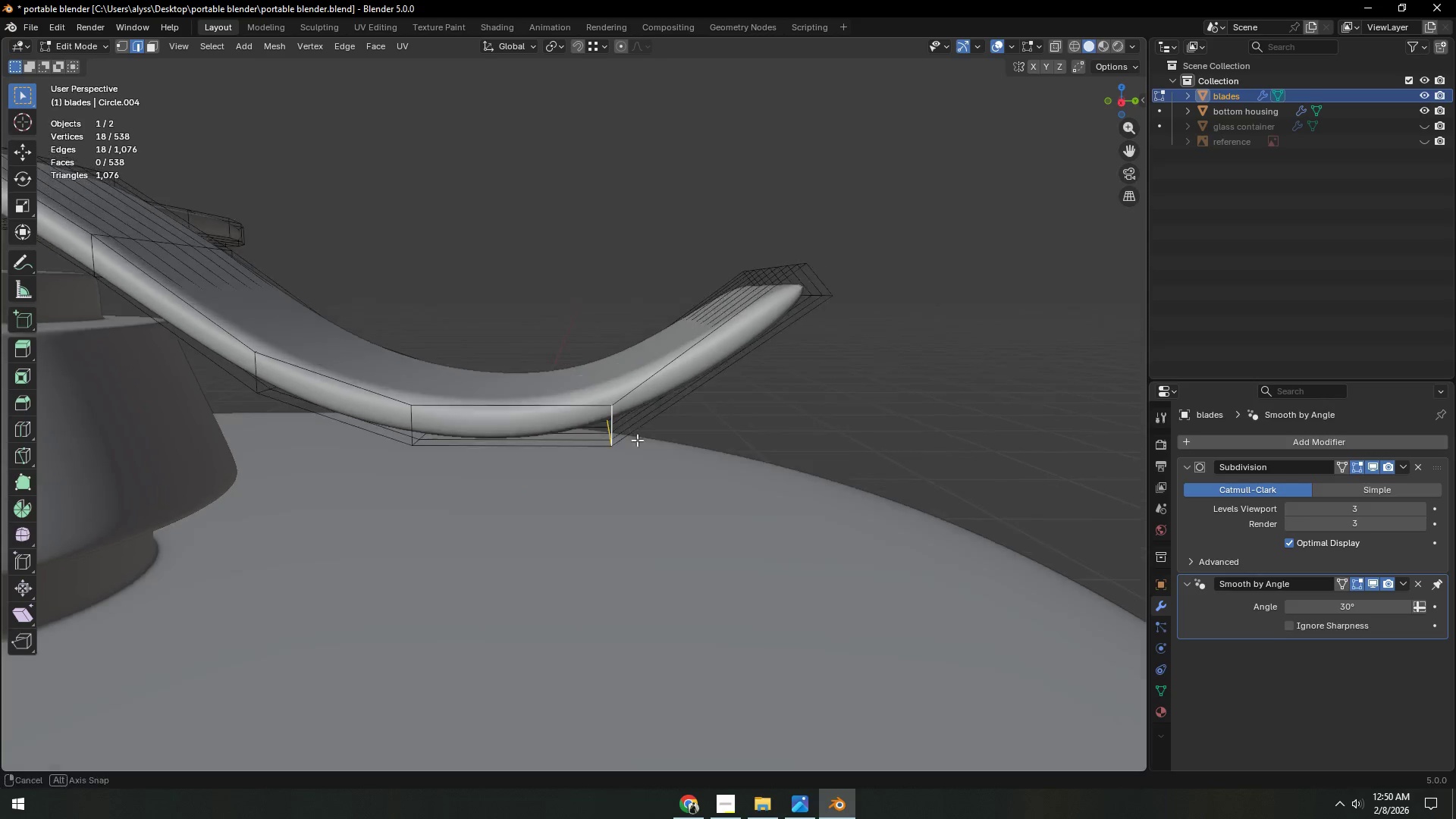 
key(Control+B)
 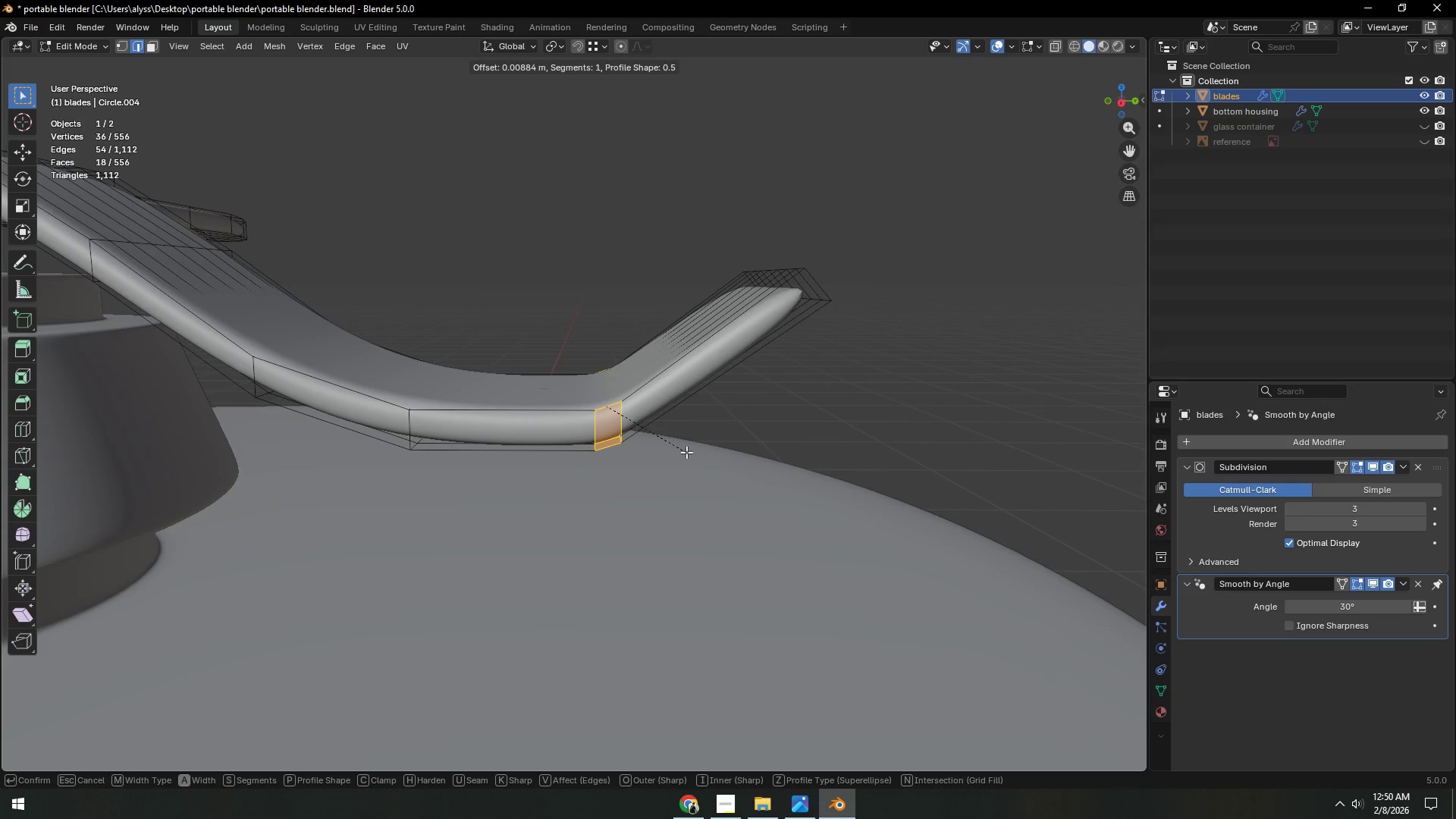 
scroll: coordinate [686, 452], scroll_direction: up, amount: 1.0
 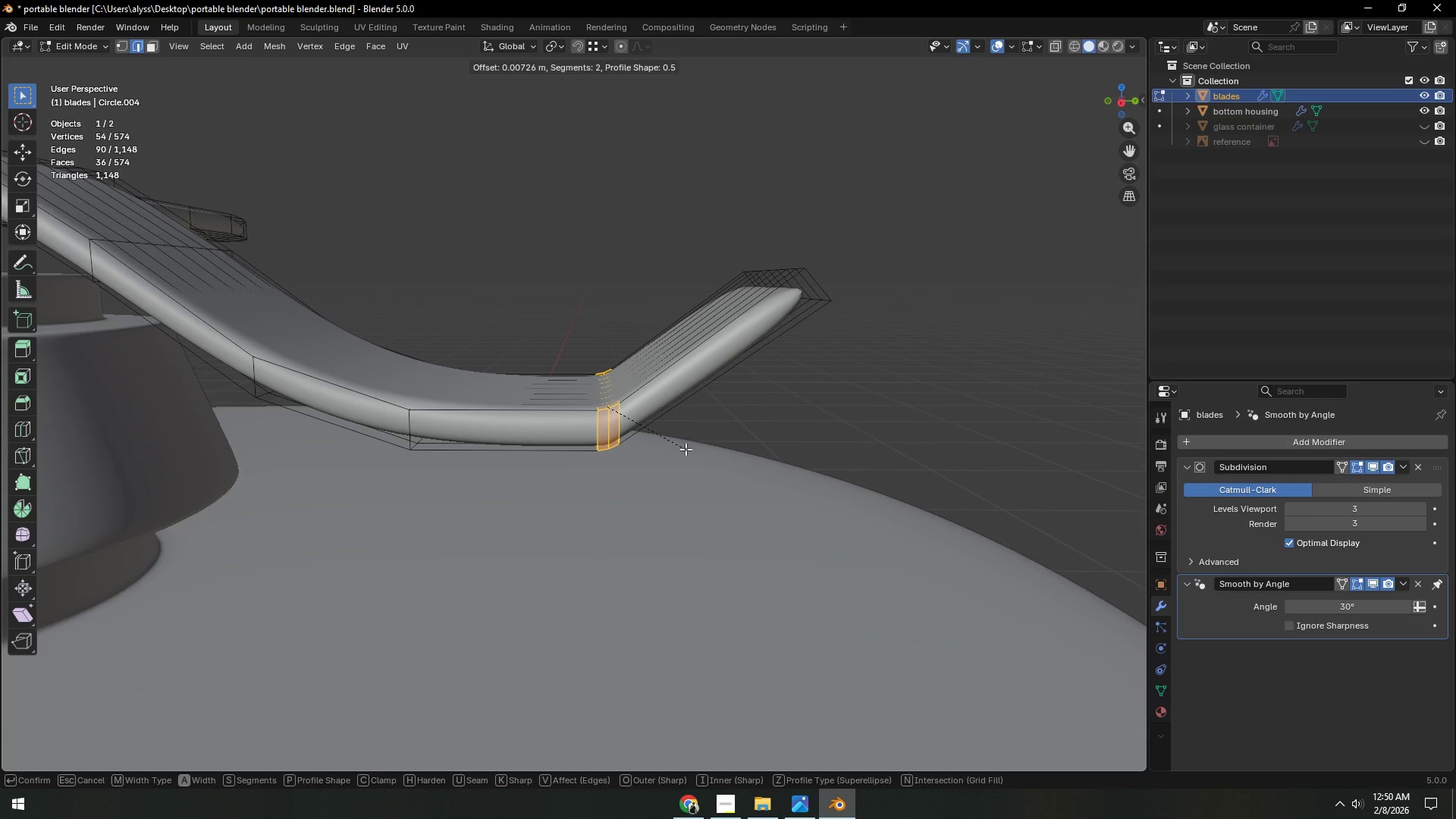 
left_click([686, 449])
 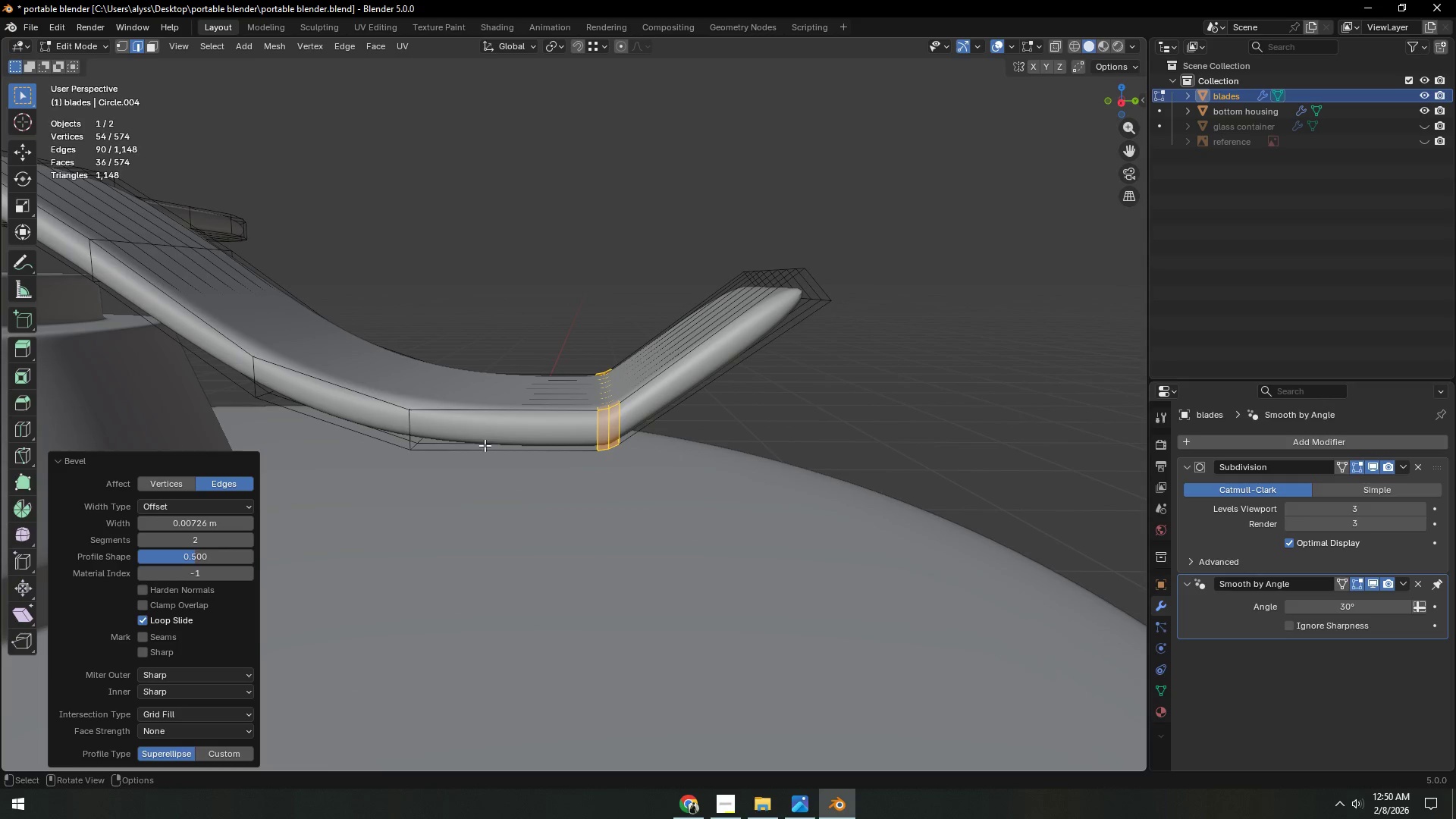 
hold_key(key=AltLeft, duration=0.41)
left_click([406, 433])
 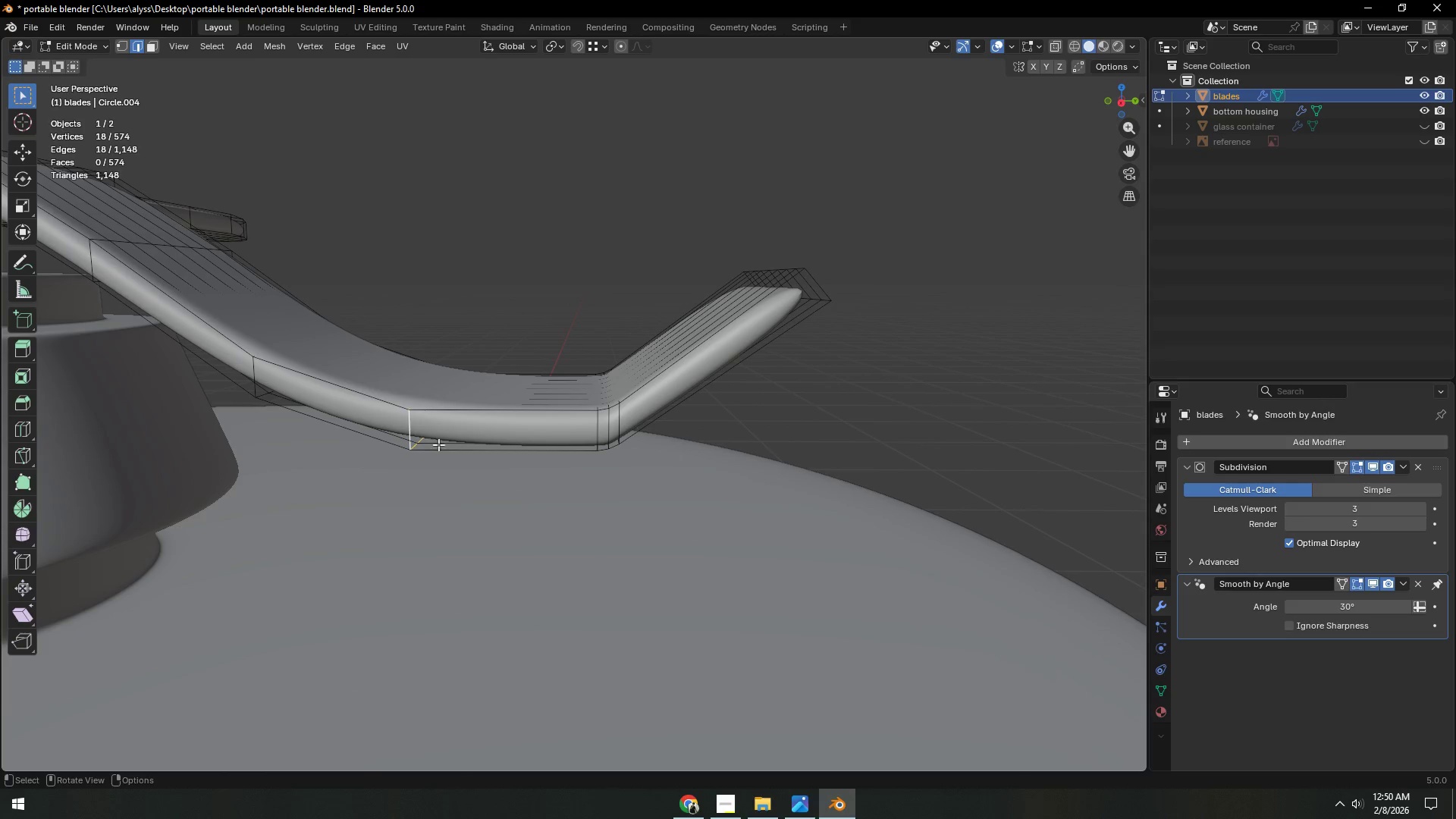 
key(Control+V)
 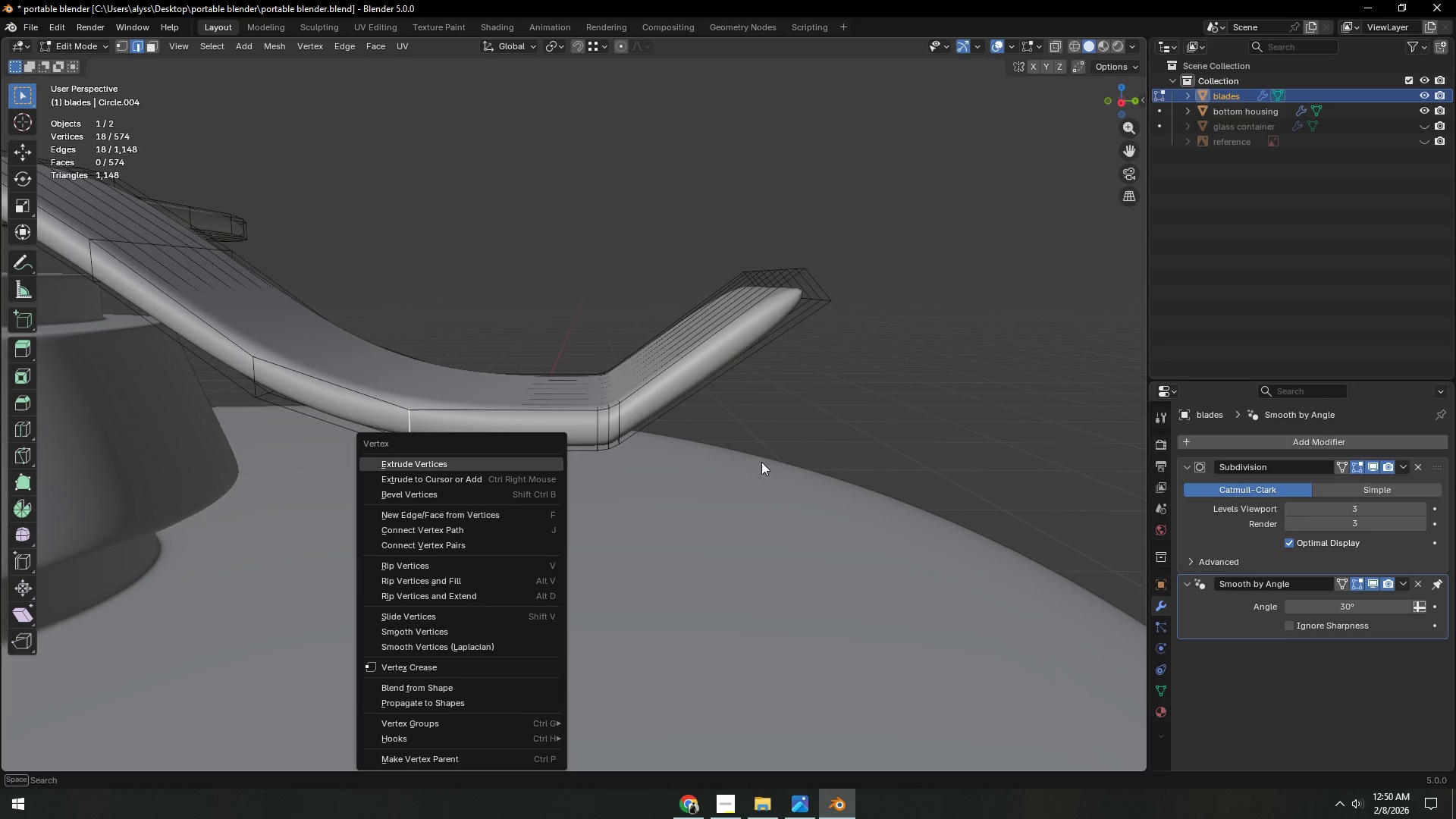 
left_click([883, 391])
 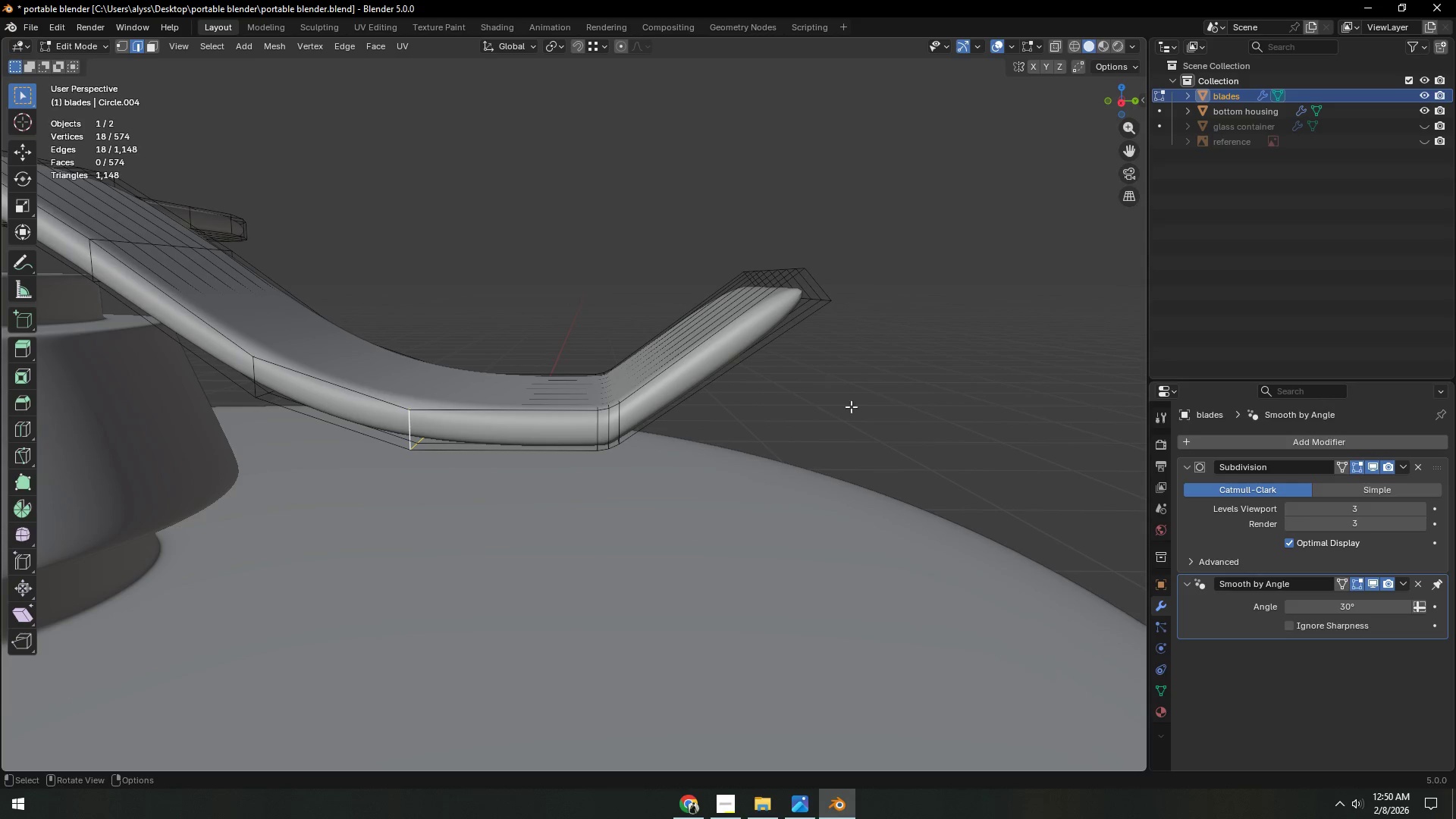 
key(Control+ControlLeft)
 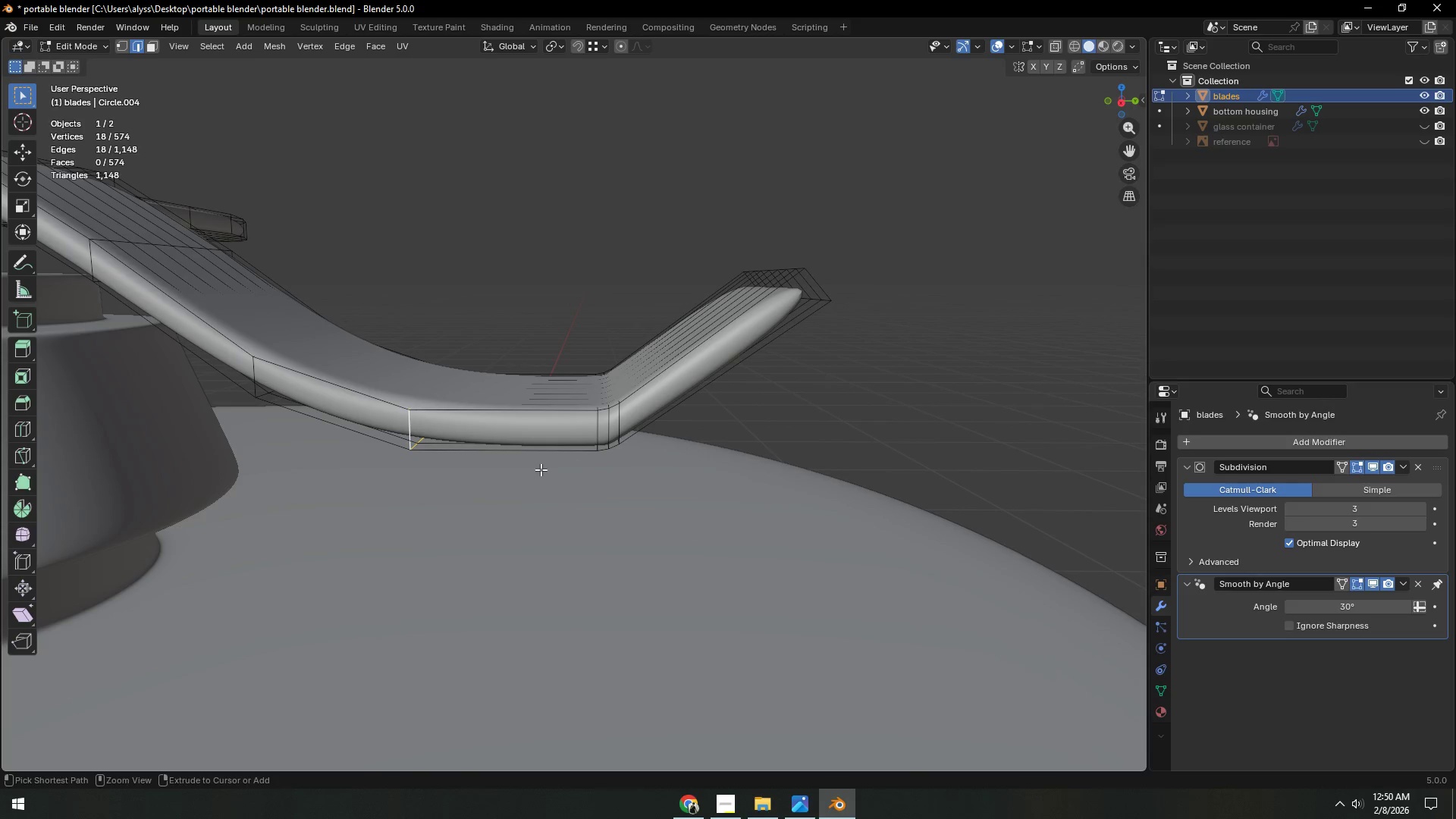 
key(Control+B)
 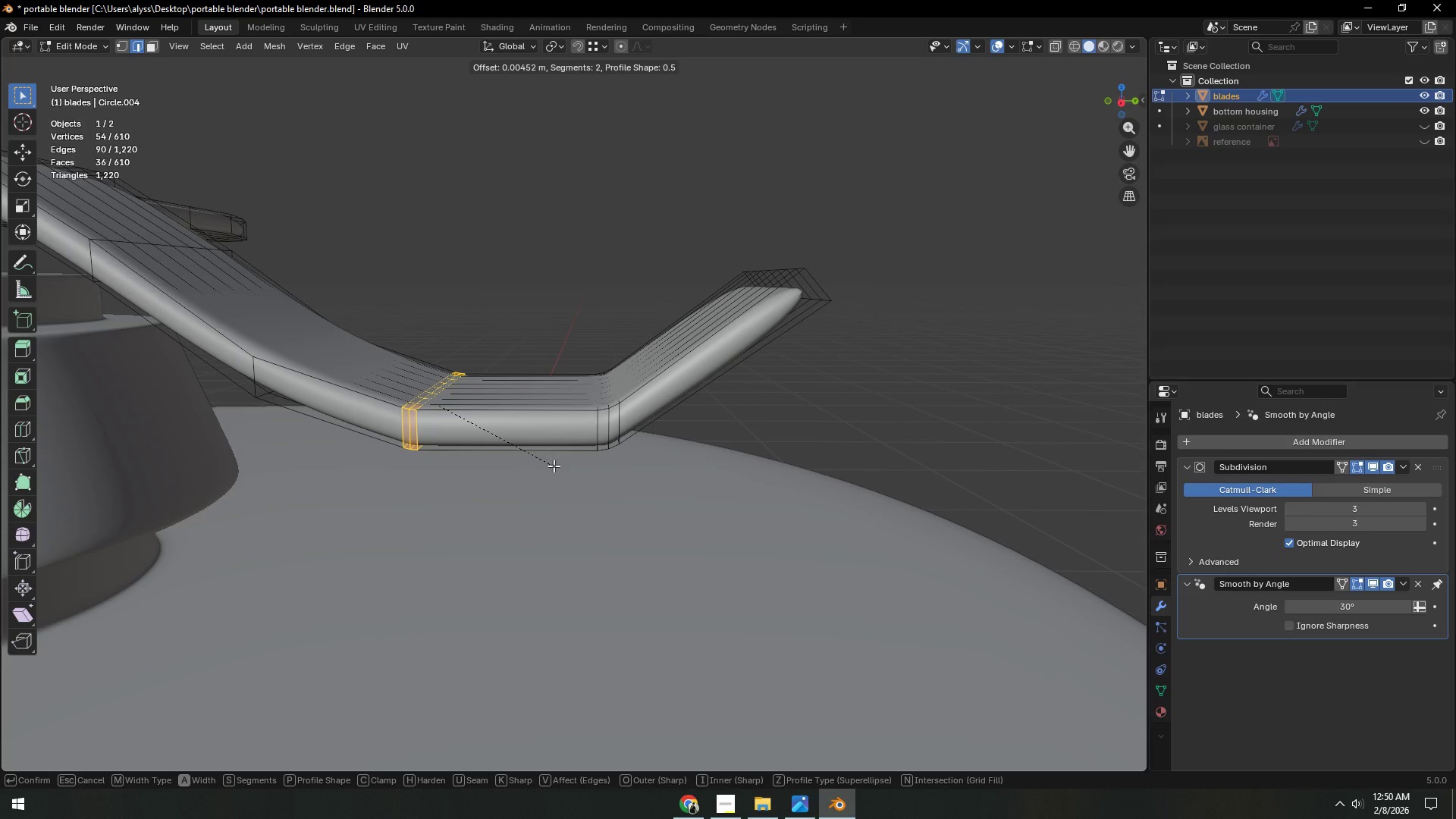 
double_click([554, 306])
 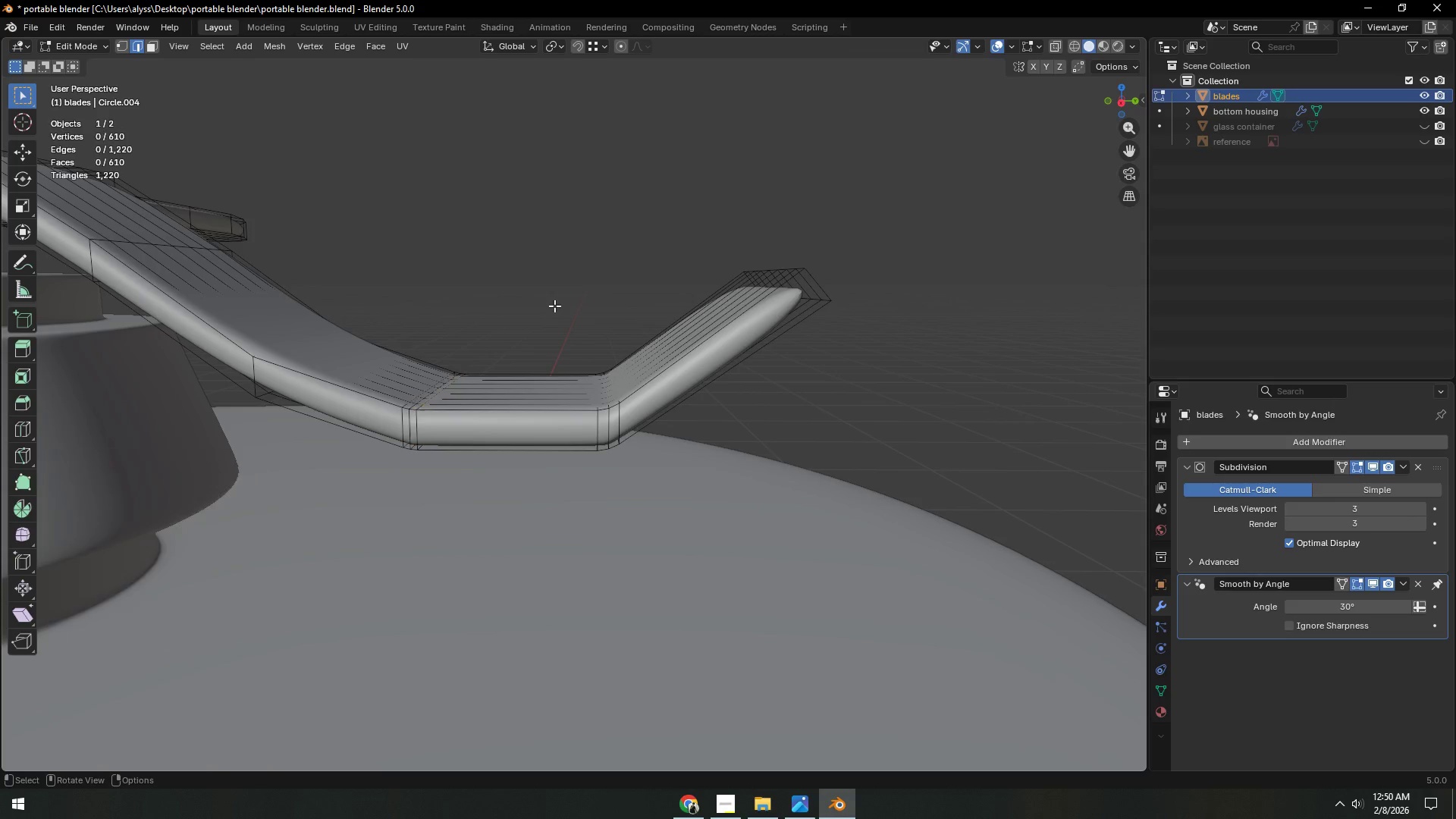 
key(Tab)
 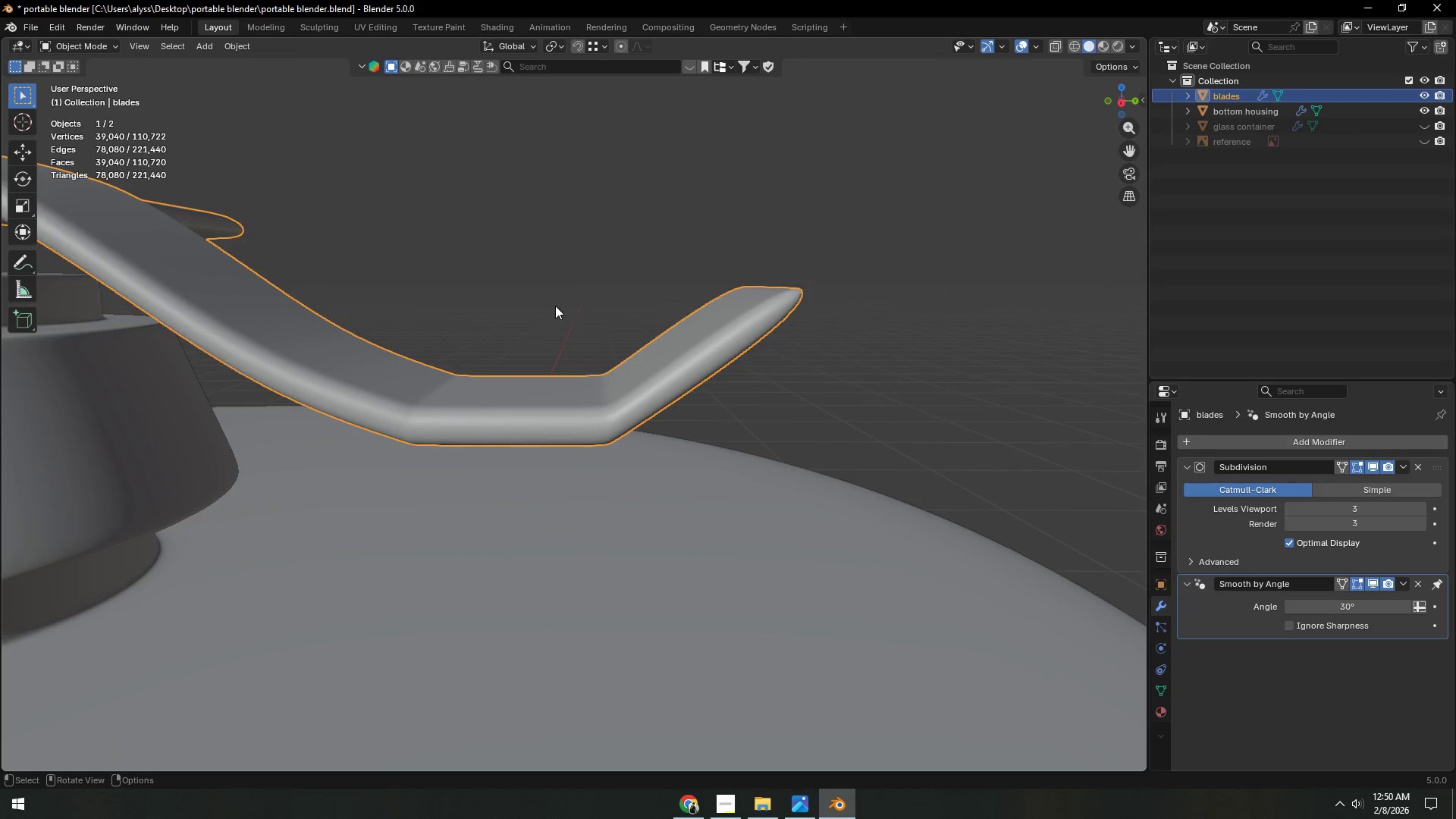 
scroll: coordinate [590, 397], scroll_direction: down, amount: 10.0
 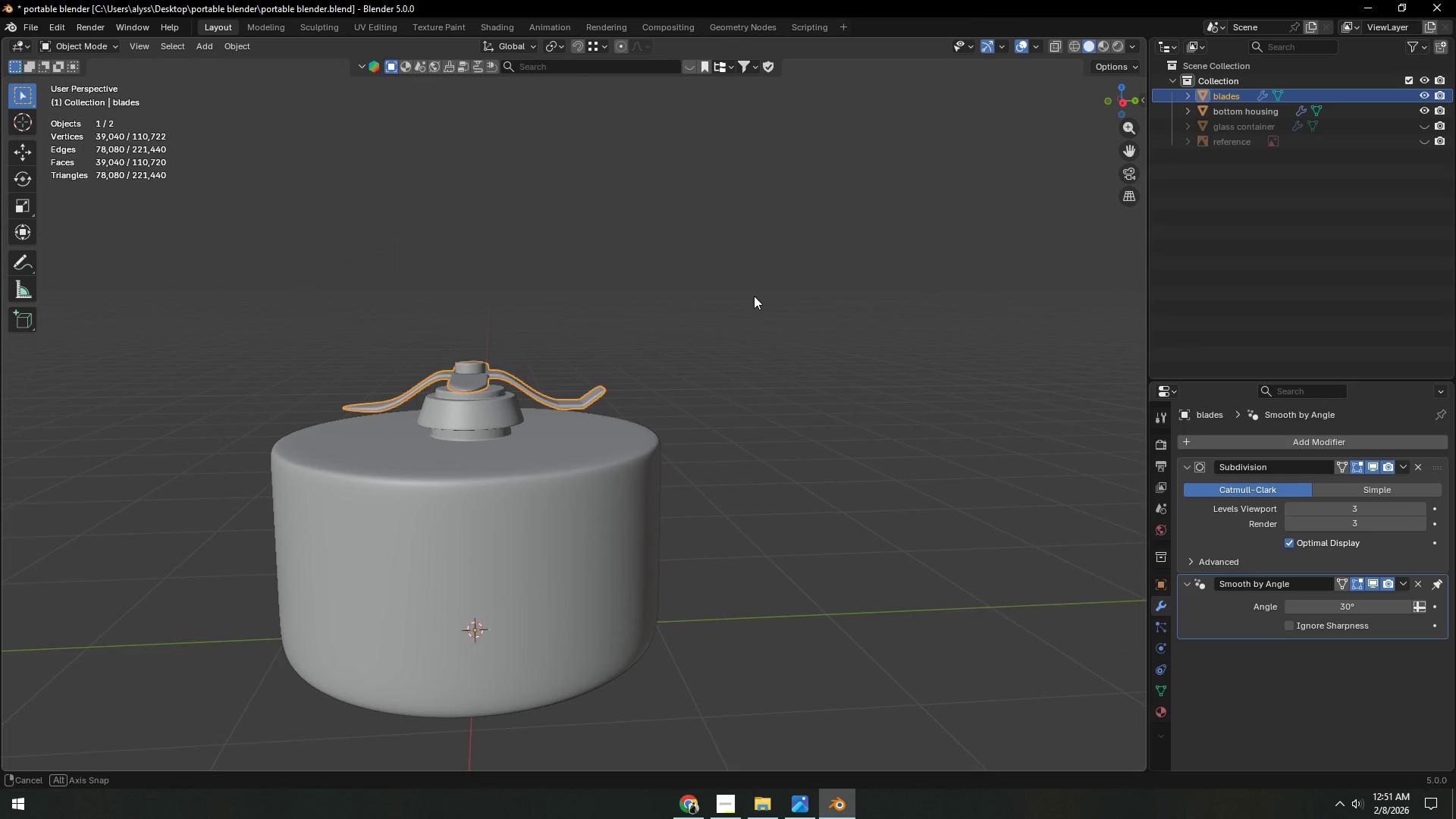 
scroll: coordinate [709, 348], scroll_direction: up, amount: 4.0
 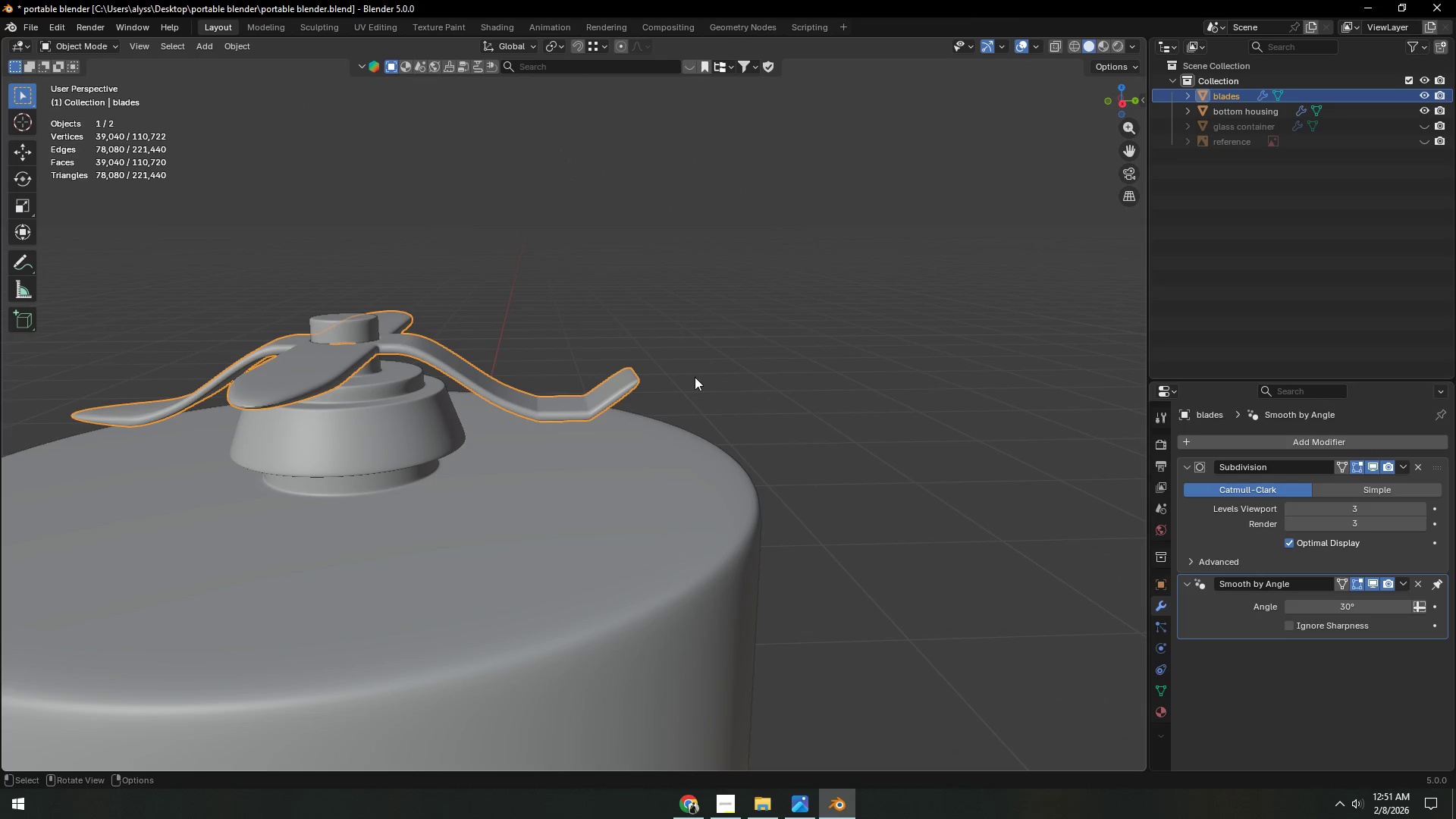 
key(Control+Z)
 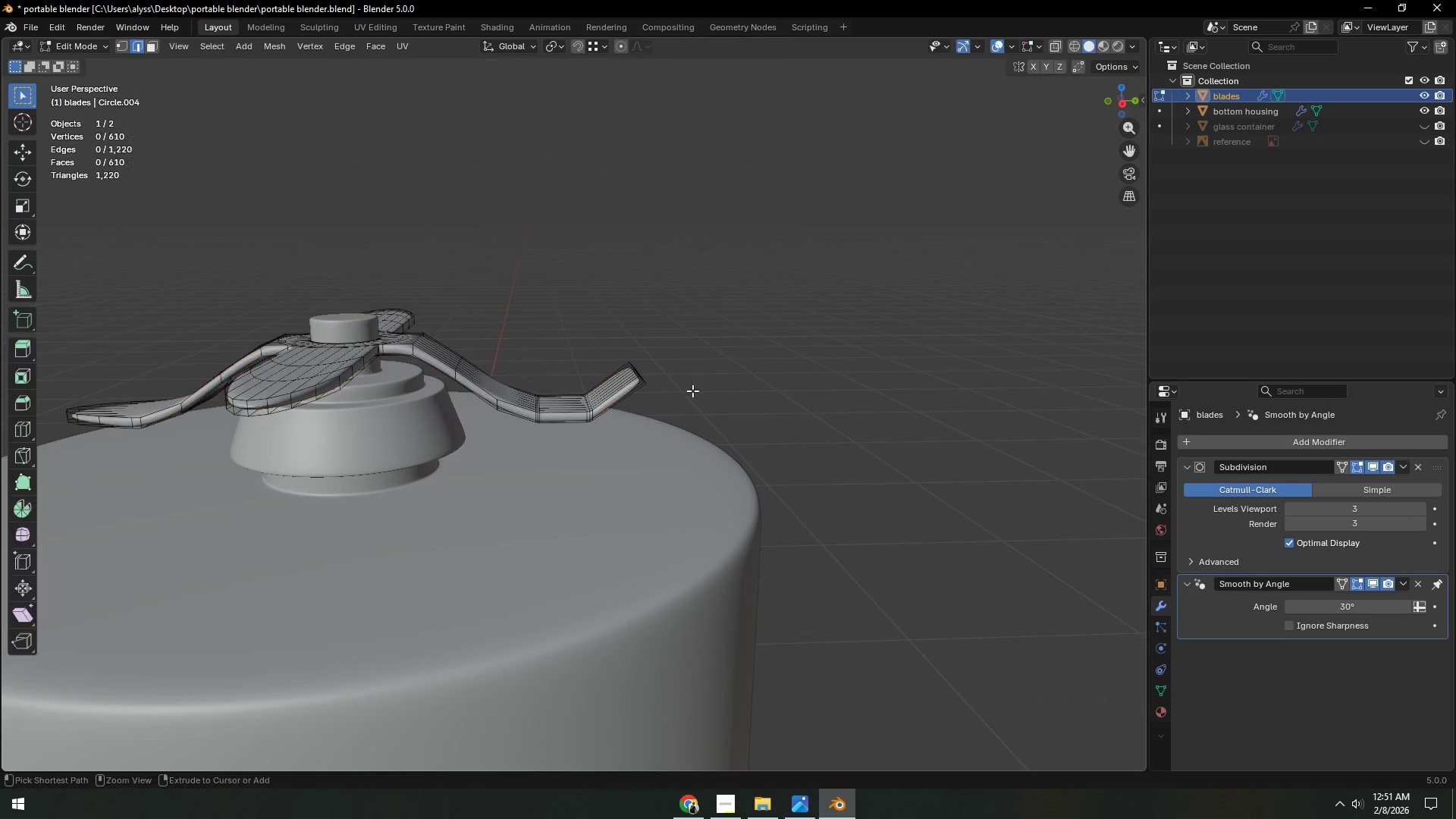 
key(Control+Z)
 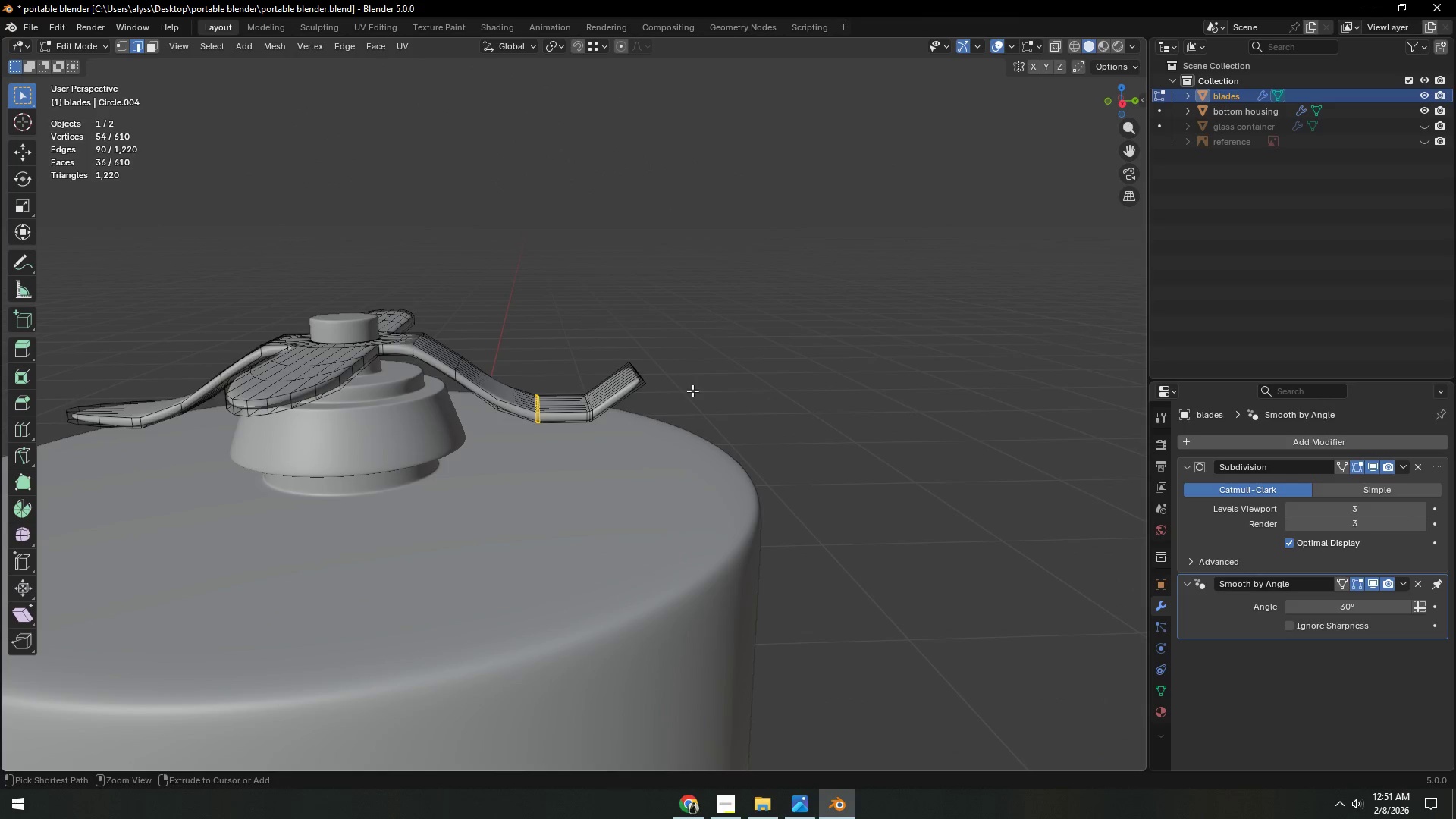 
key(Control+Z)
 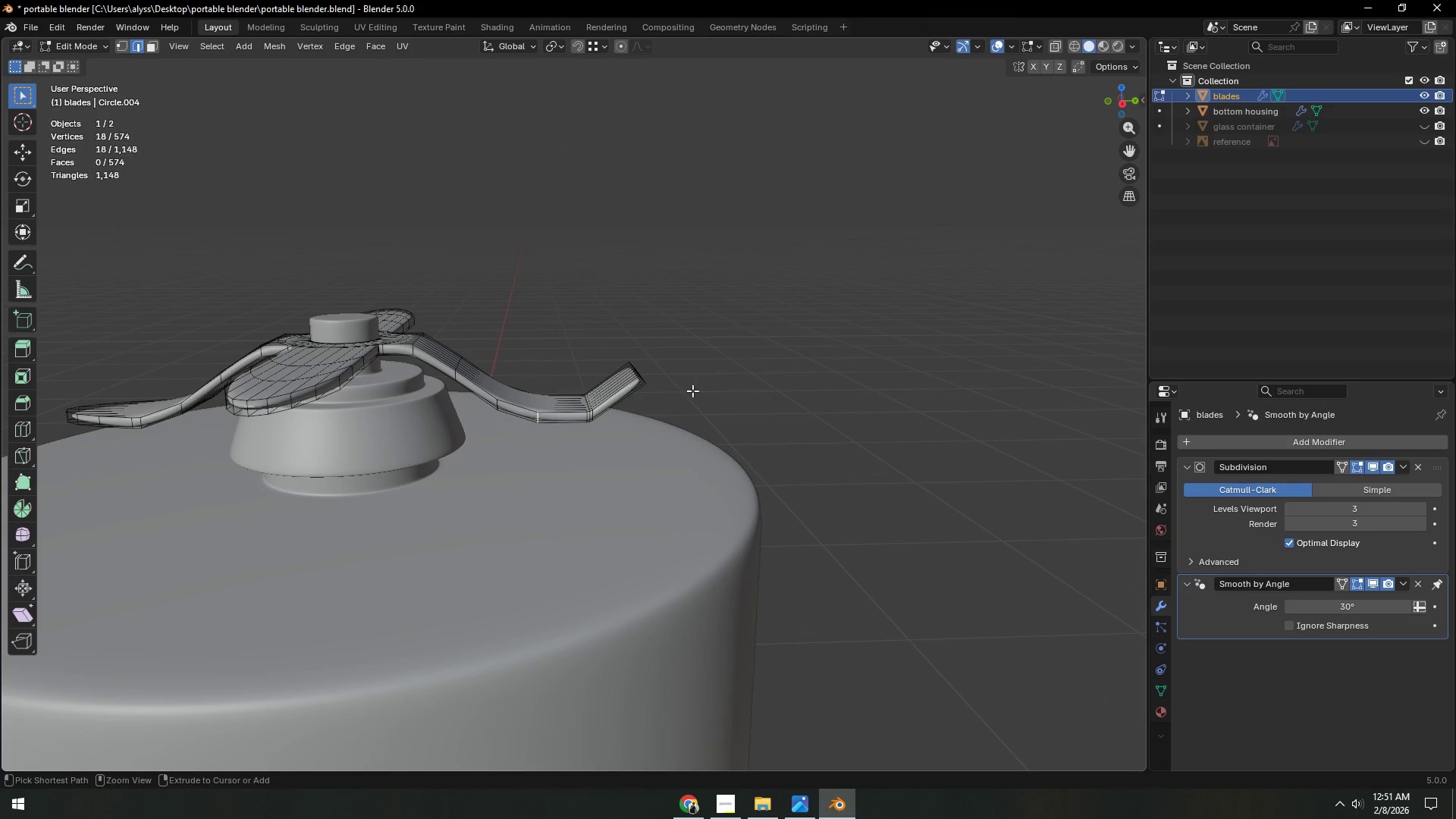 
key(Control+Z)
 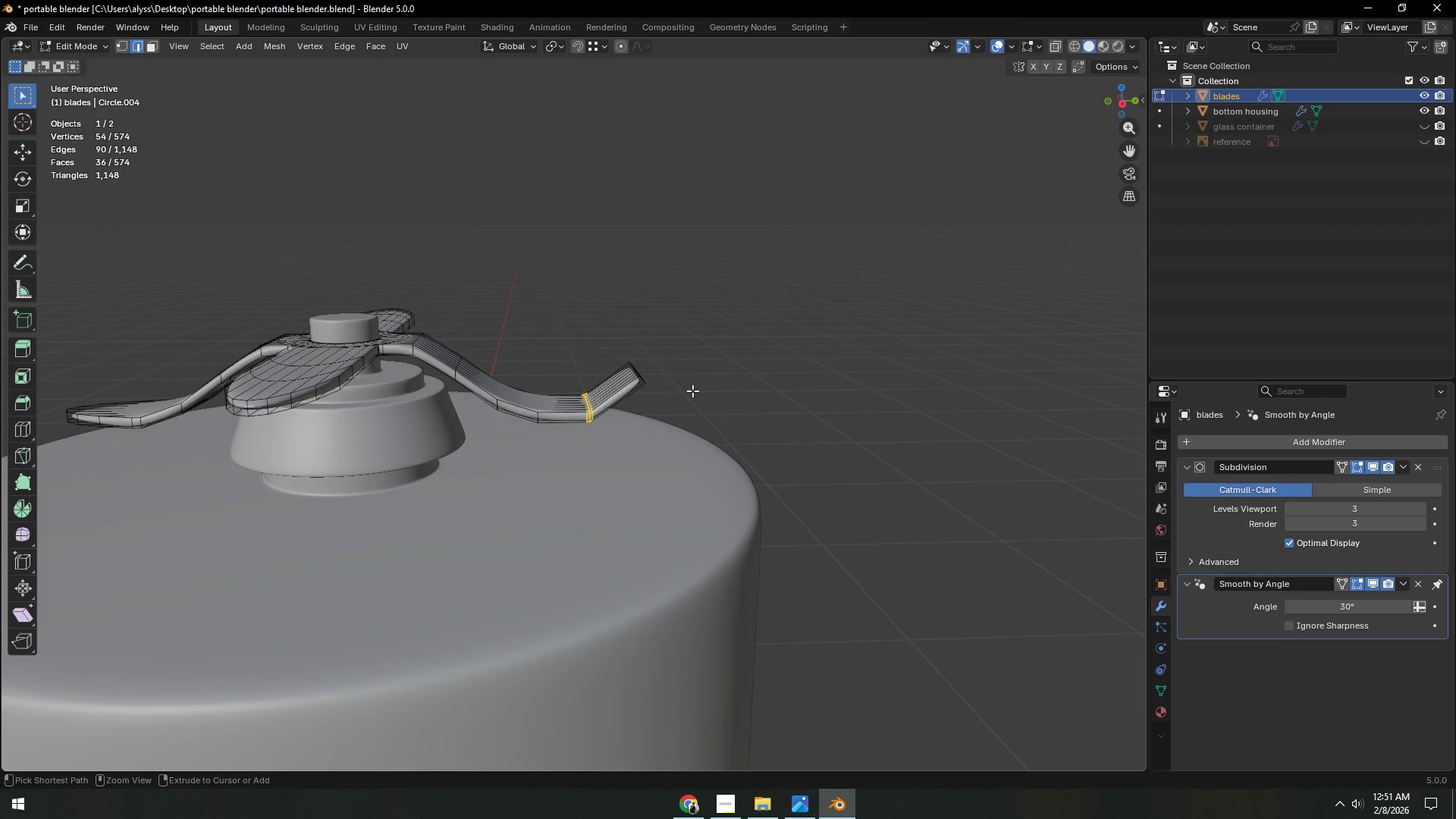 
key(Control+Z)
 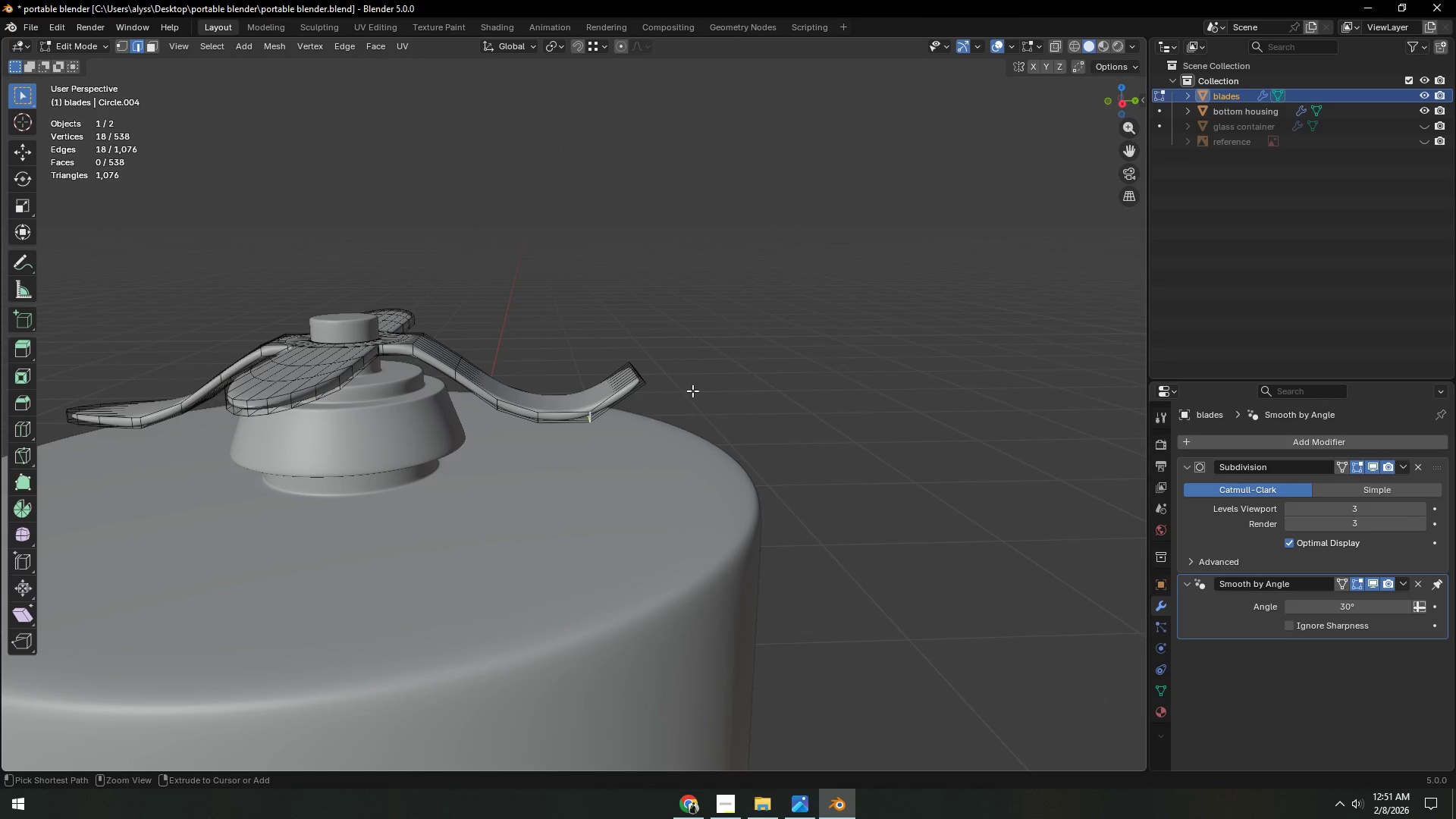 
key(Control+Z)
 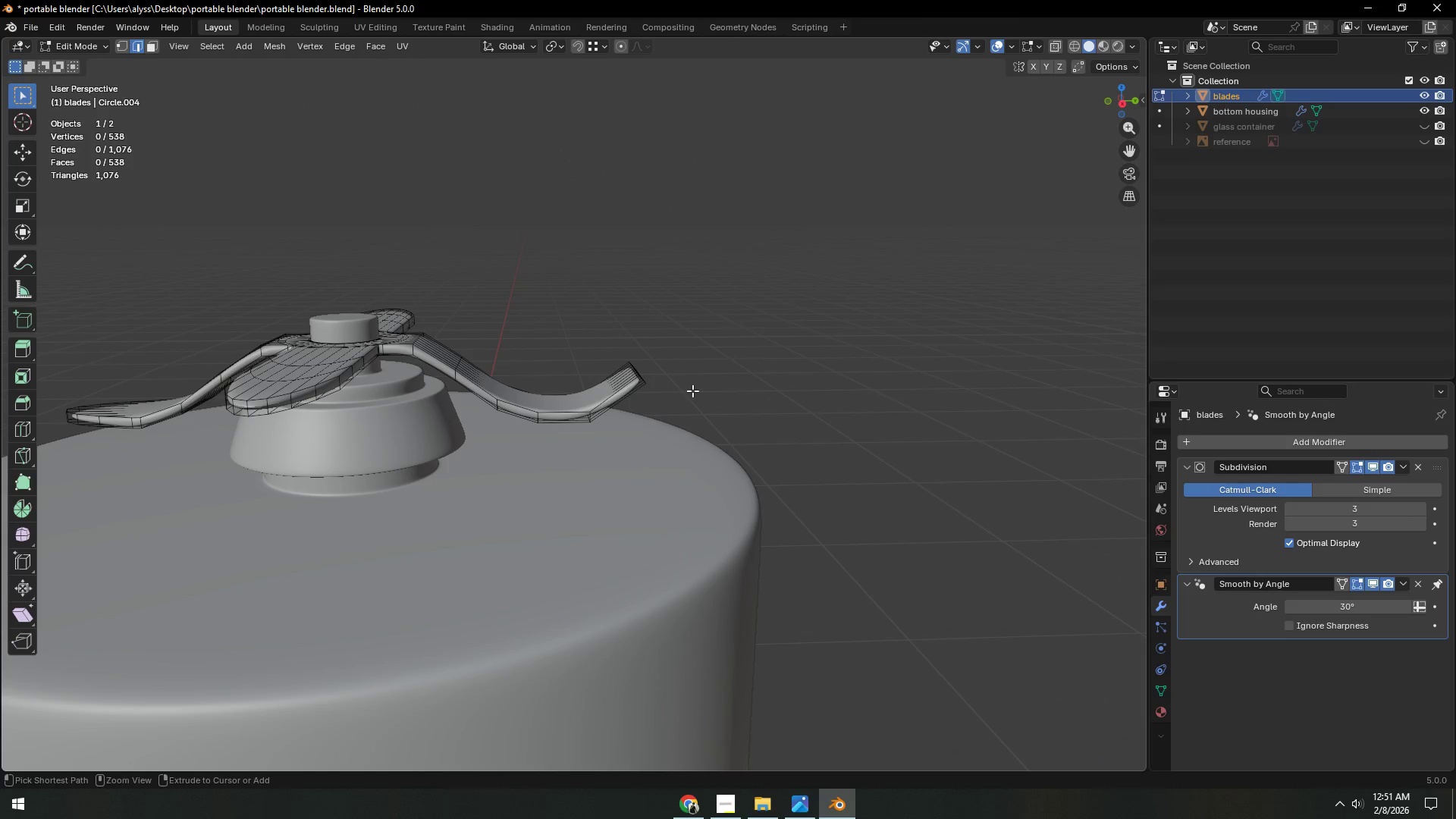 
key(Control+Z)
 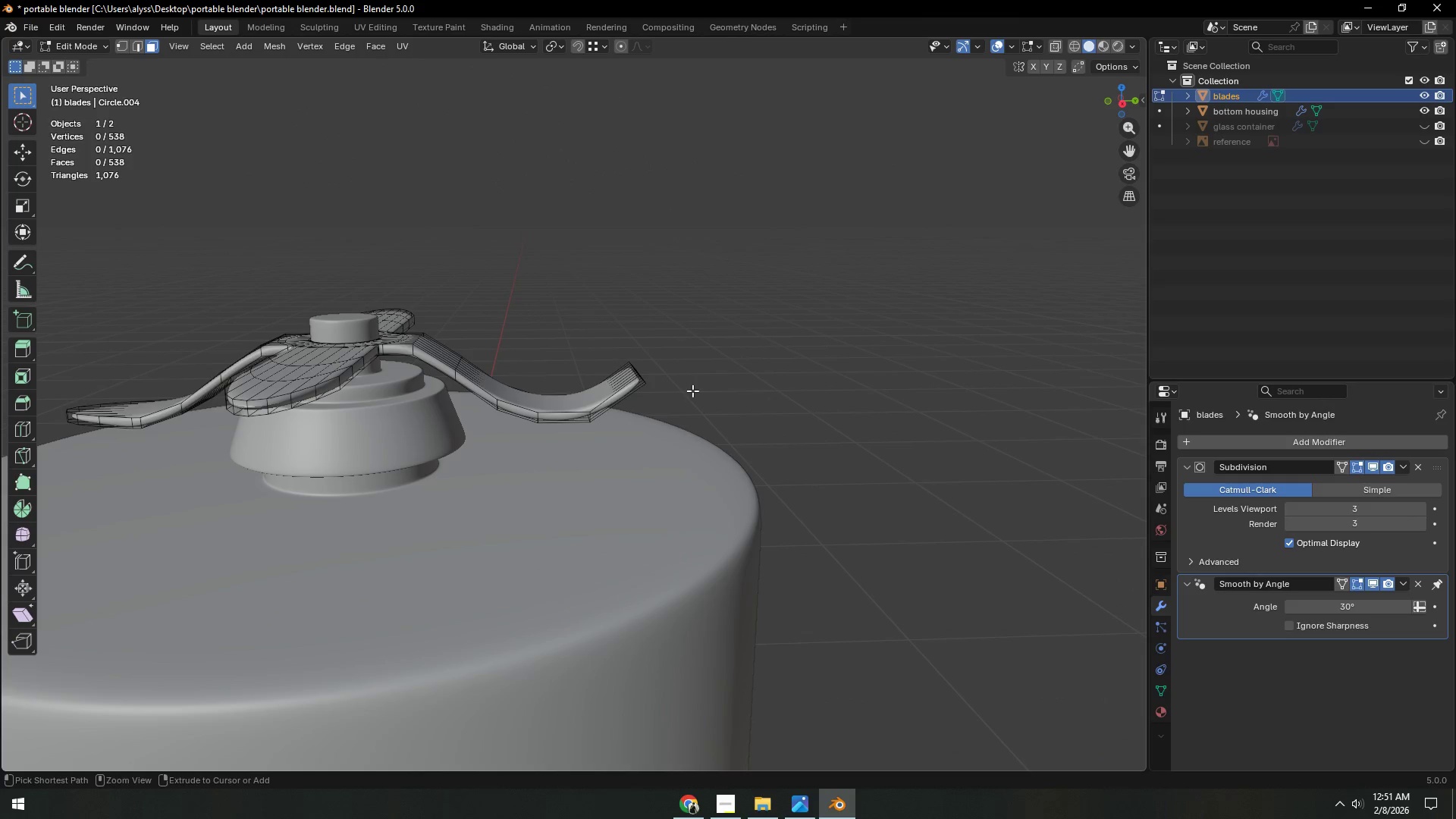 
key(Control+Z)
 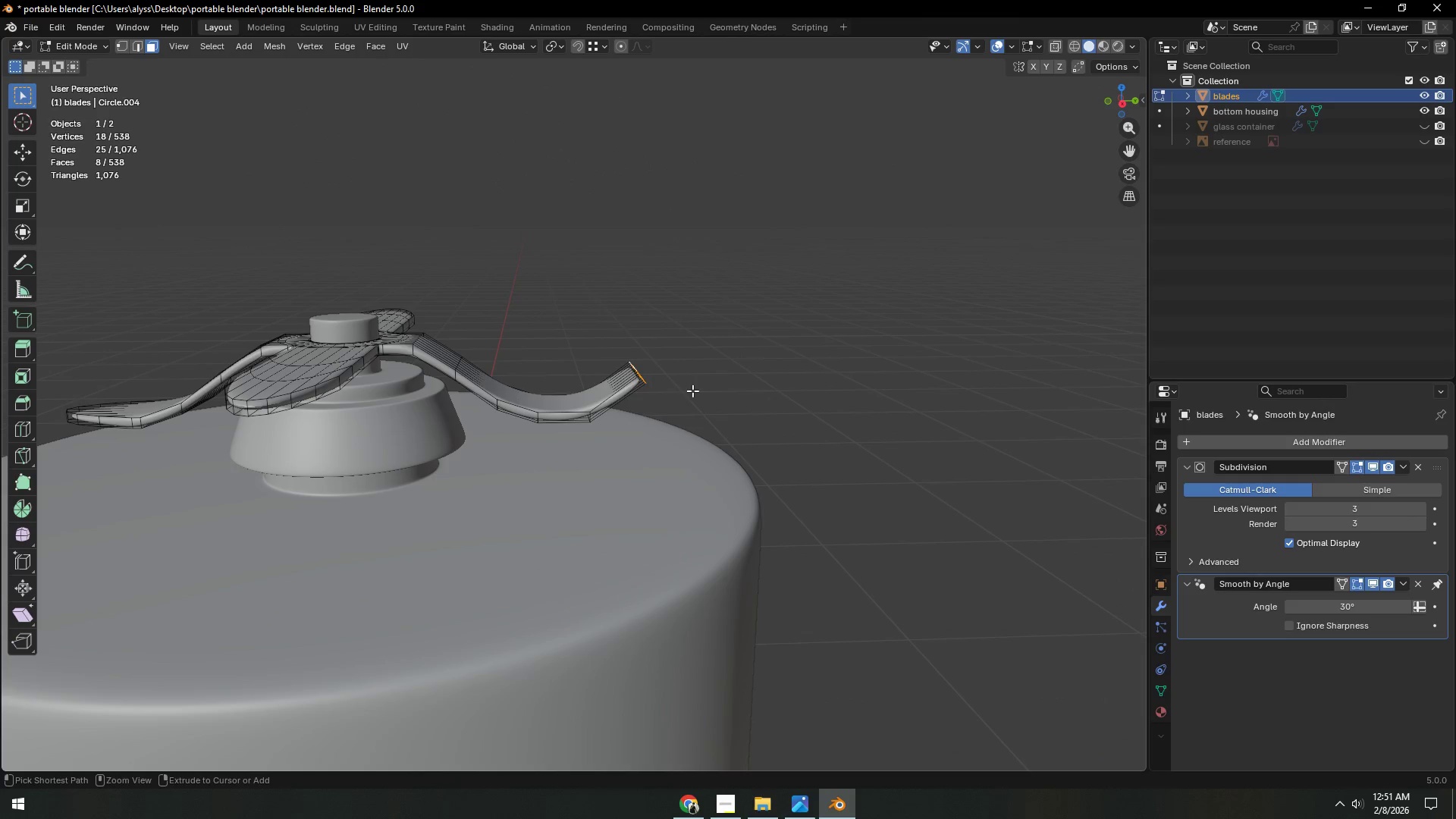 
key(Control+Z)
 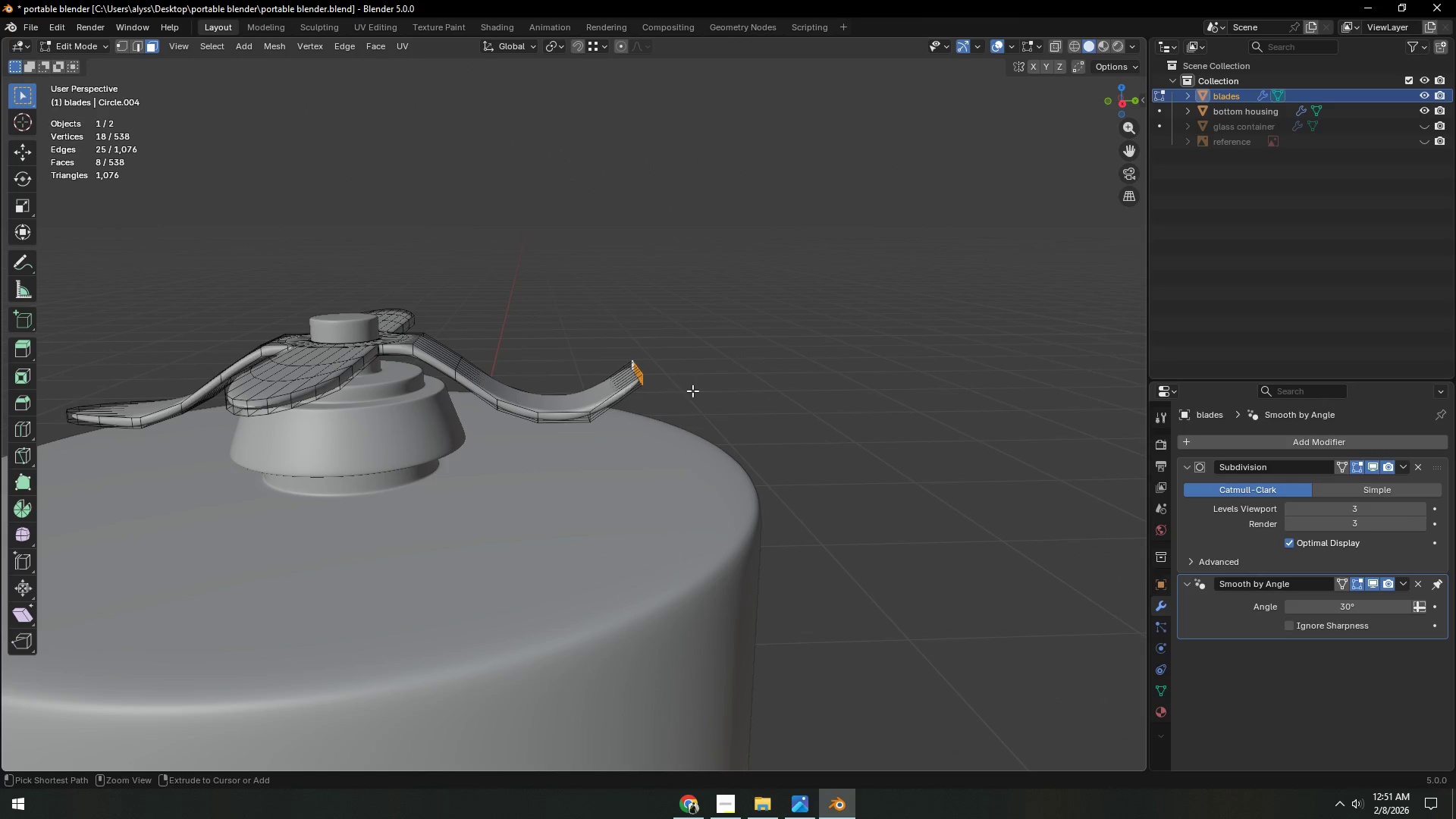 
key(Control+Z)
 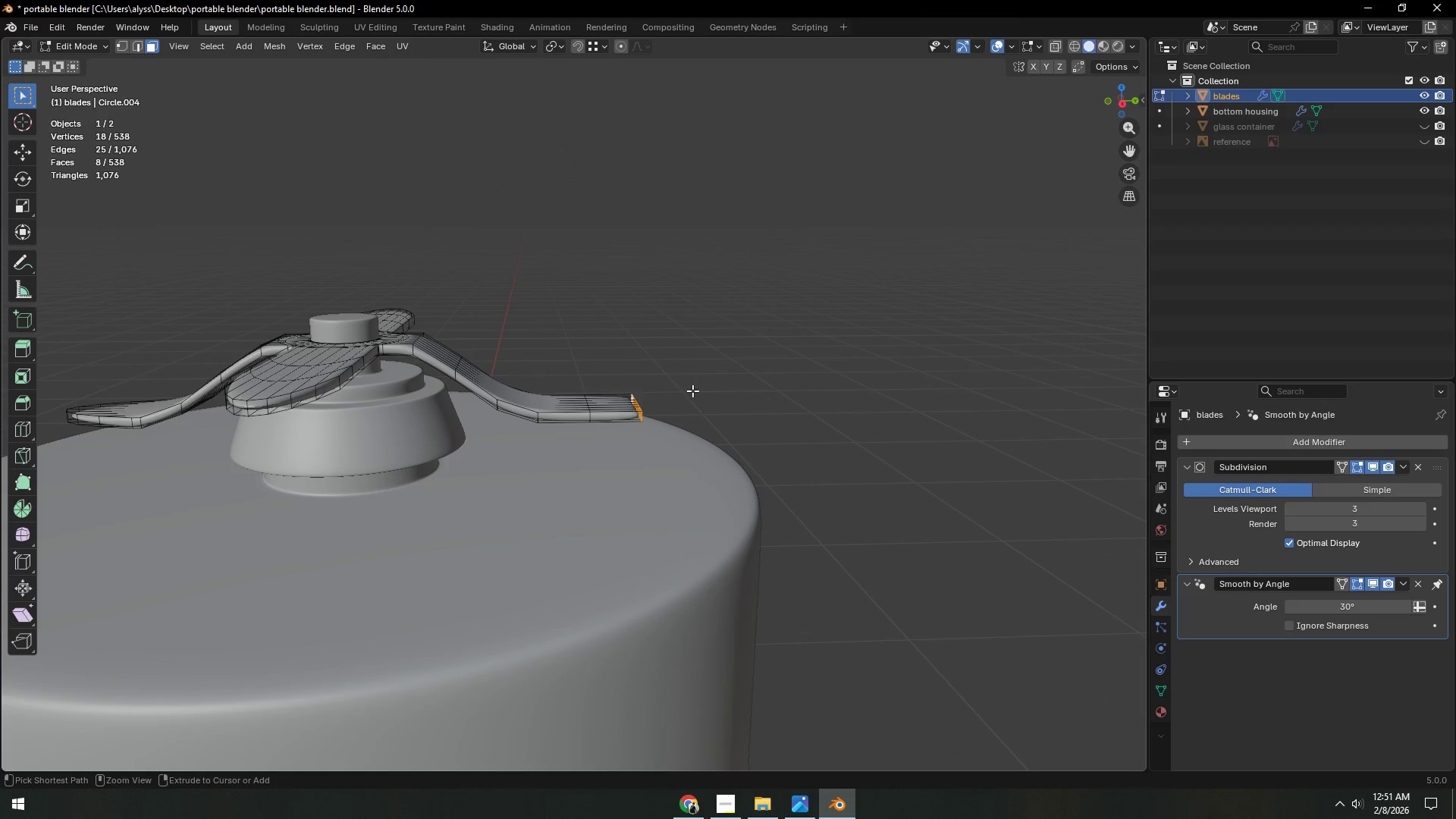 
key(Control+Z)
 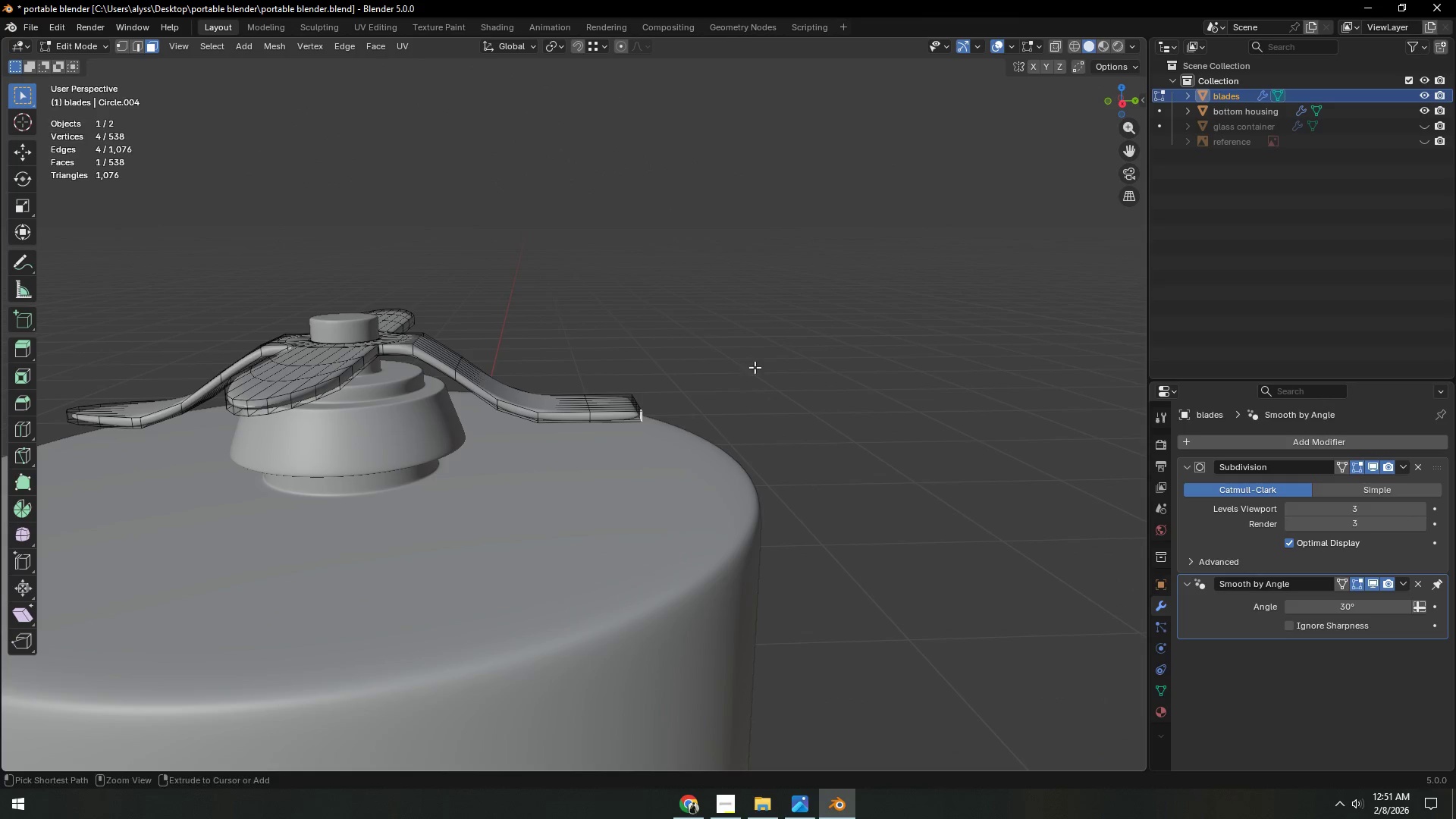 
left_click([777, 359])
 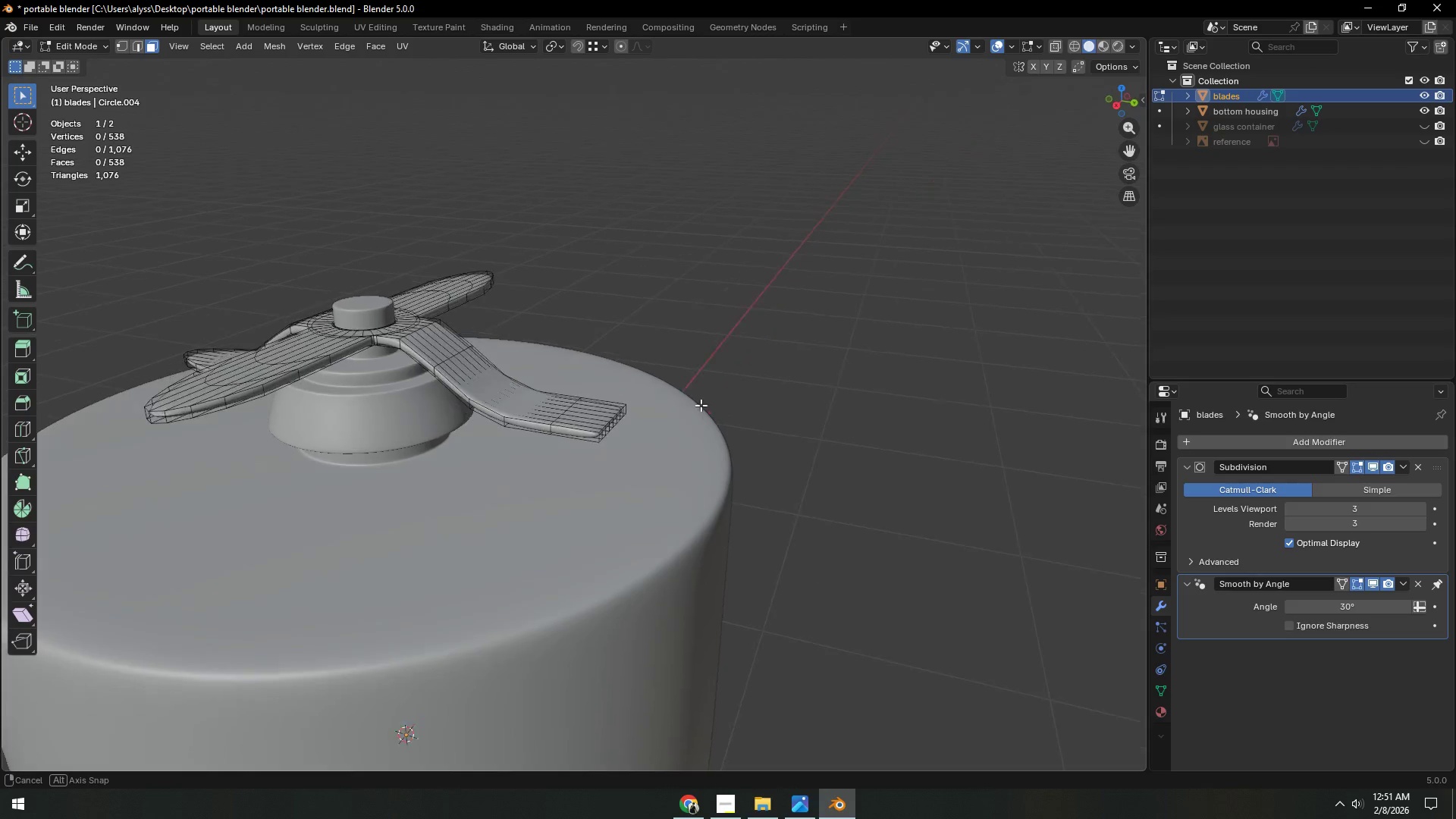 
key(Control+Z)
 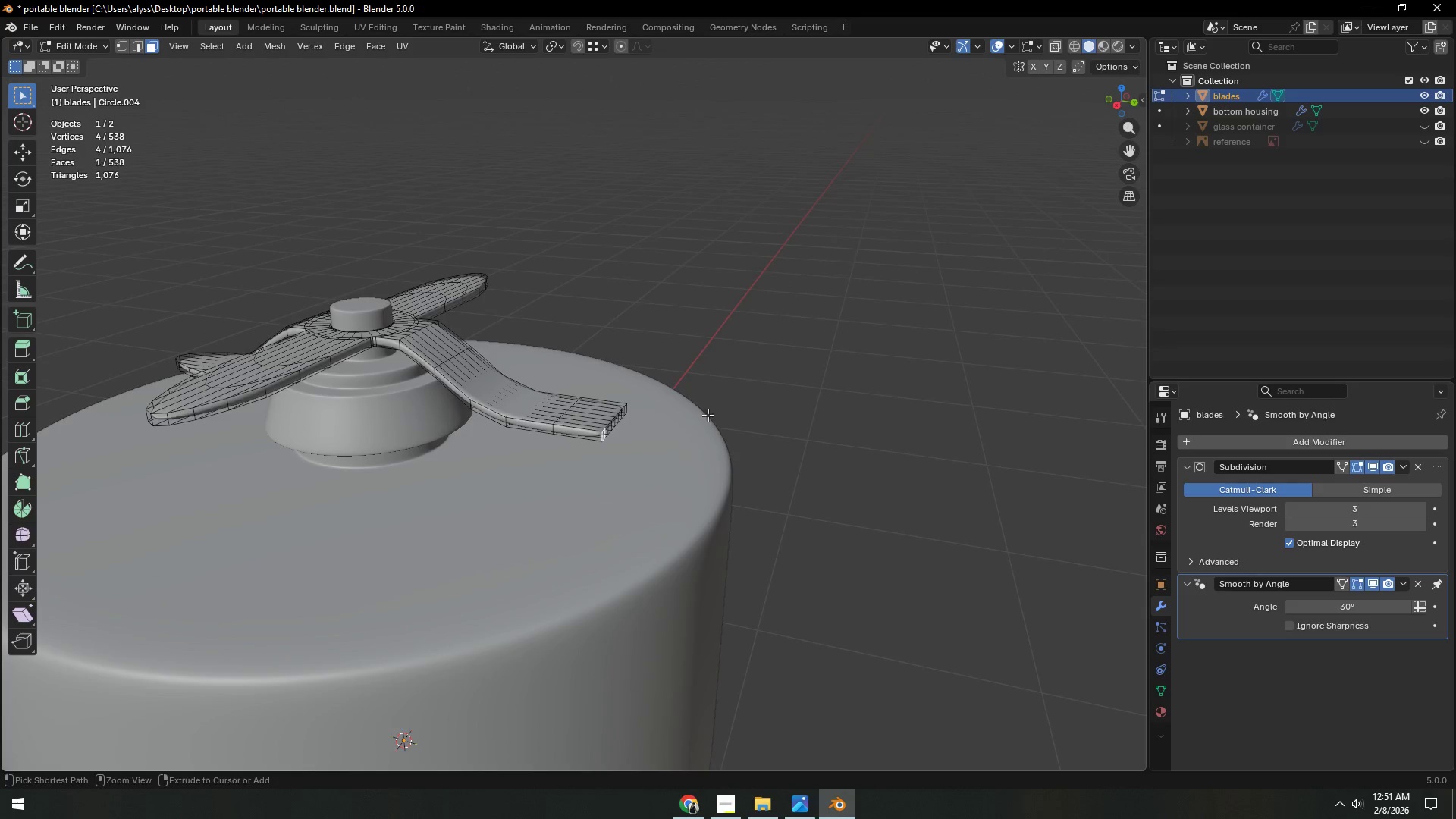 
key(Control+Z)
 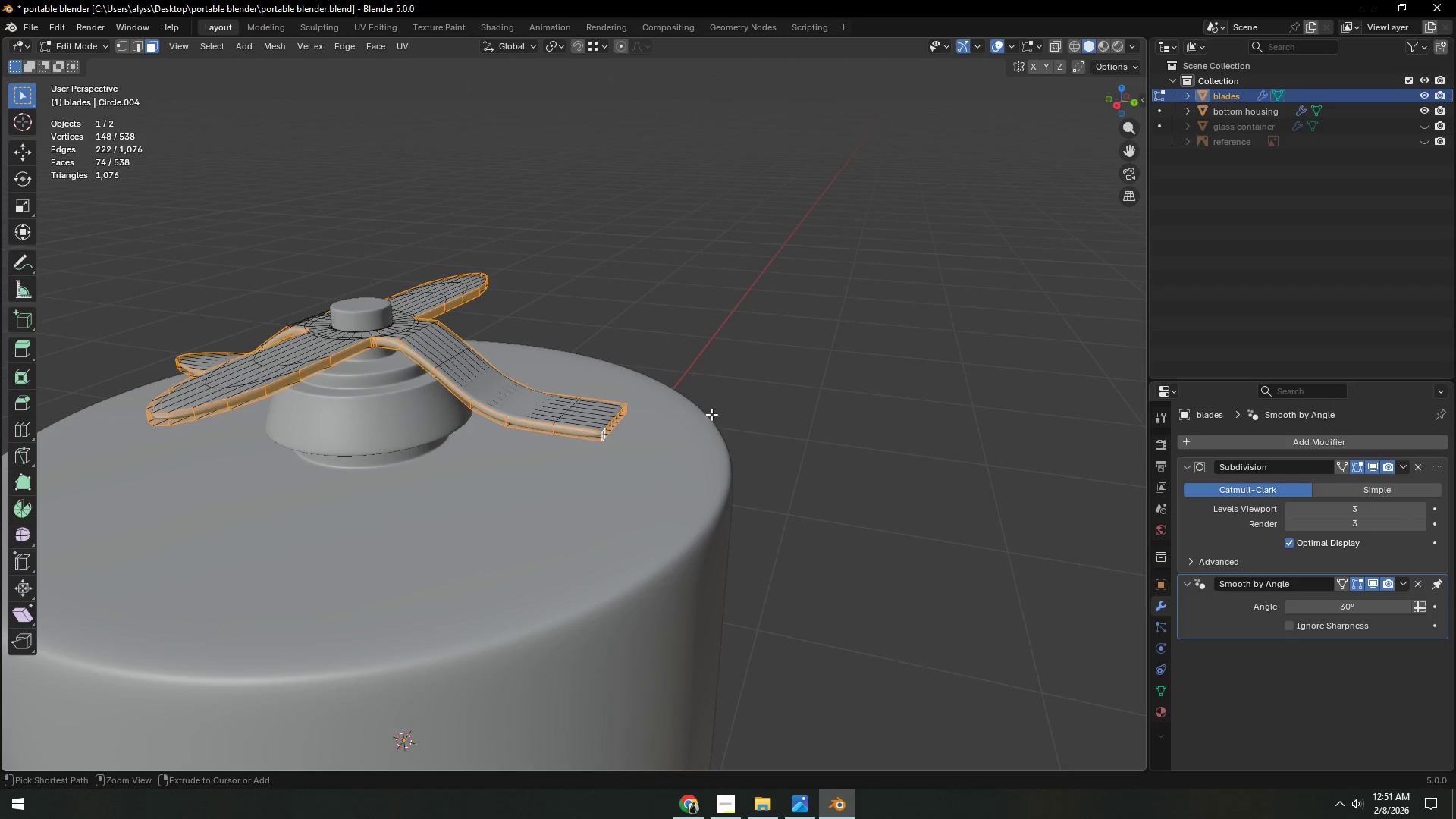 
key(Control+Z)
 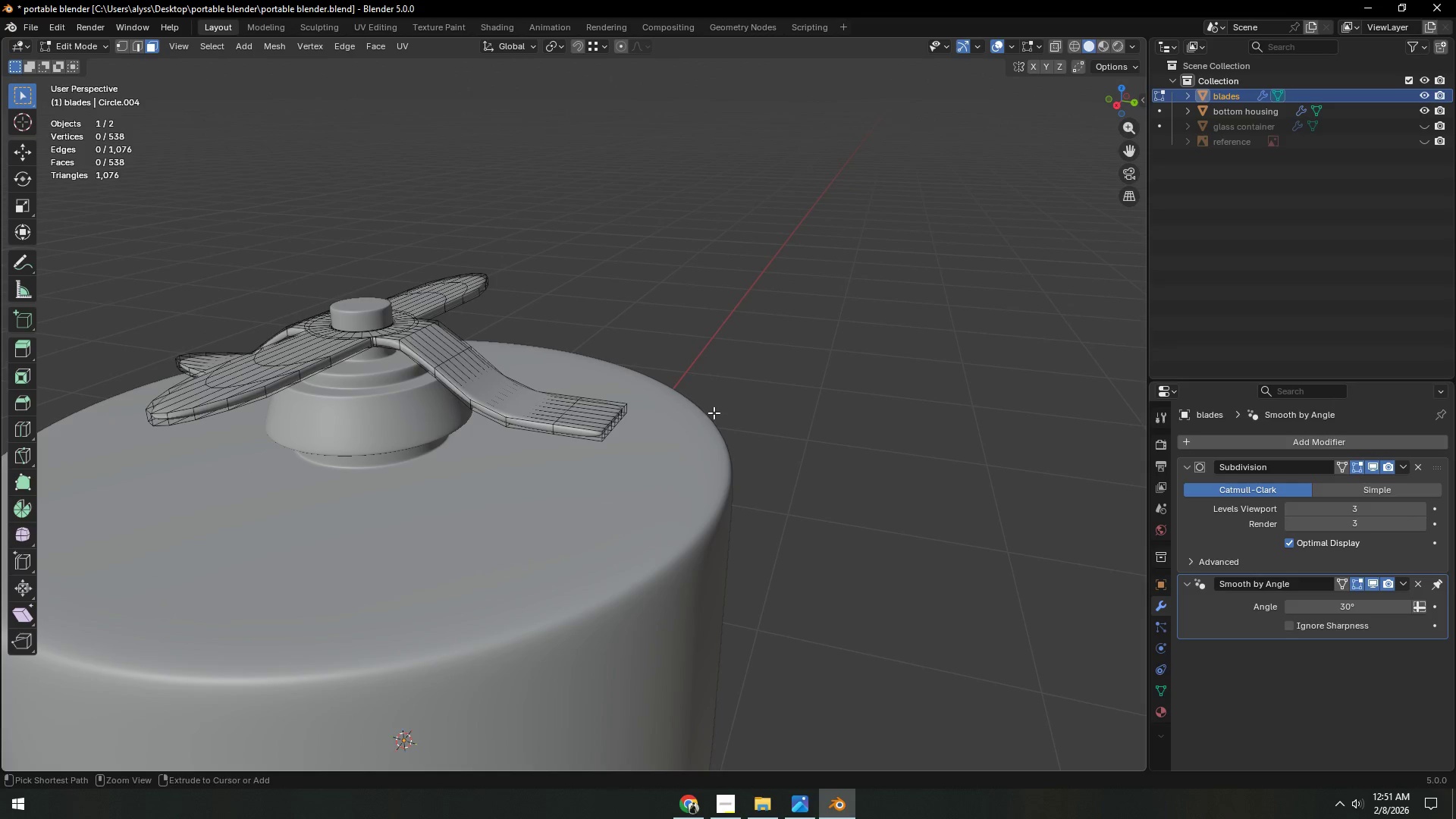 
key(Control+Z)
 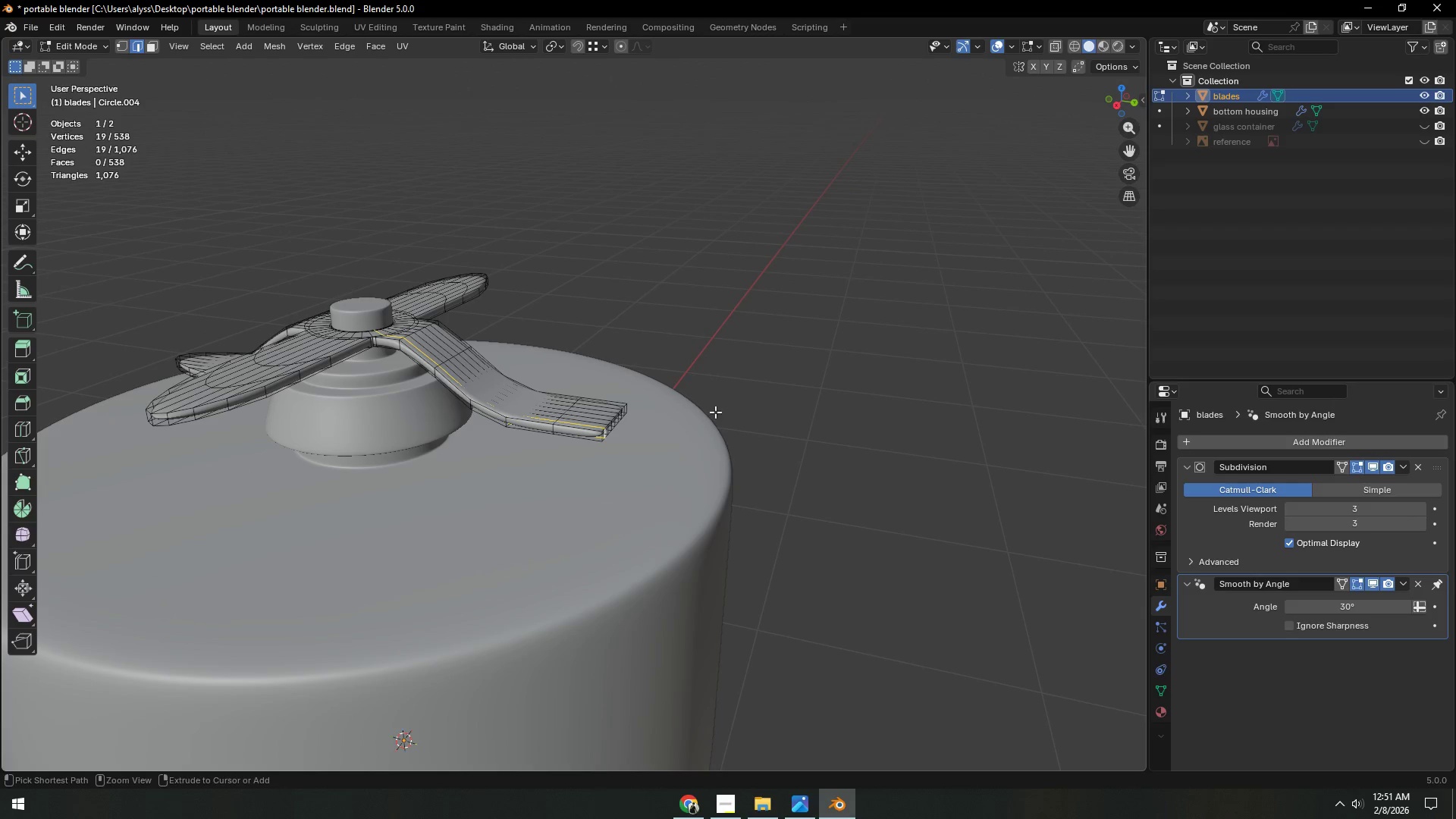 
key(Control+Z)
 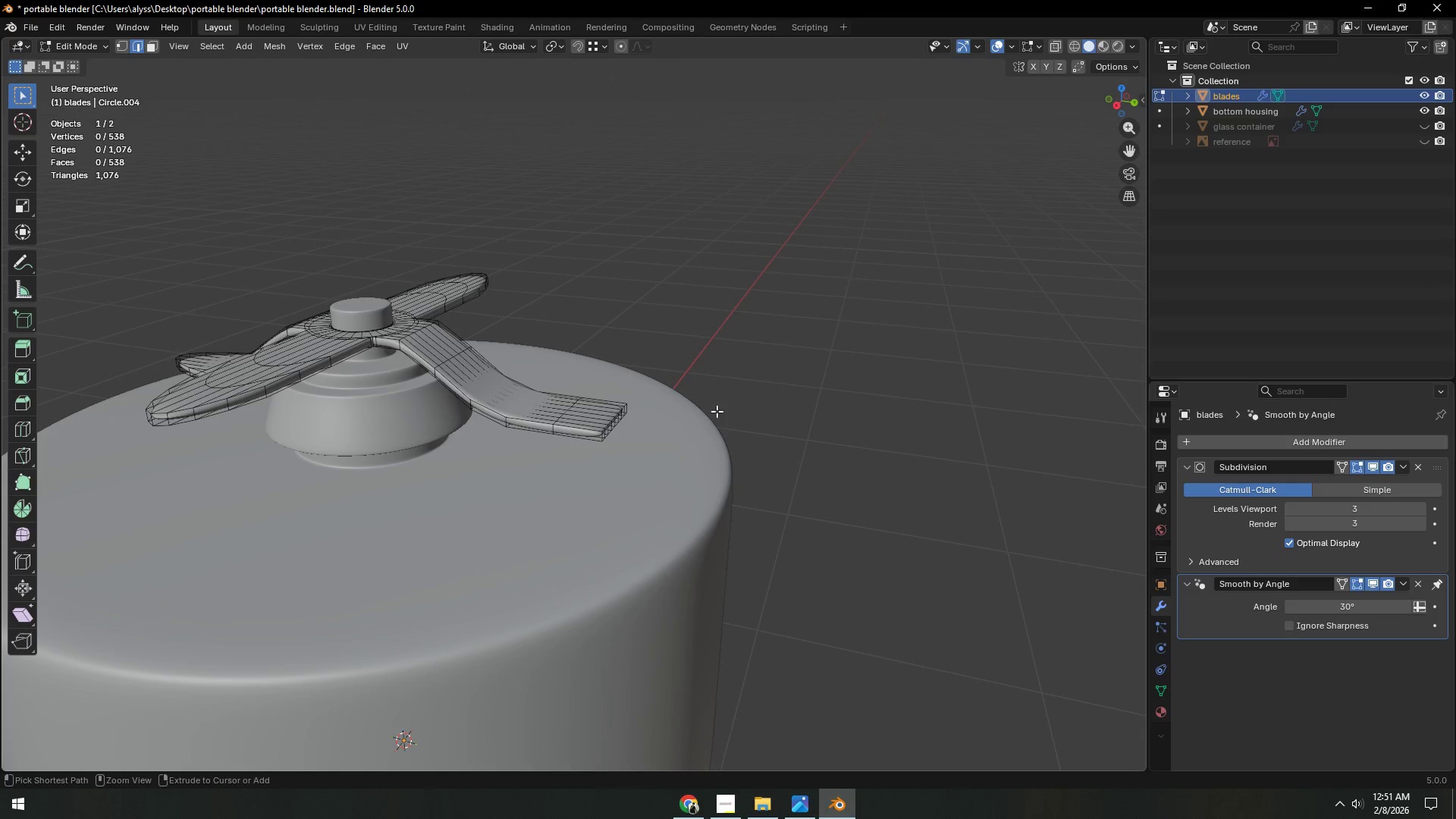 
key(Control+Z)
 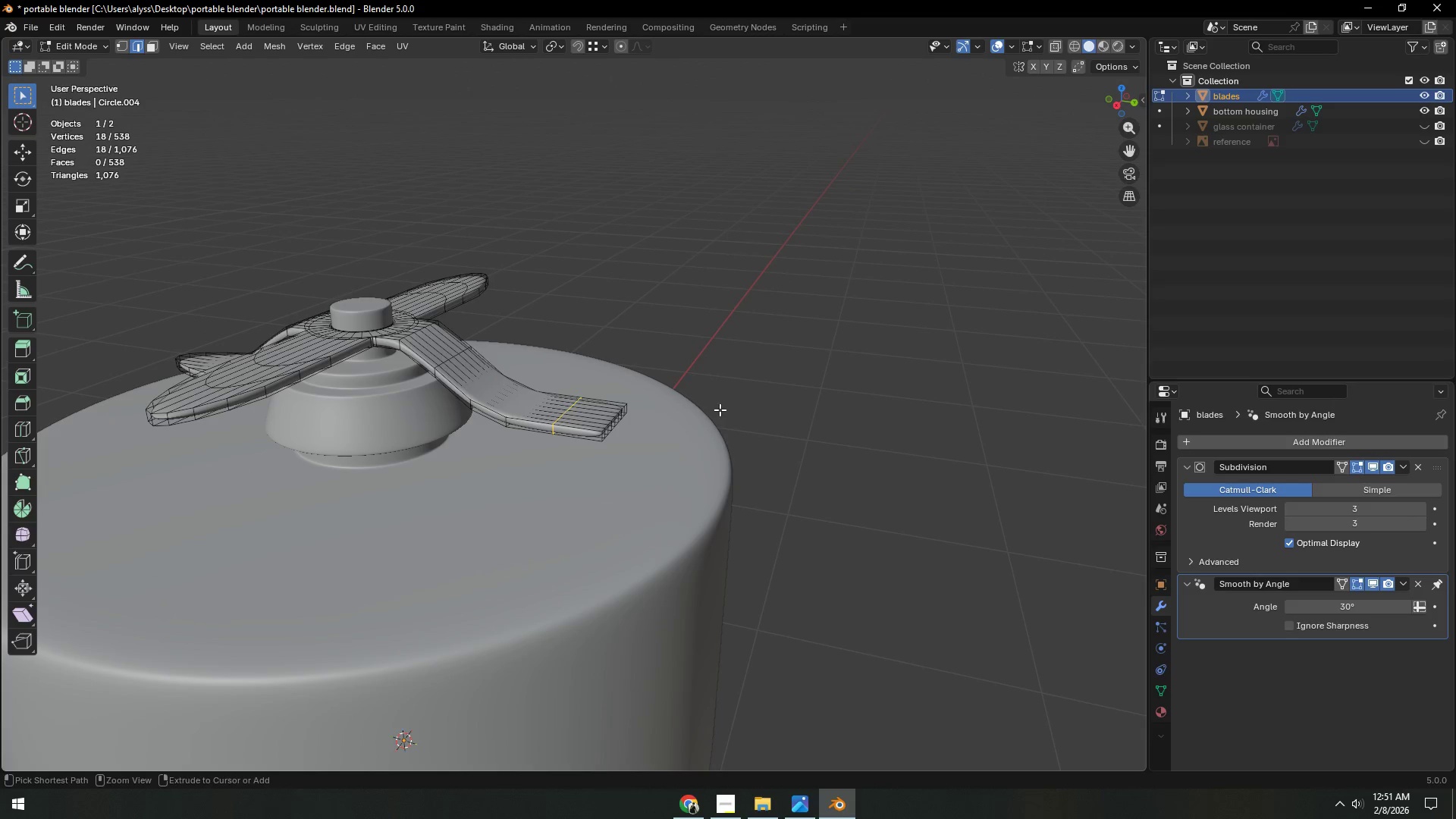 
key(Control+Z)
 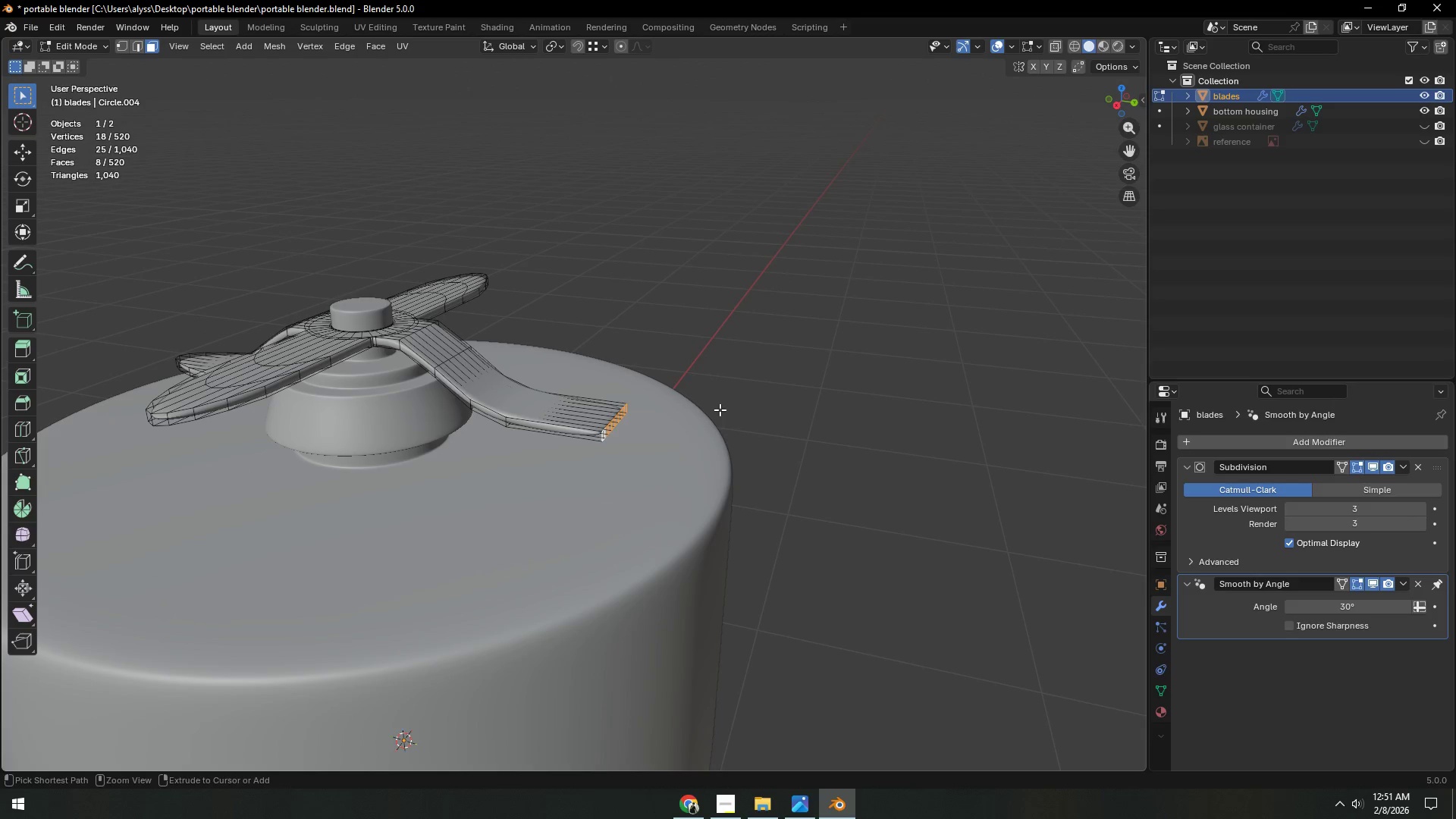 
key(Control+Z)
 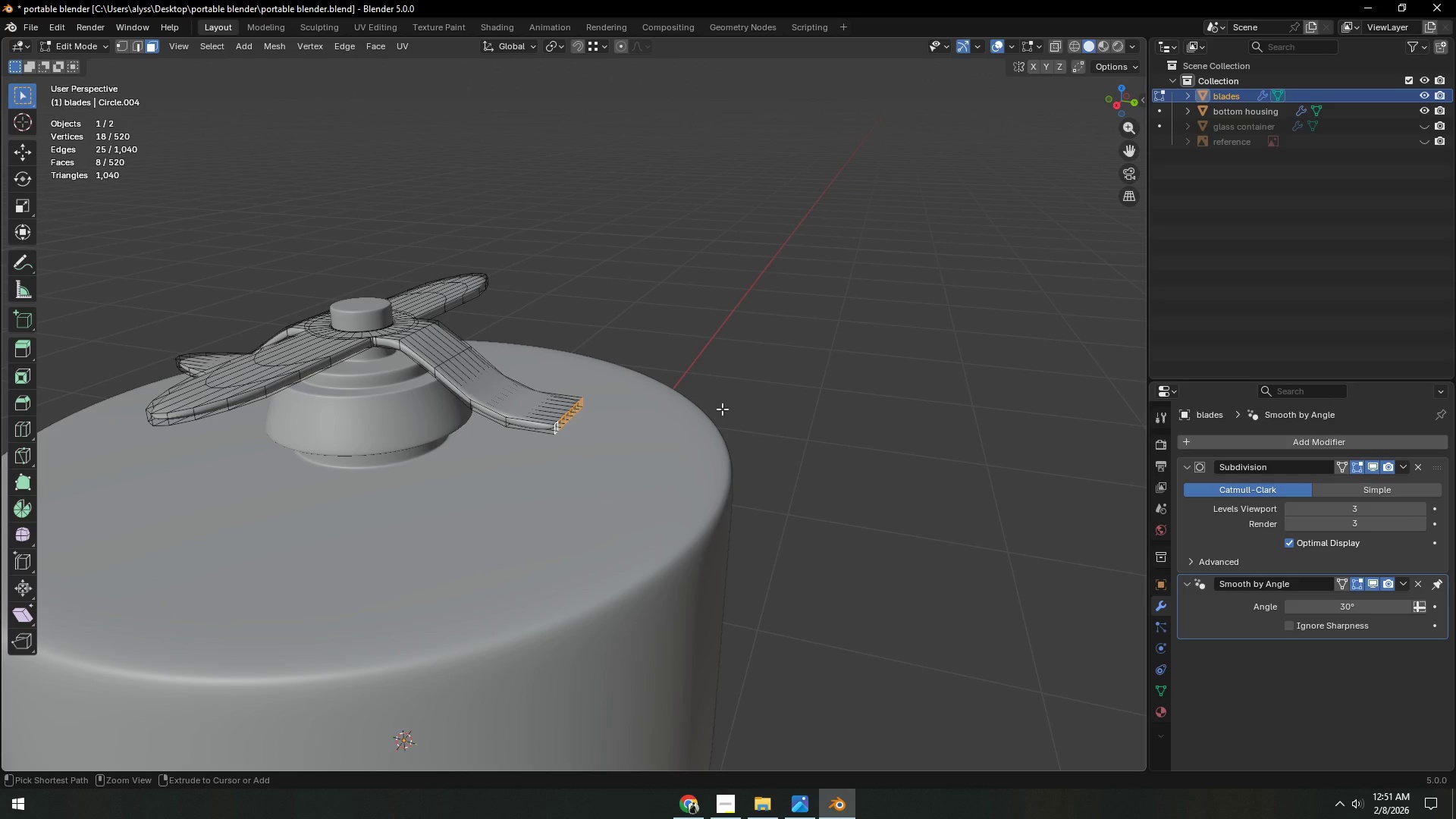 
key(Control+Z)
 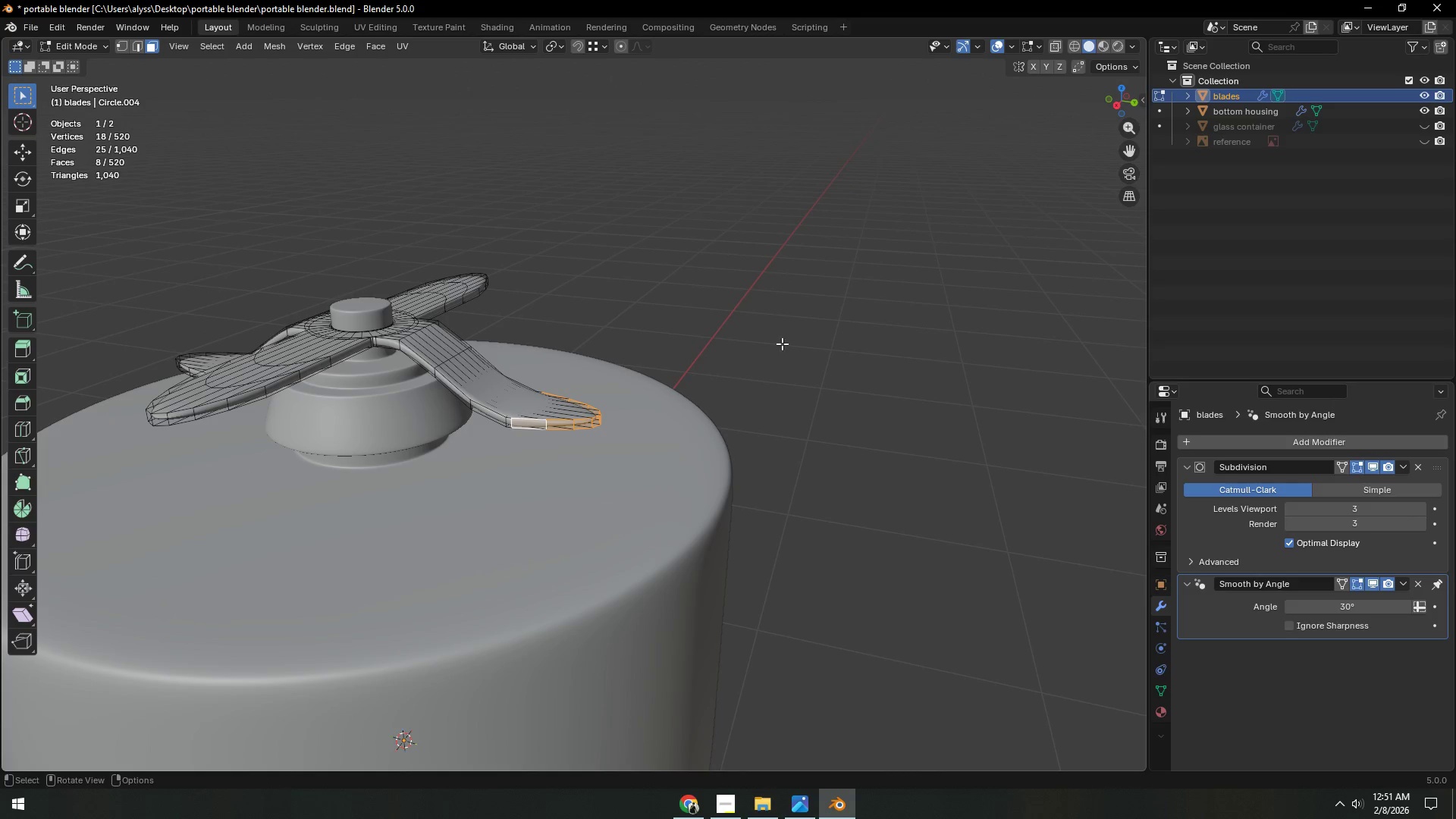 
left_click([814, 315])
 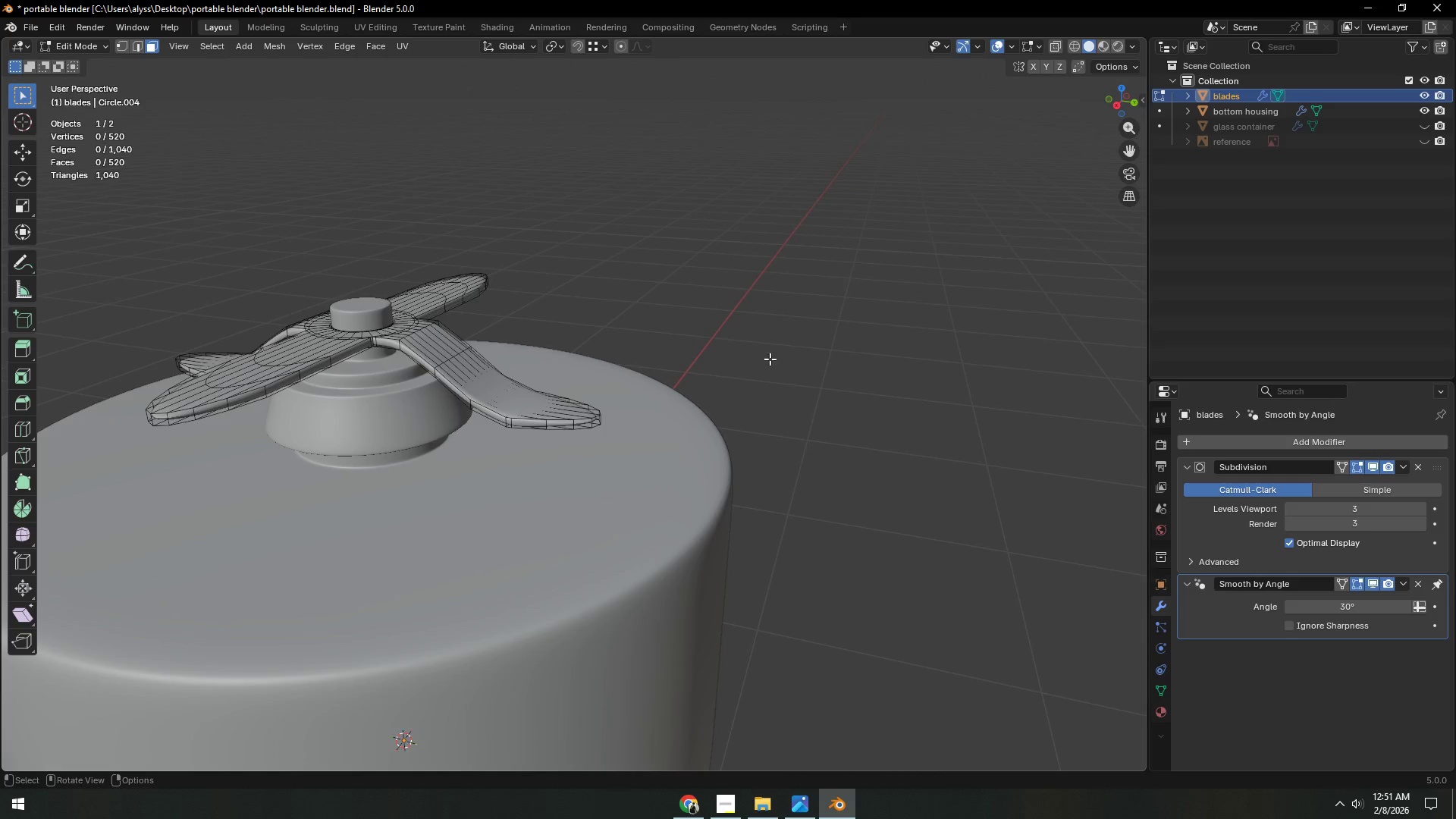 
key(Tab)
 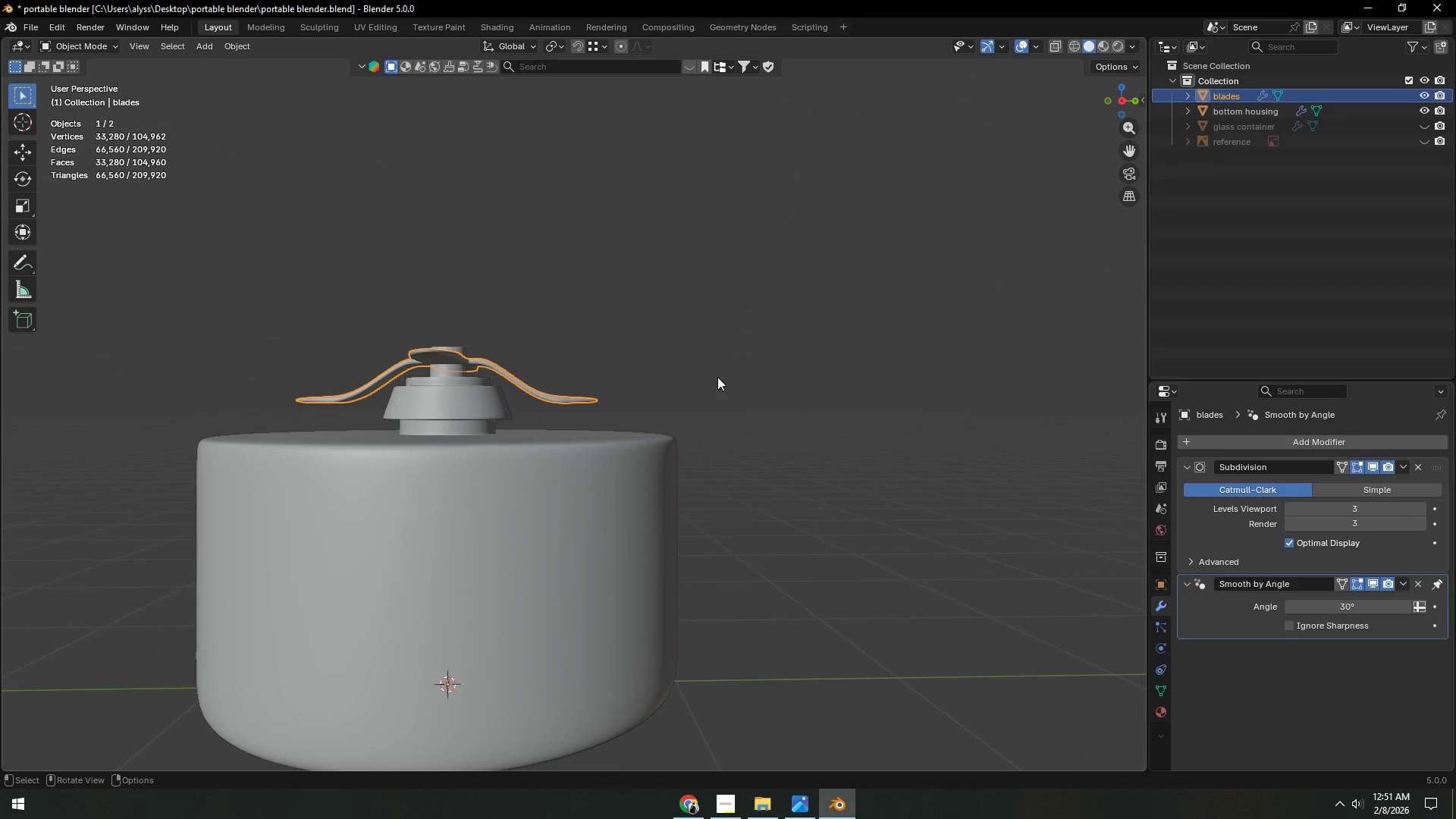 
scroll: coordinate [746, 379], scroll_direction: down, amount: 3.0
 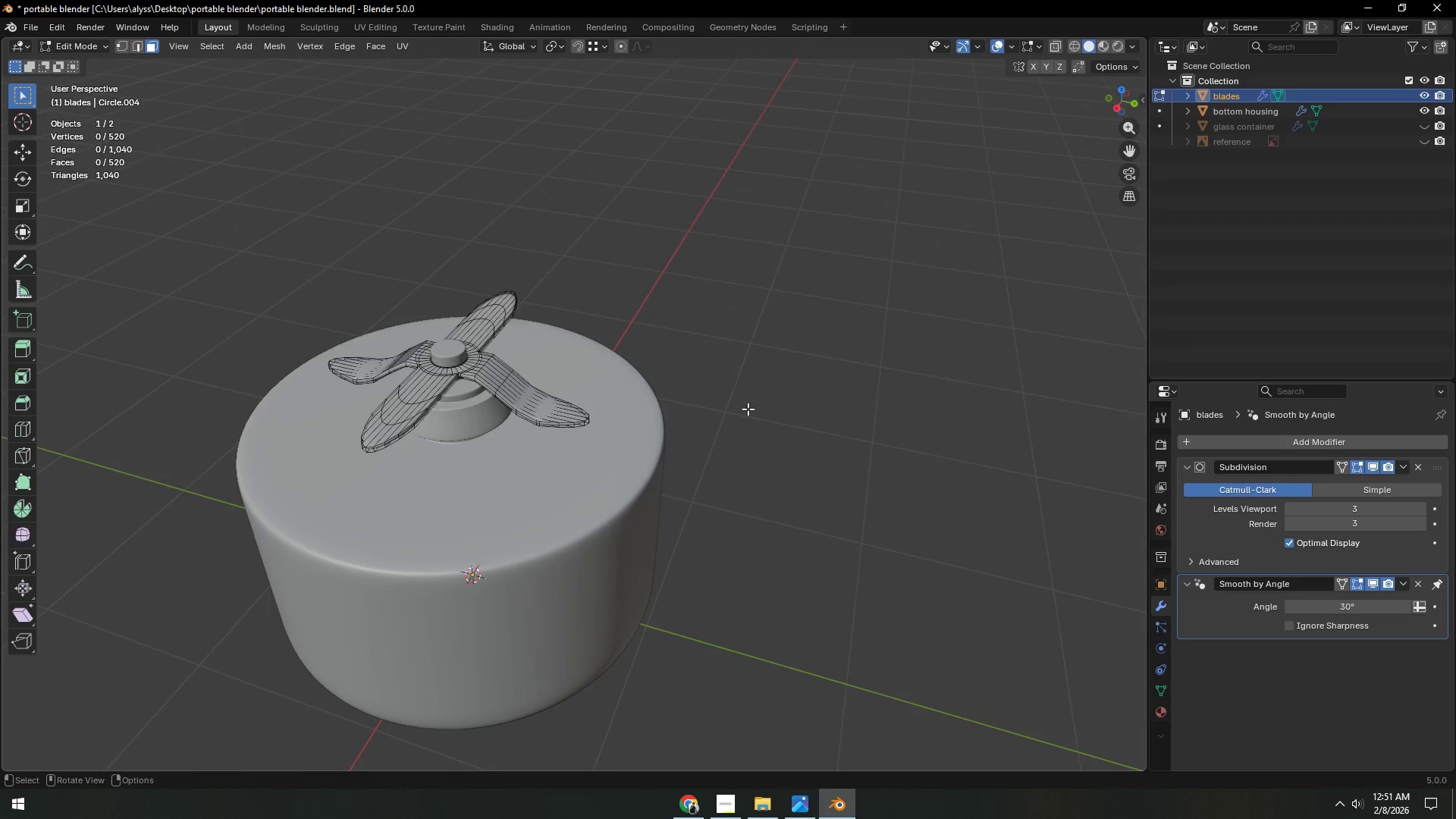 
left_click([772, 376])
 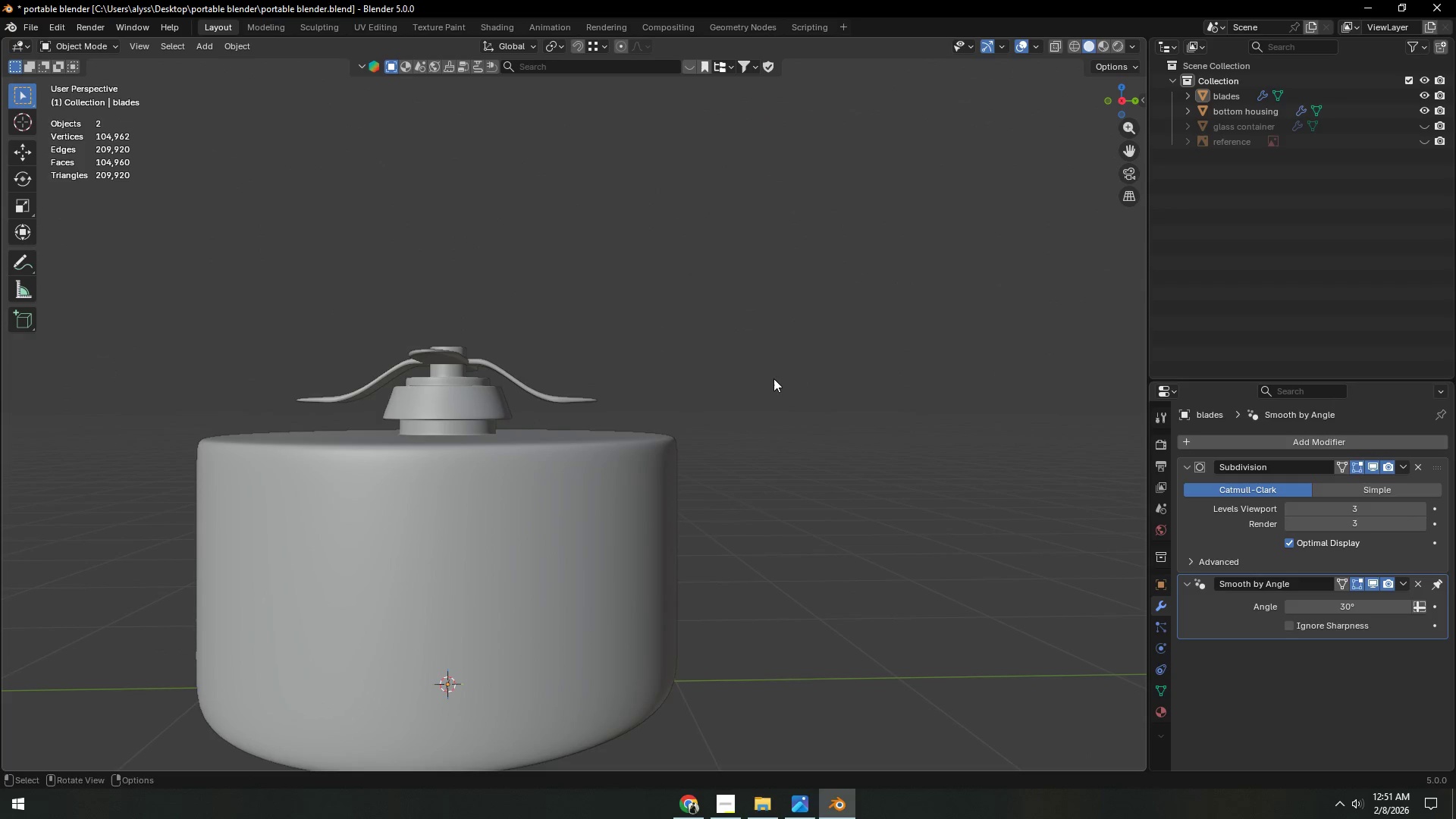 
key(Alt+AltLeft)
 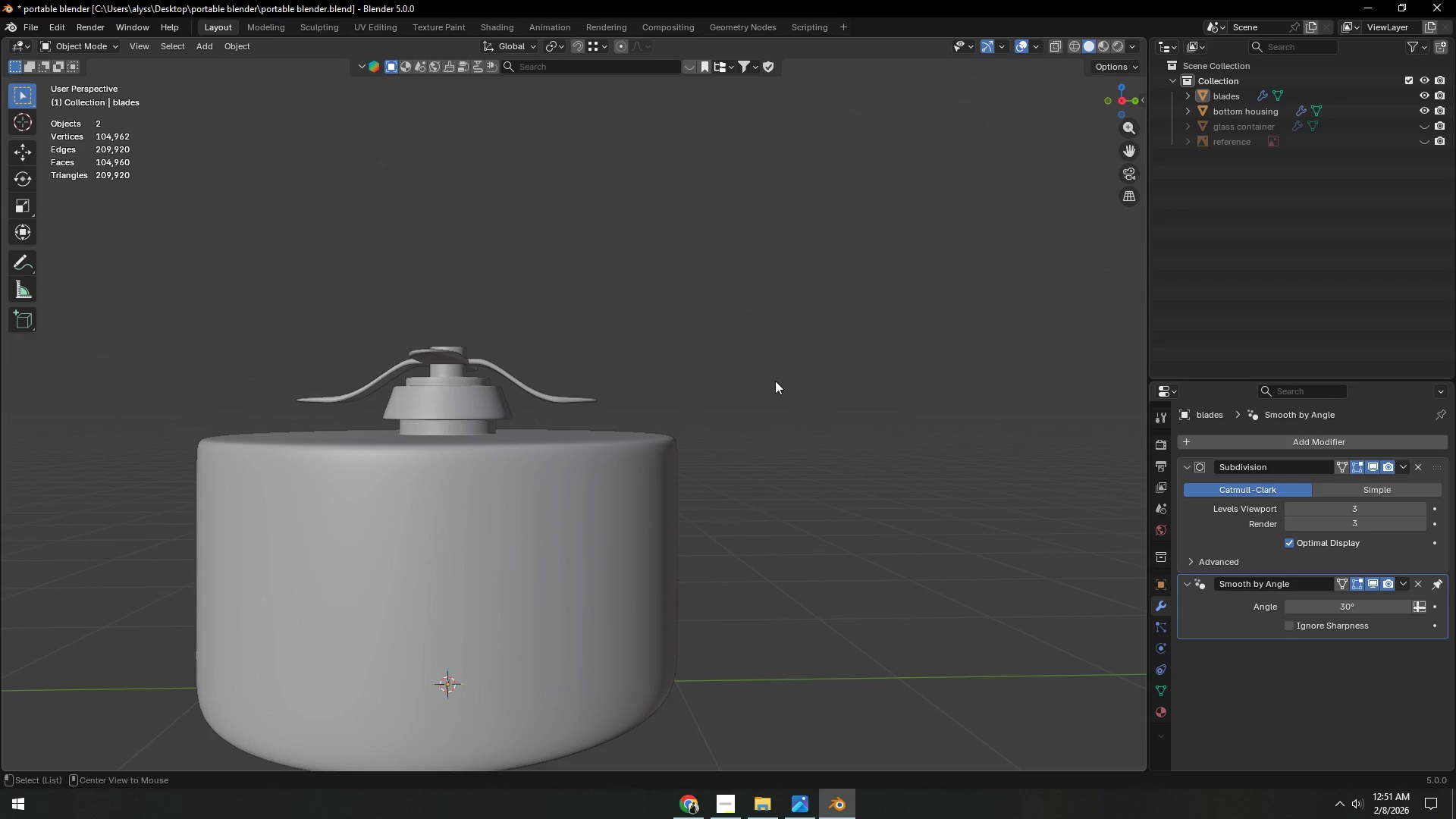 
key(Alt+Tab)
 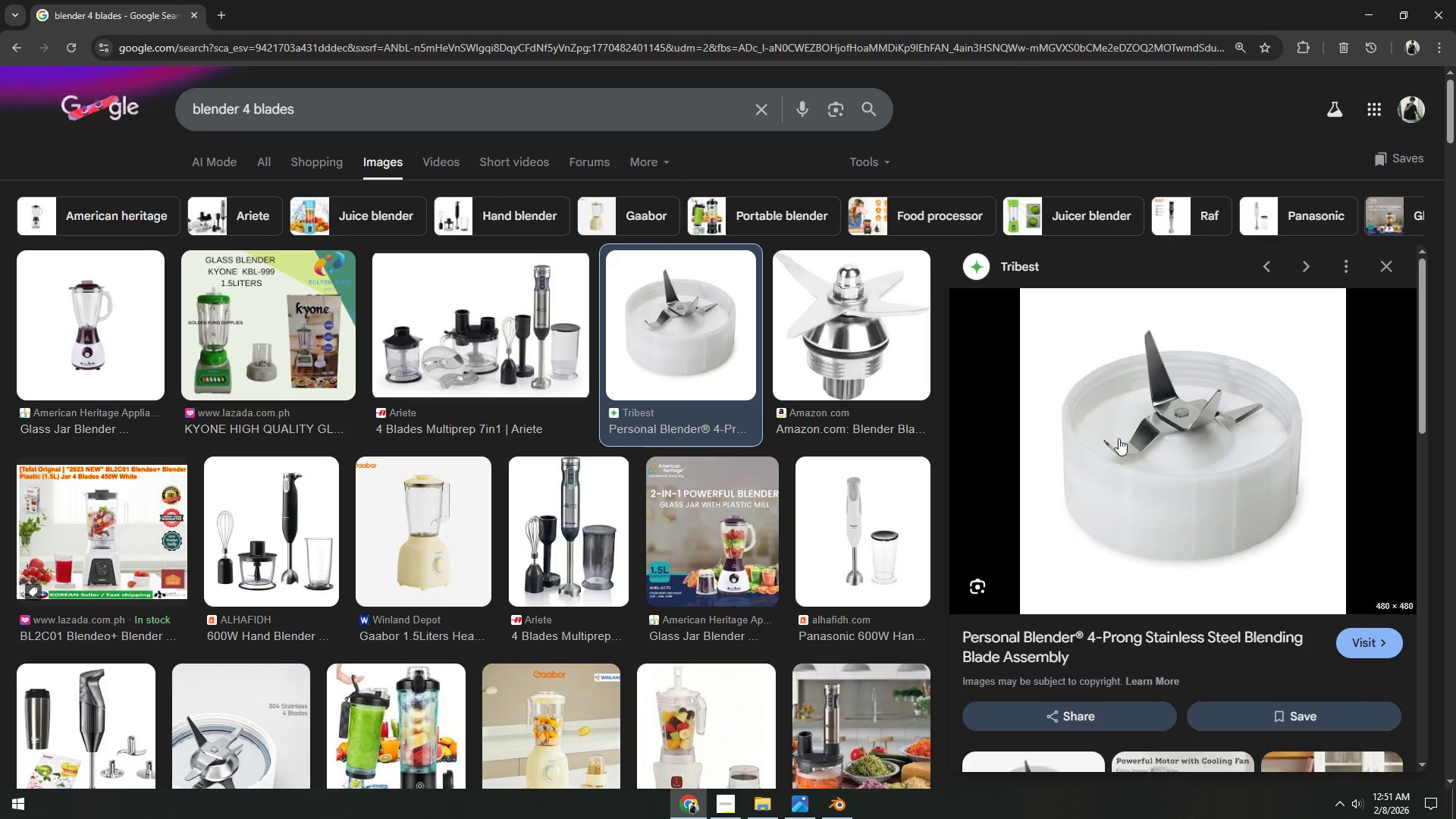 
key(Alt+AltLeft)
 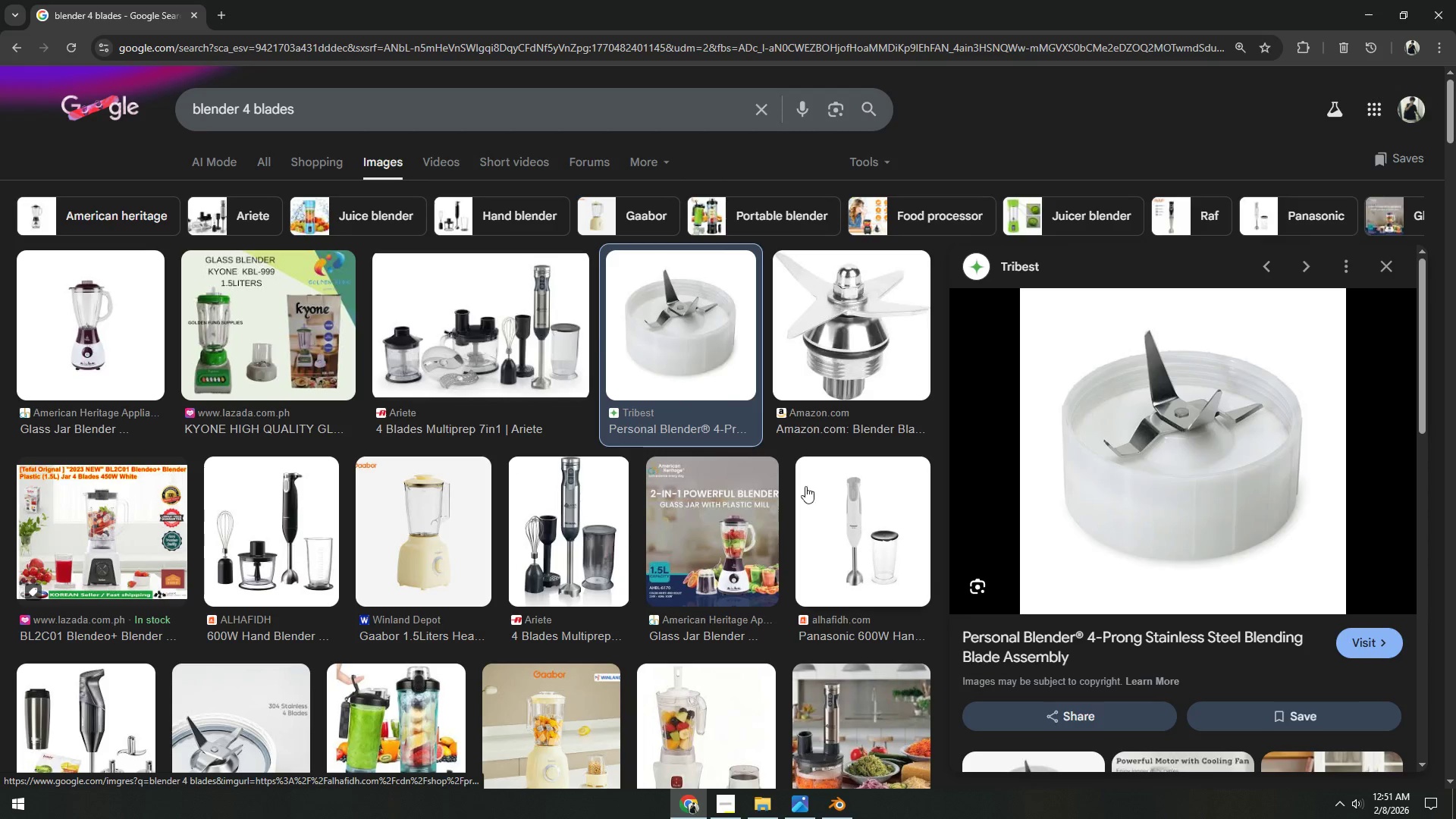 
key(Alt+Tab)
 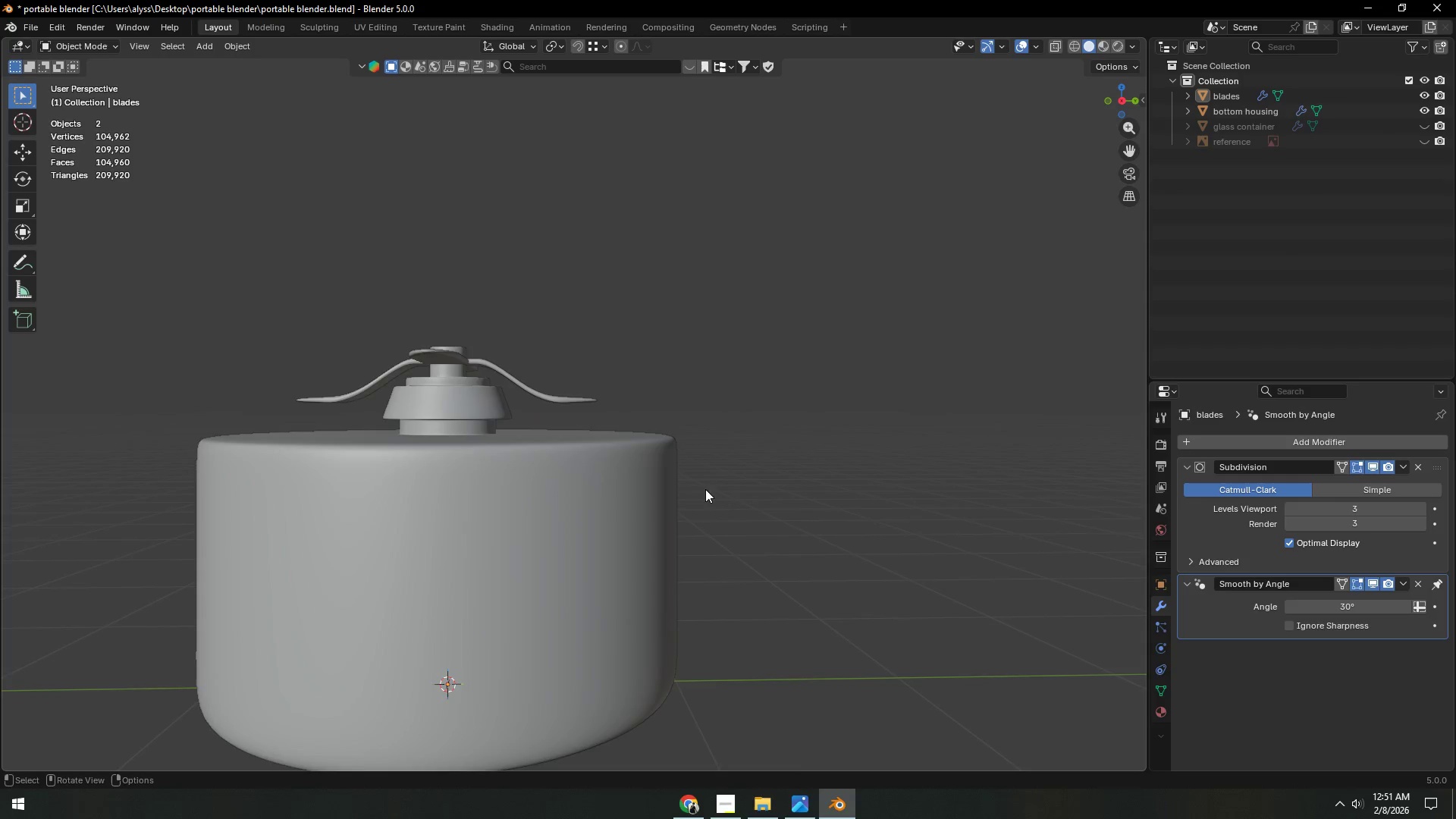 
scroll: coordinate [703, 489], scroll_direction: up, amount: 4.0
 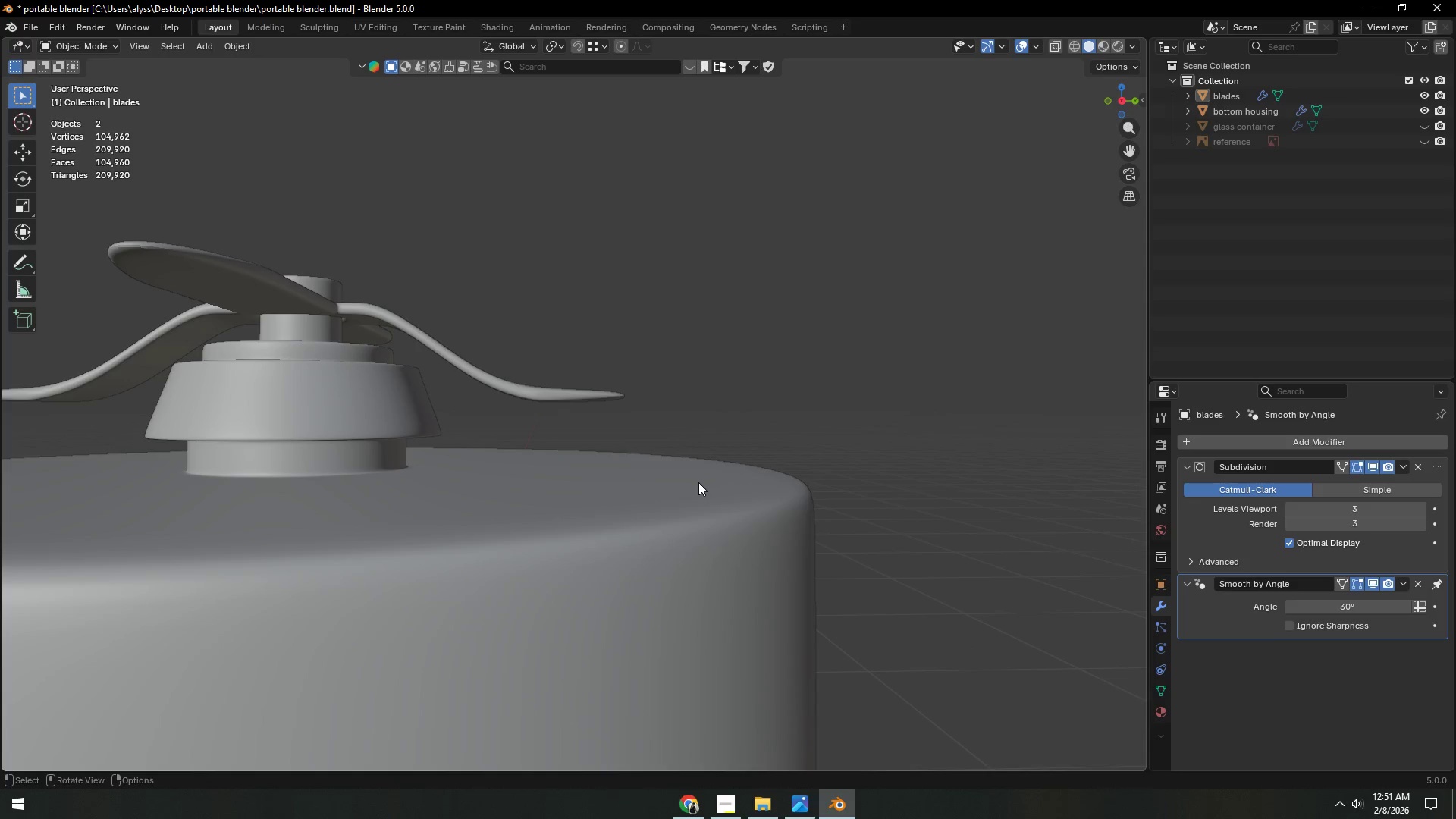 
key(Shift+ShiftLeft)
 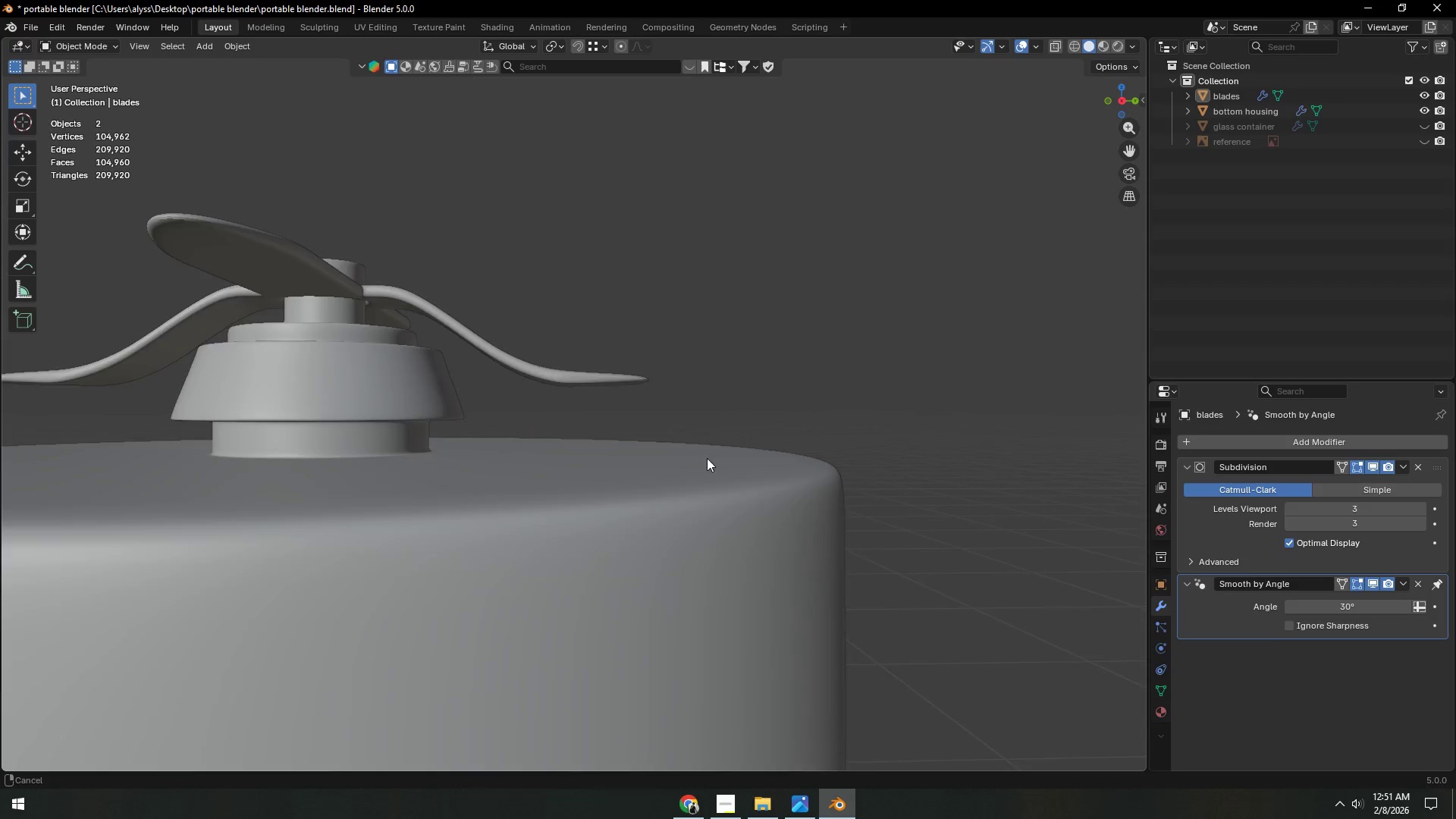 
scroll: coordinate [723, 458], scroll_direction: up, amount: 3.0
 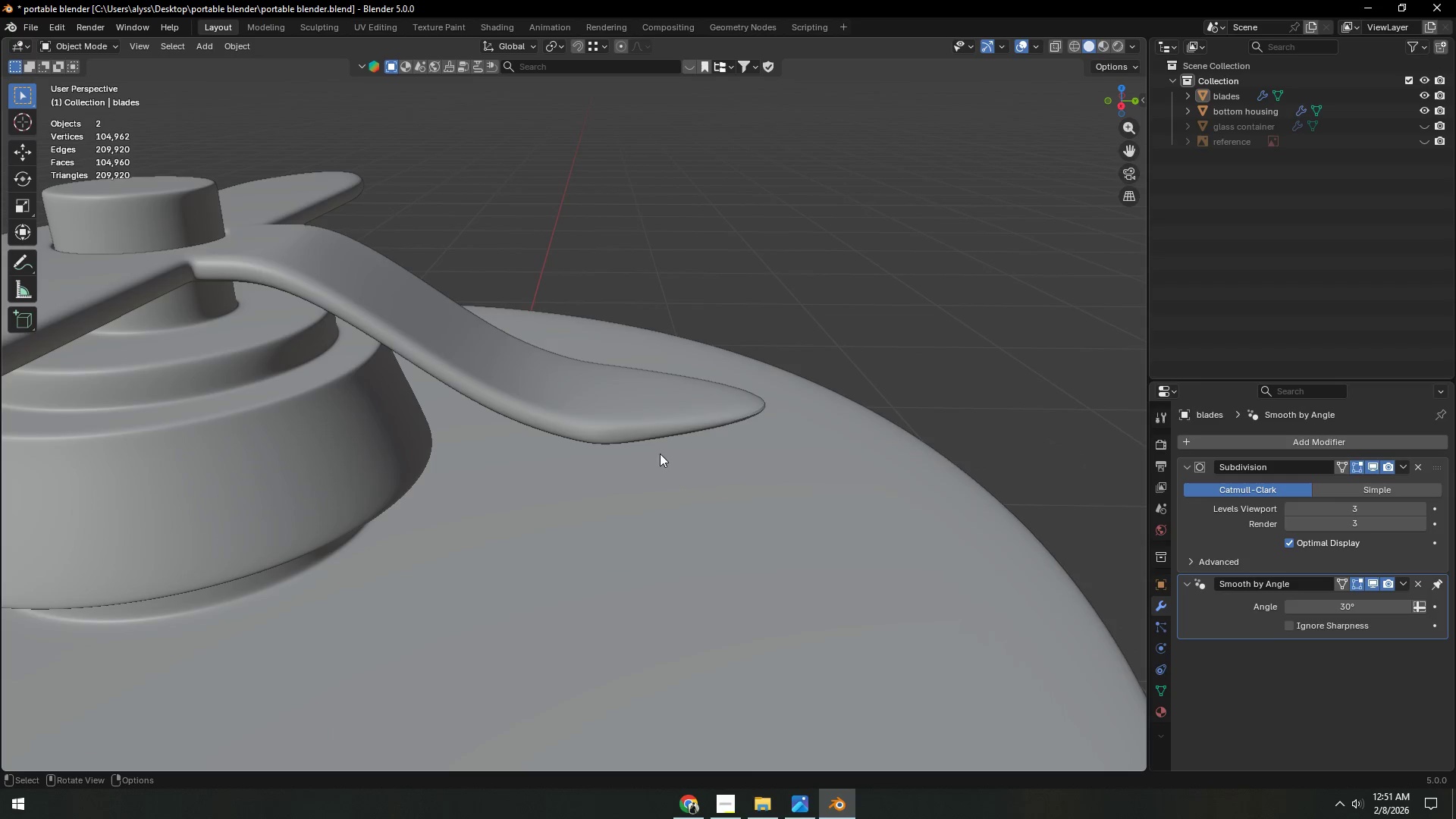 
key(Tab)
 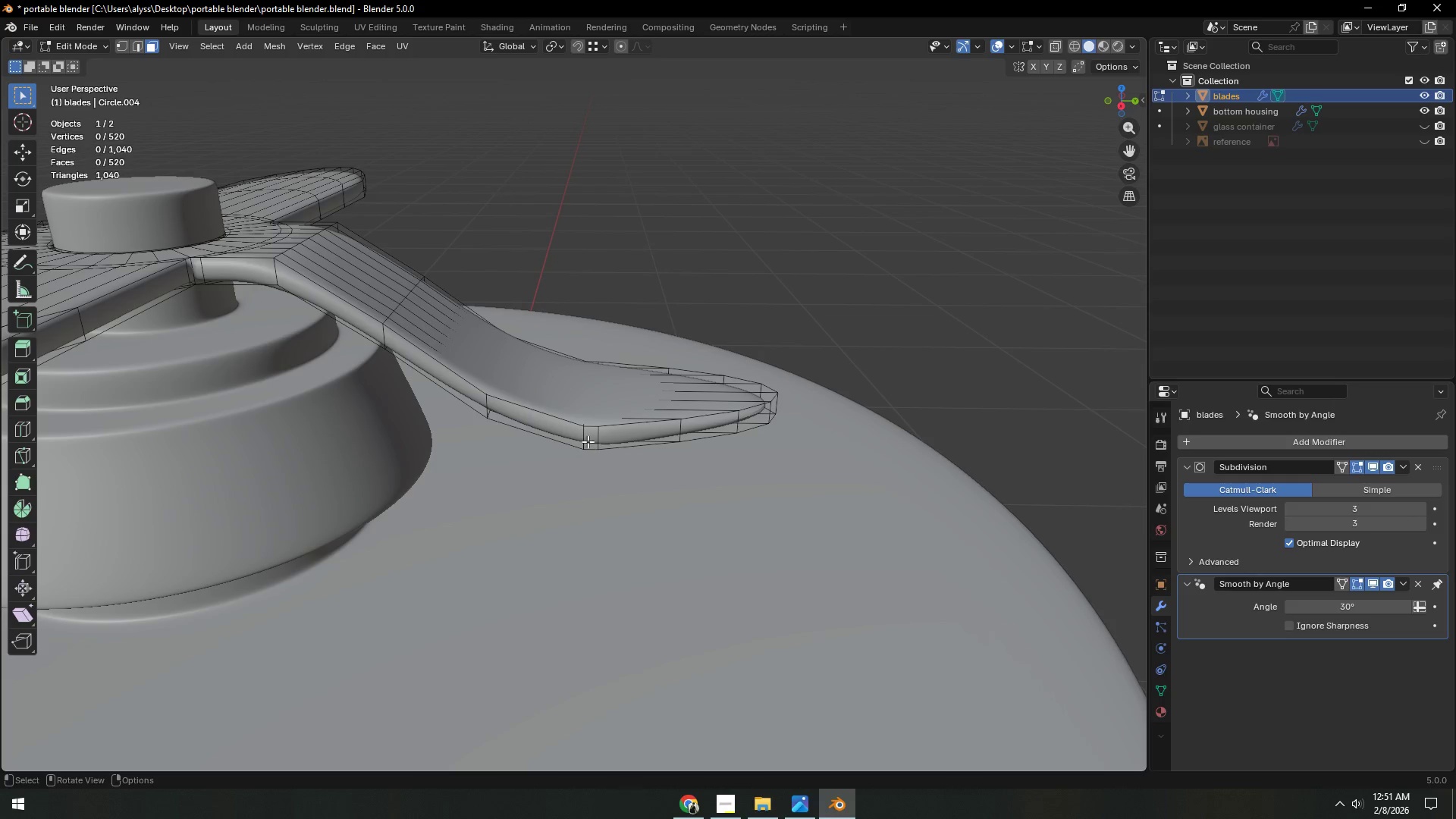 
hold_key(key=AltLeft, duration=0.72)
left_click([586, 439])
 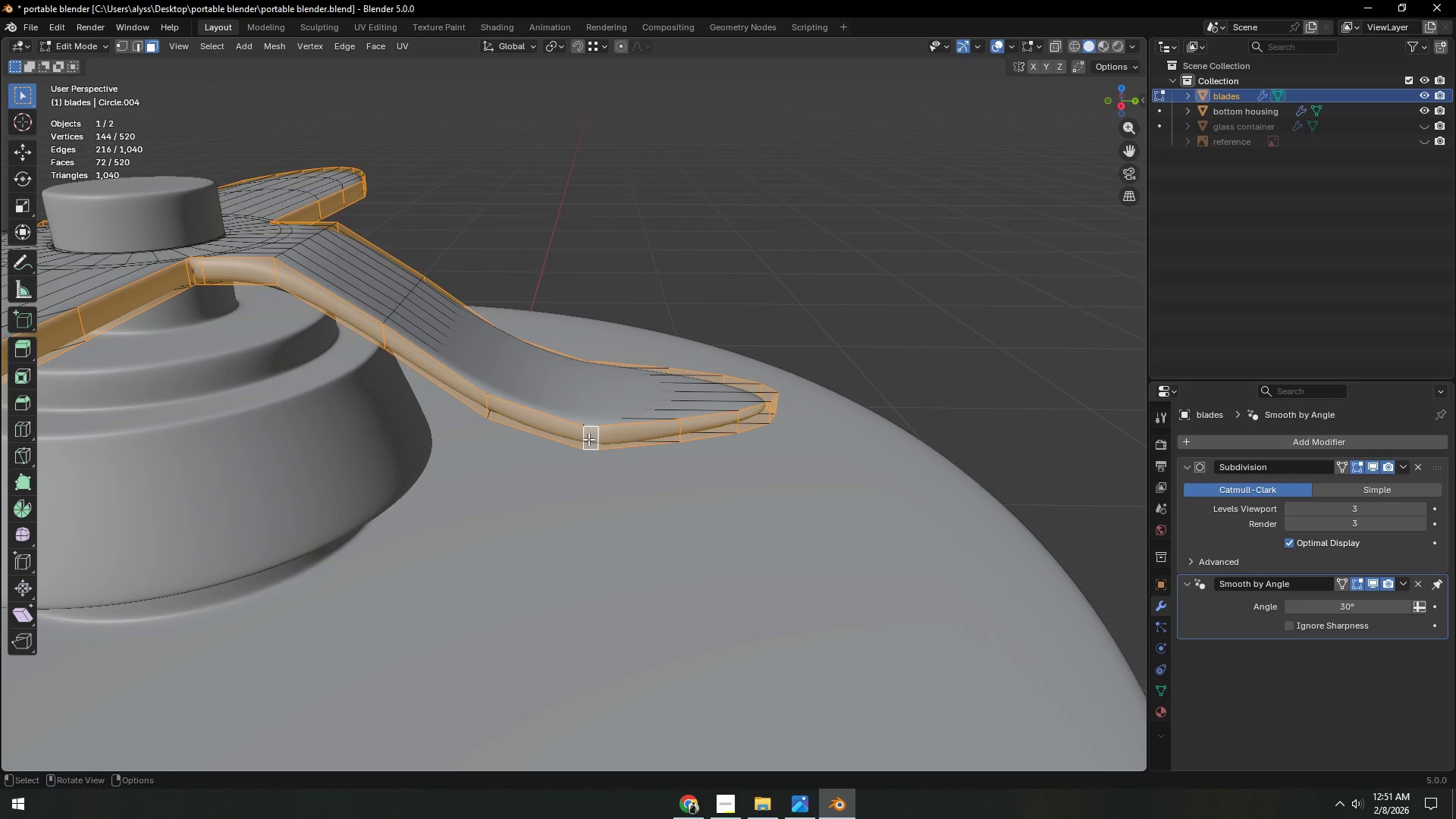 
key(2)
 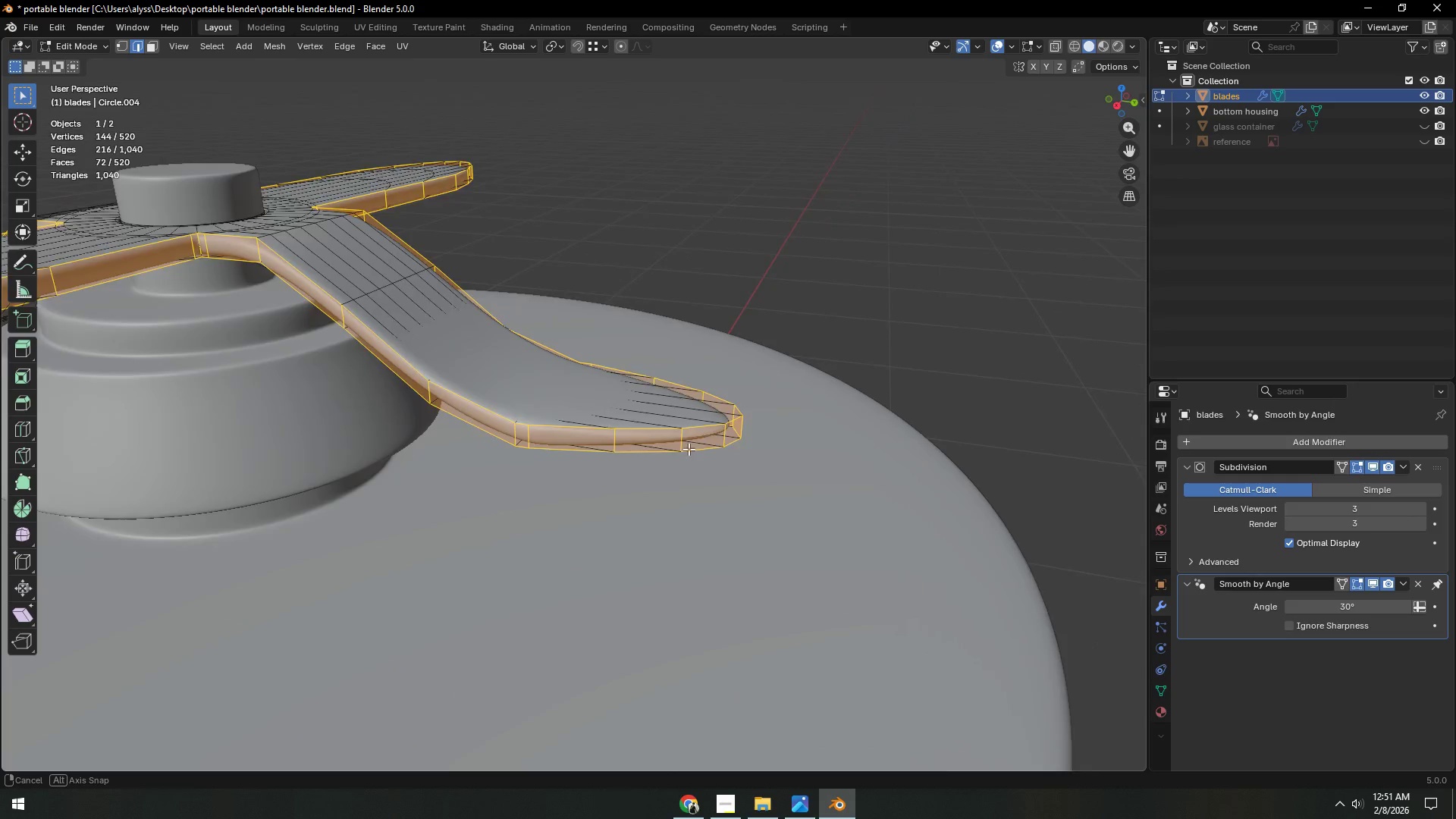 
left_click([943, 328])
 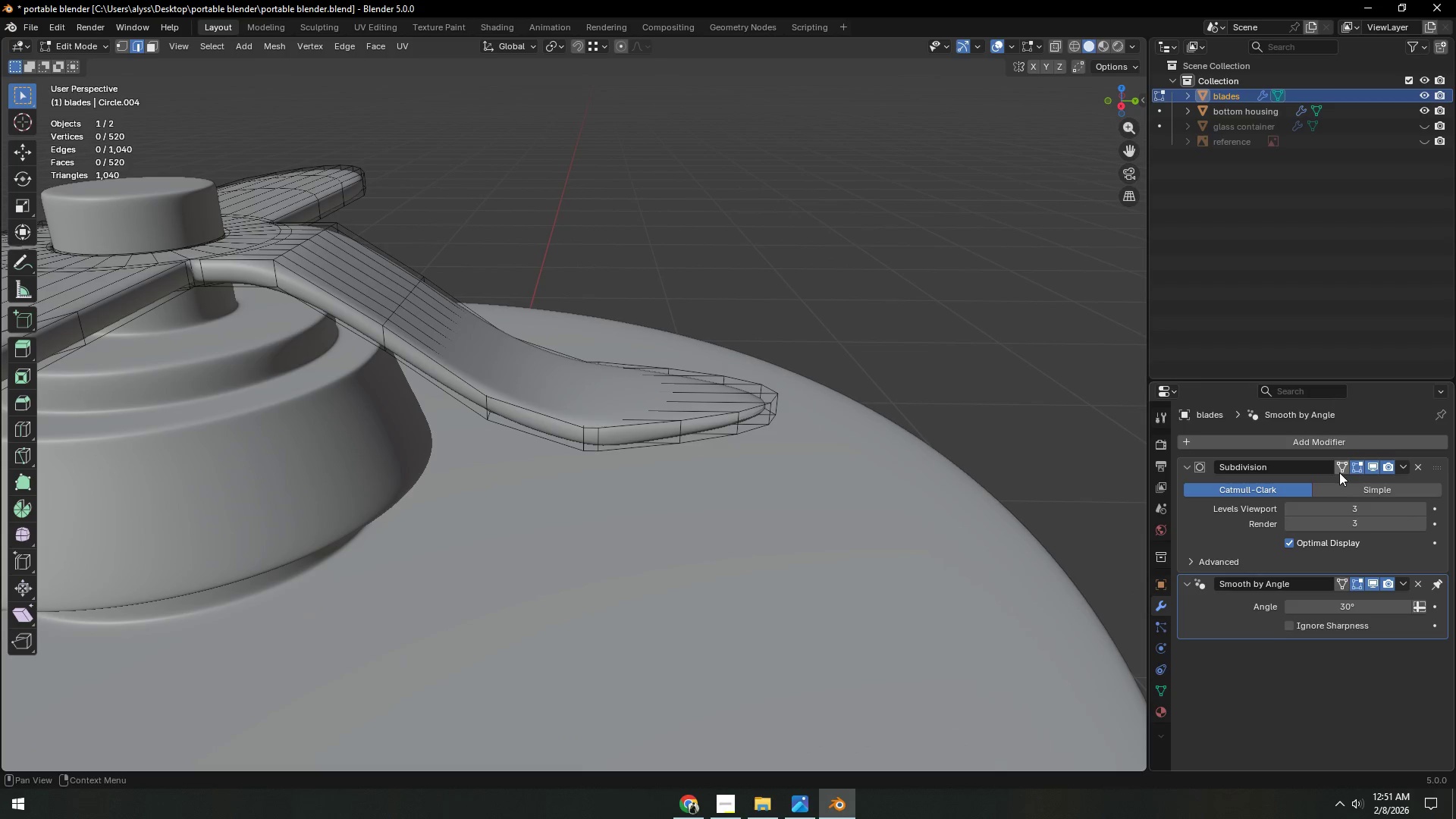 
left_click([1379, 463])
 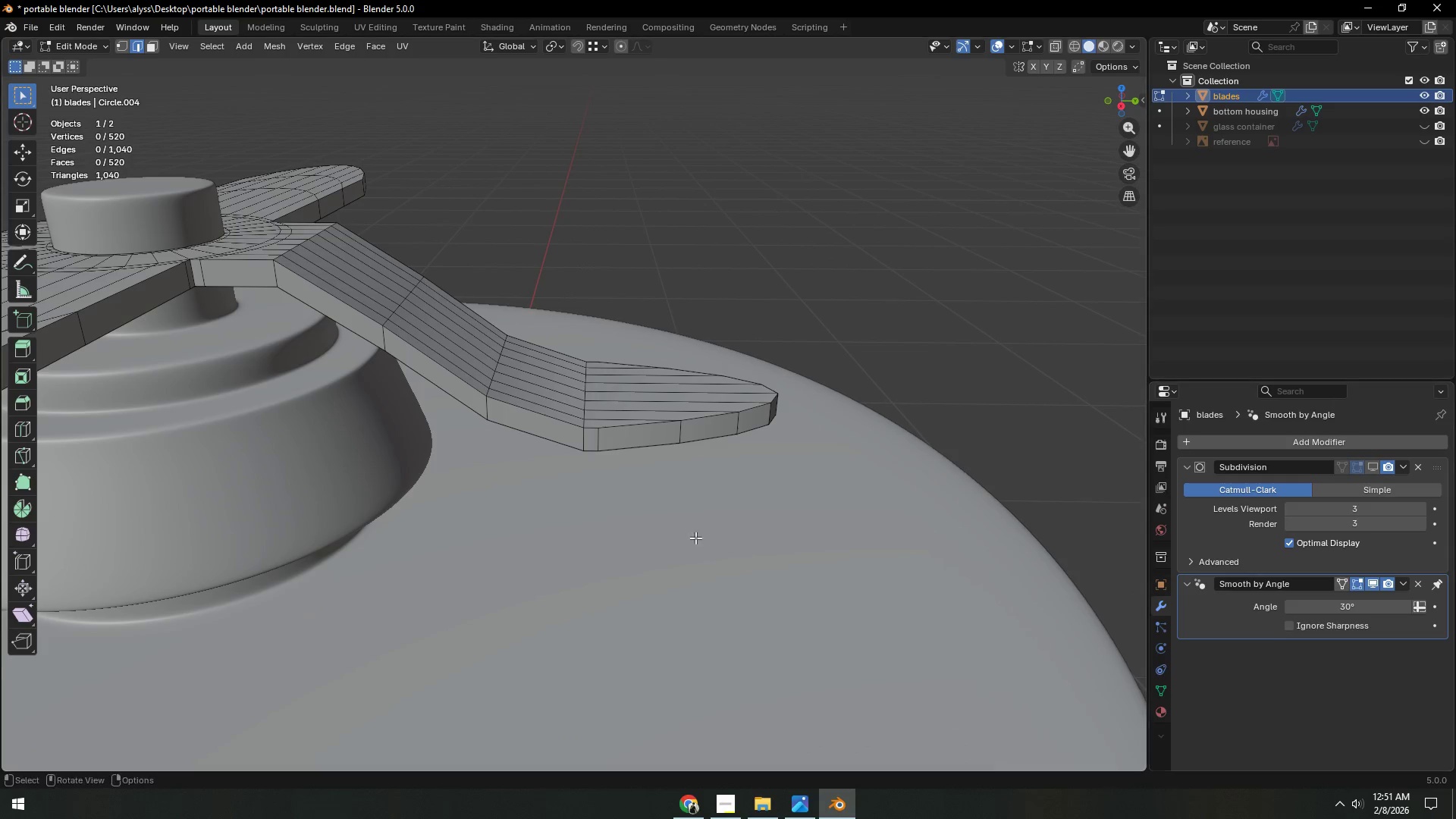 
scroll: coordinate [639, 503], scroll_direction: up, amount: 2.0
 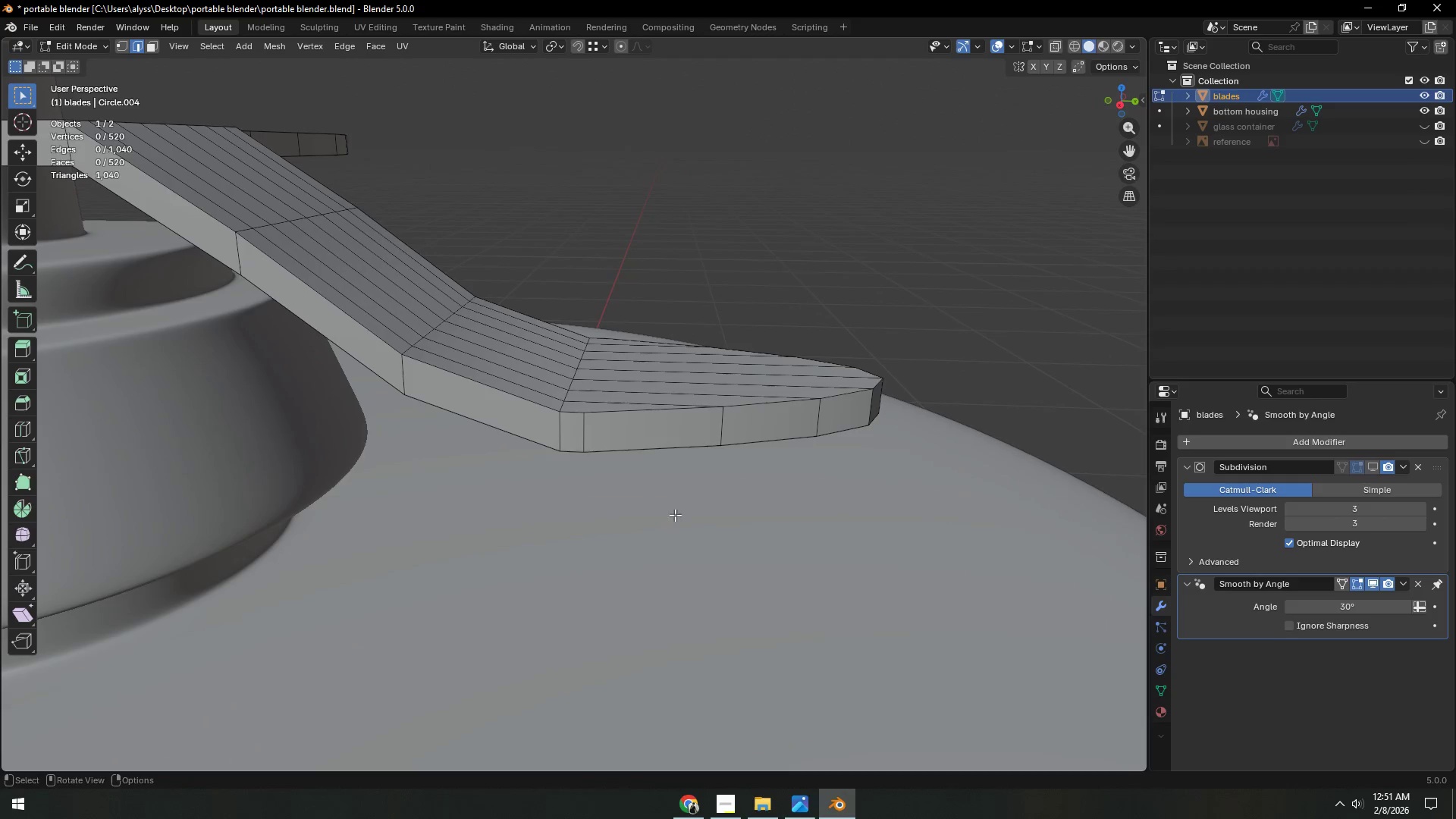 
hold_key(key=AltLeft, duration=0.98)
left_click([557, 431])
 